 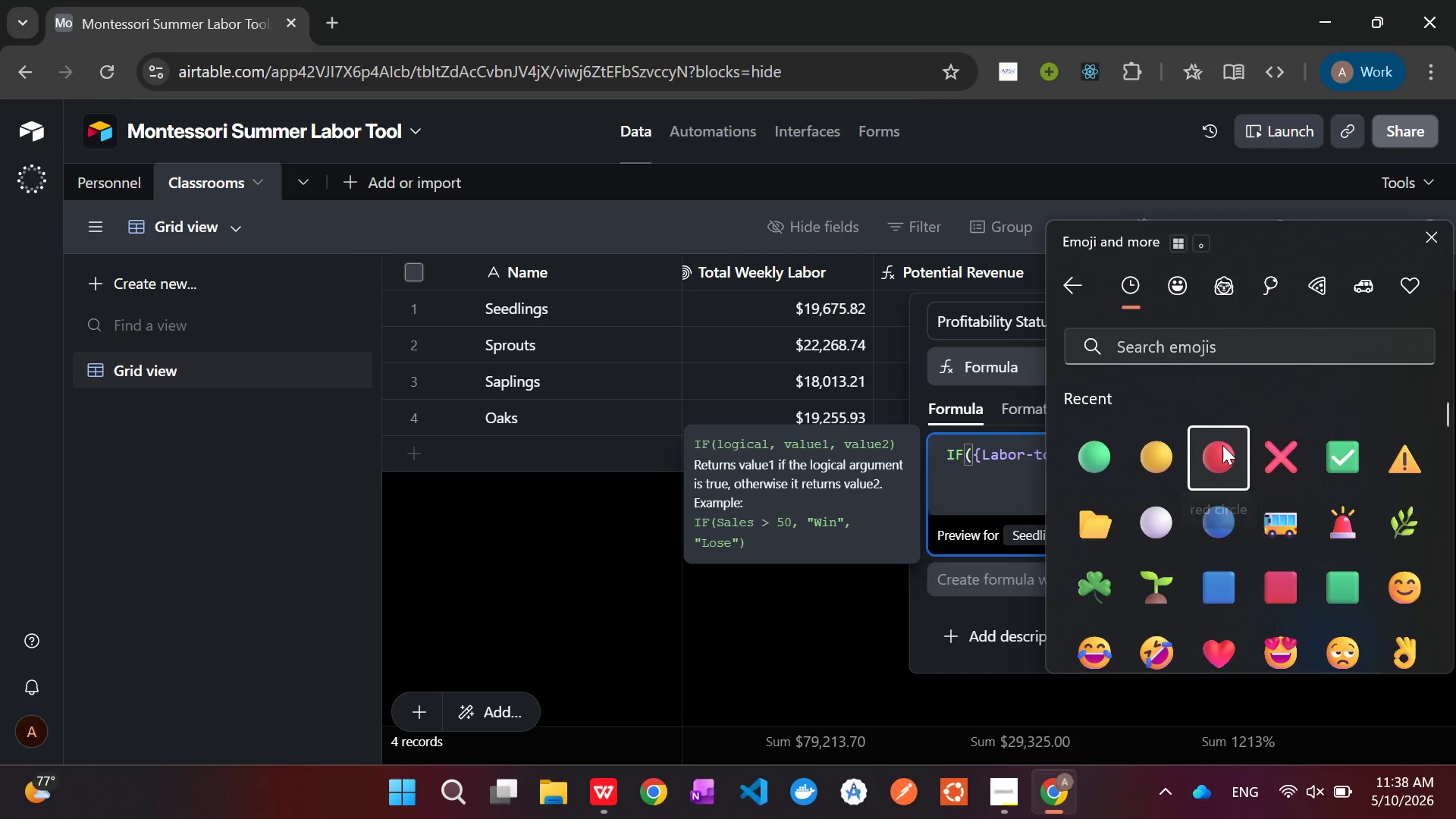 
left_click([1033, 485])
 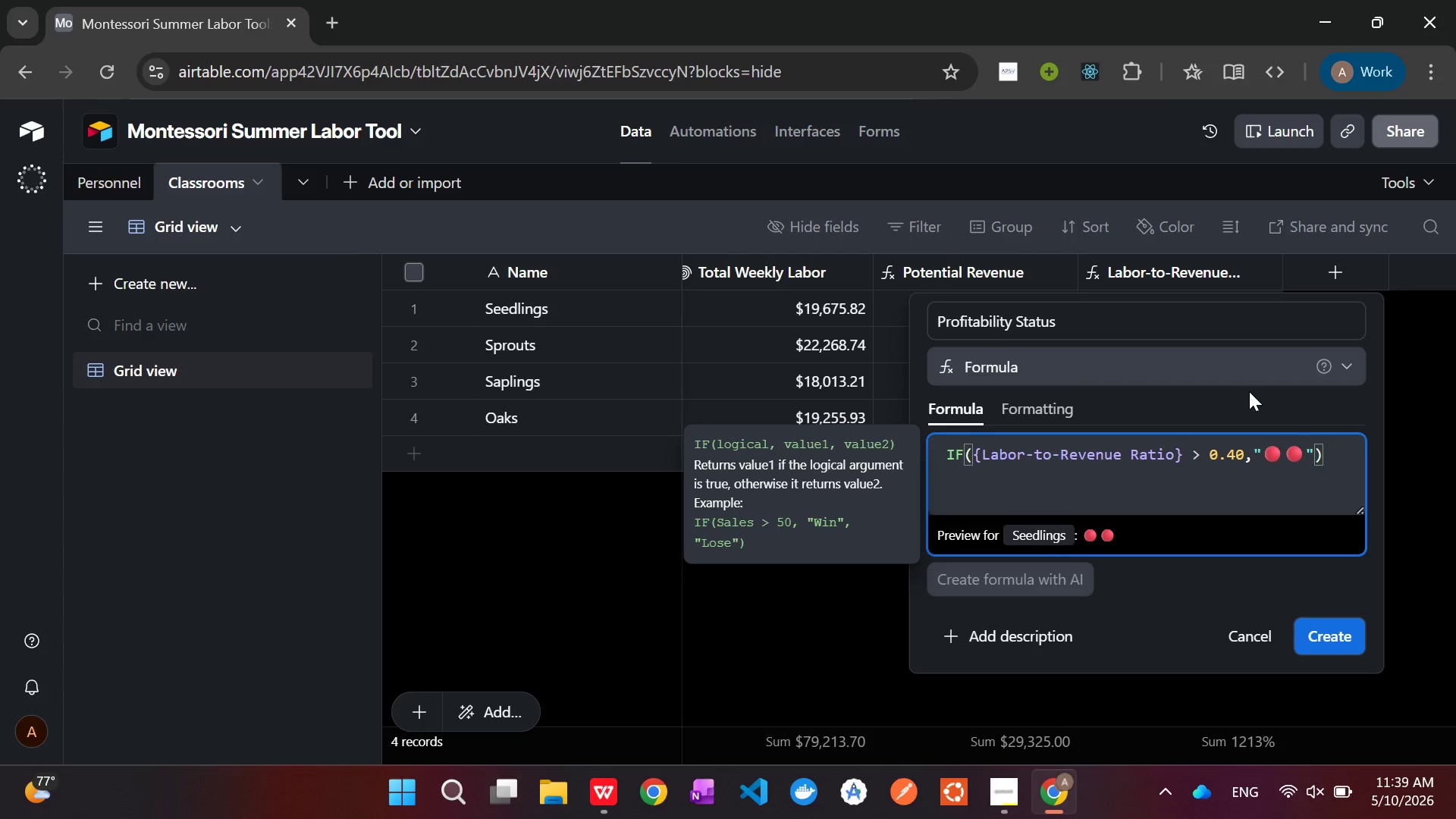 
key(Backspace)
type( OVERR)
key(Backspace)
type( BUDGET)
 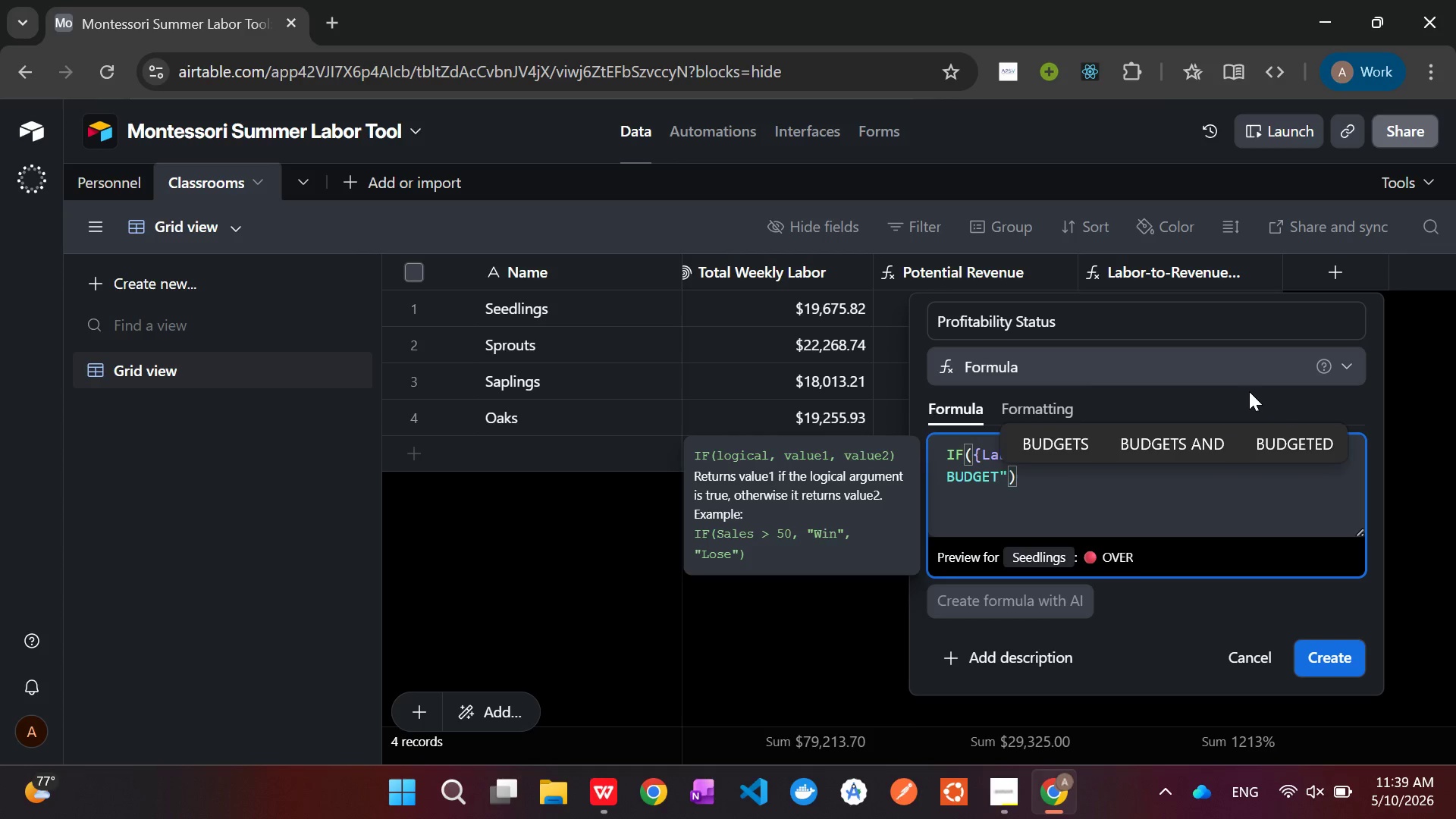 
type( ())
 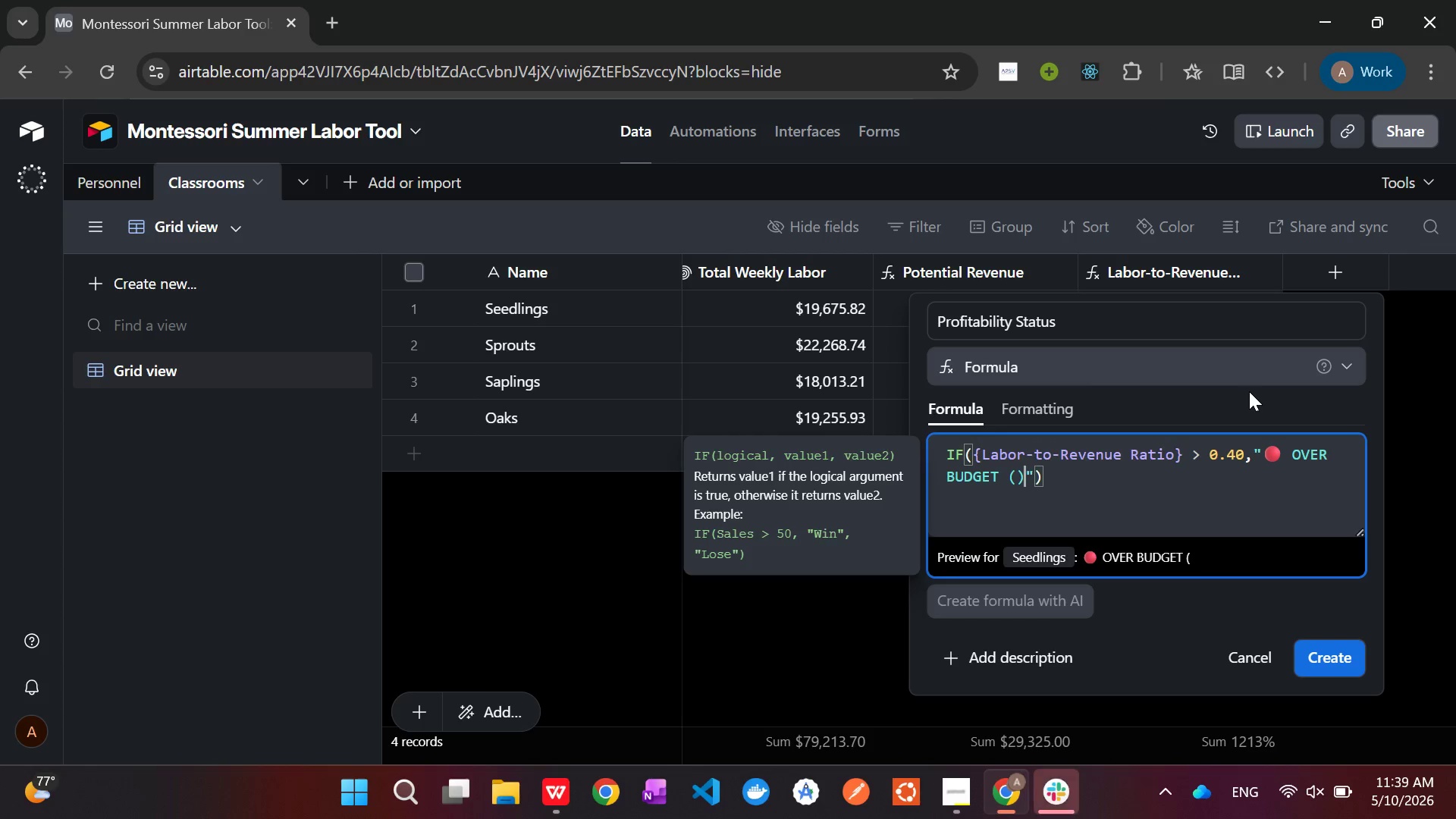 
key(ArrowLeft)
 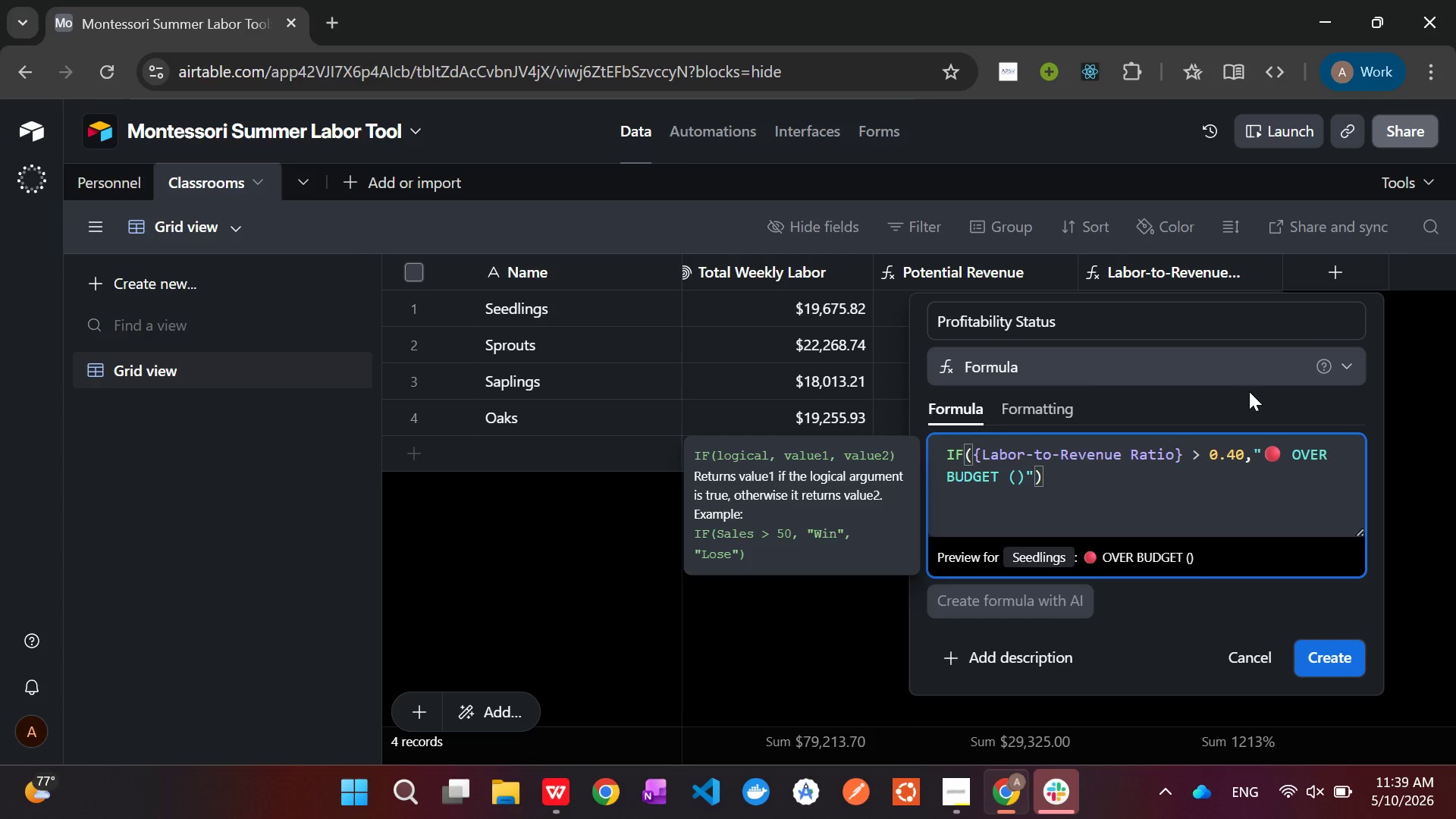 
type(Checkin)
 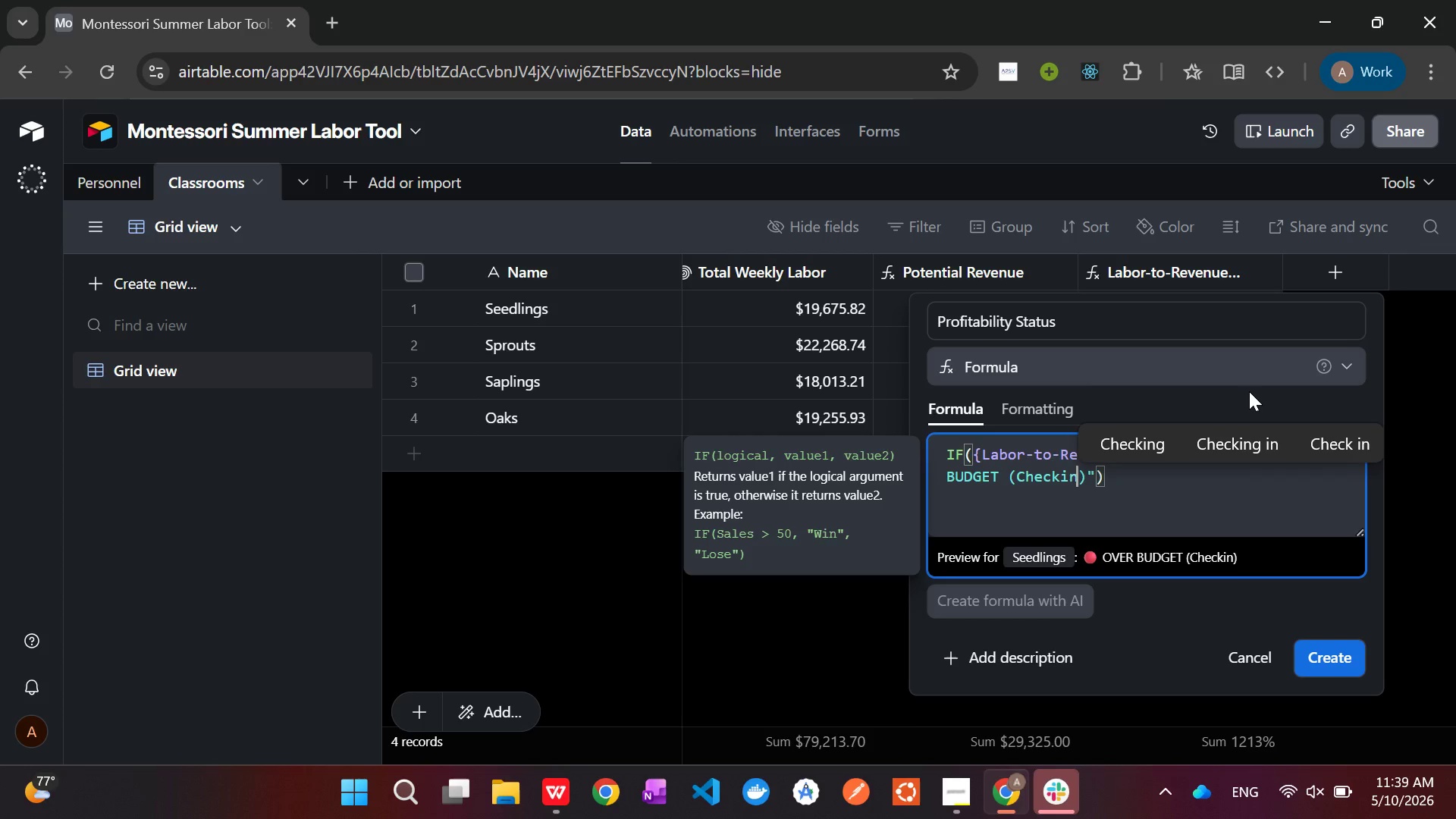 
key(Backspace)
 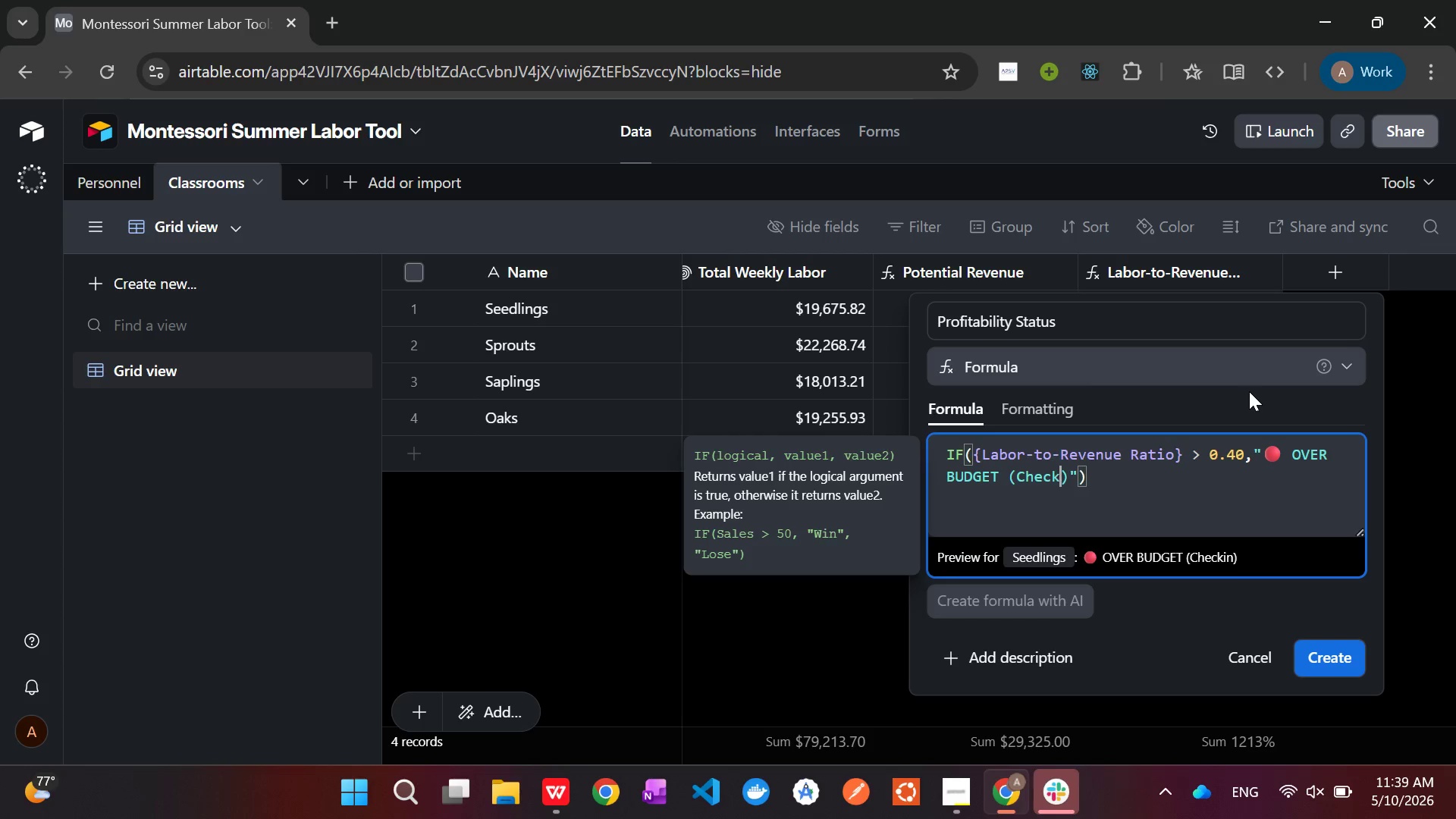 
key(Backspace)
 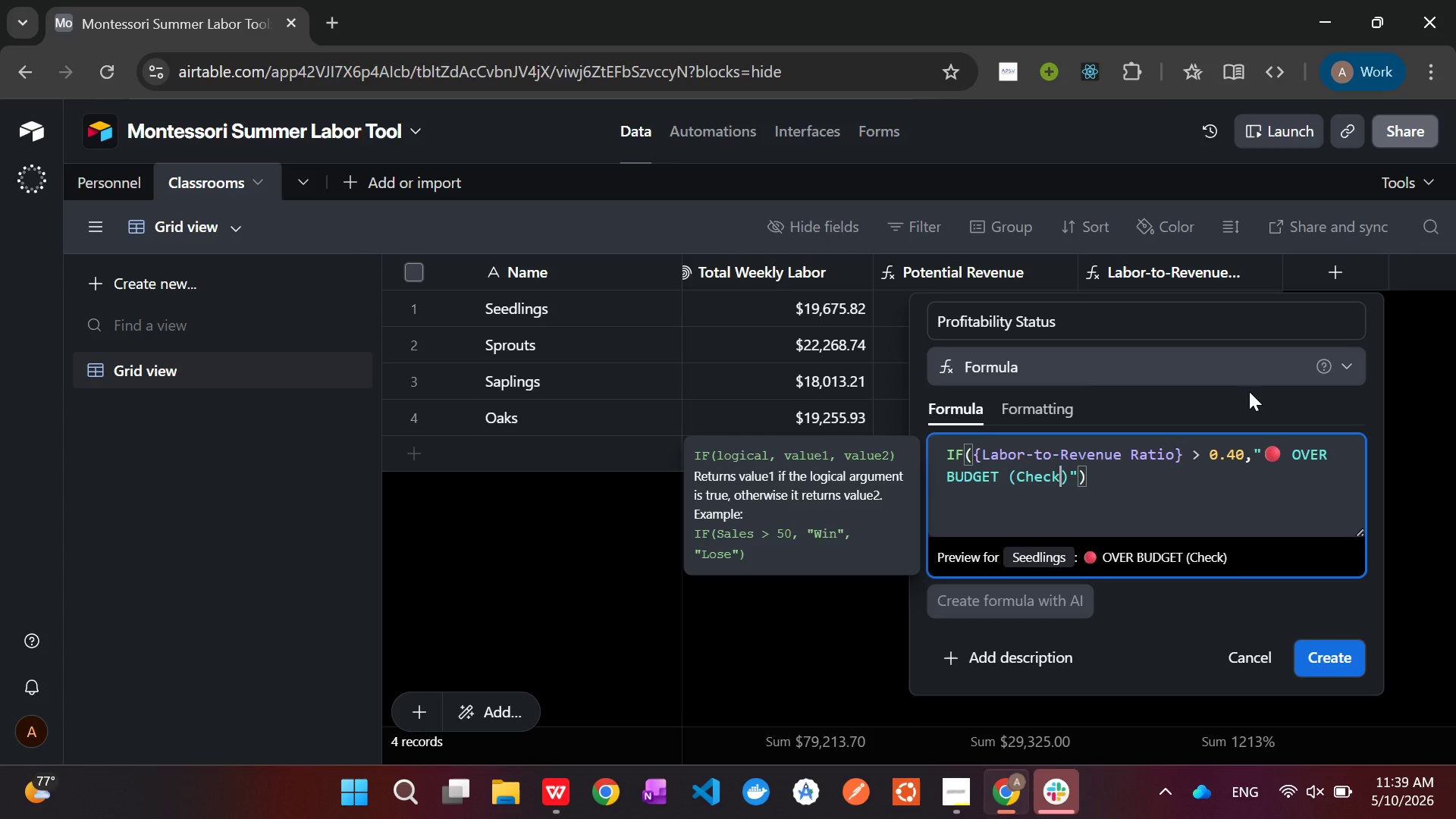 
type( Staffing )
key(Backspace)
 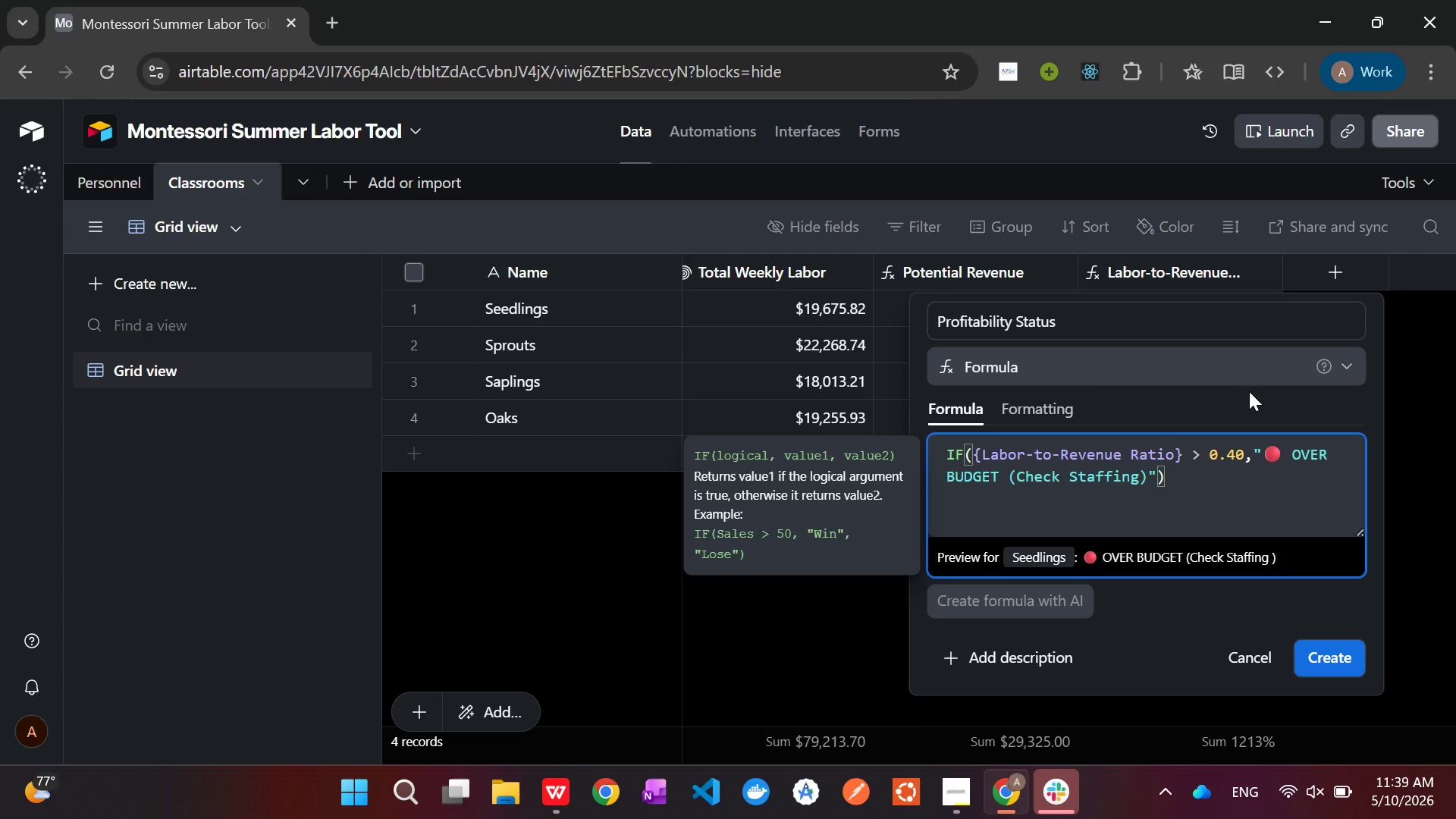 
key(ArrowRight)
 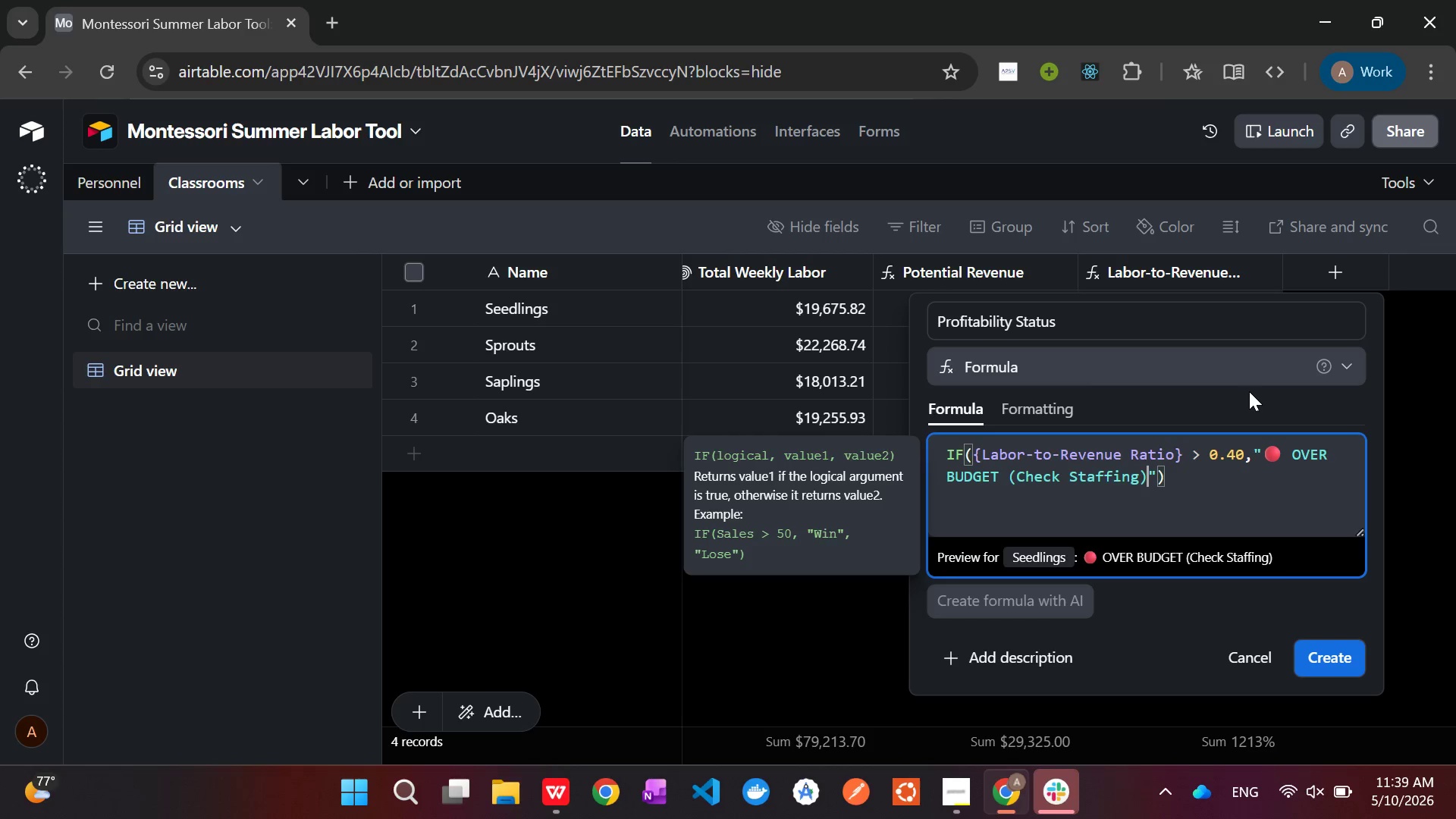 
key(ArrowRight)
 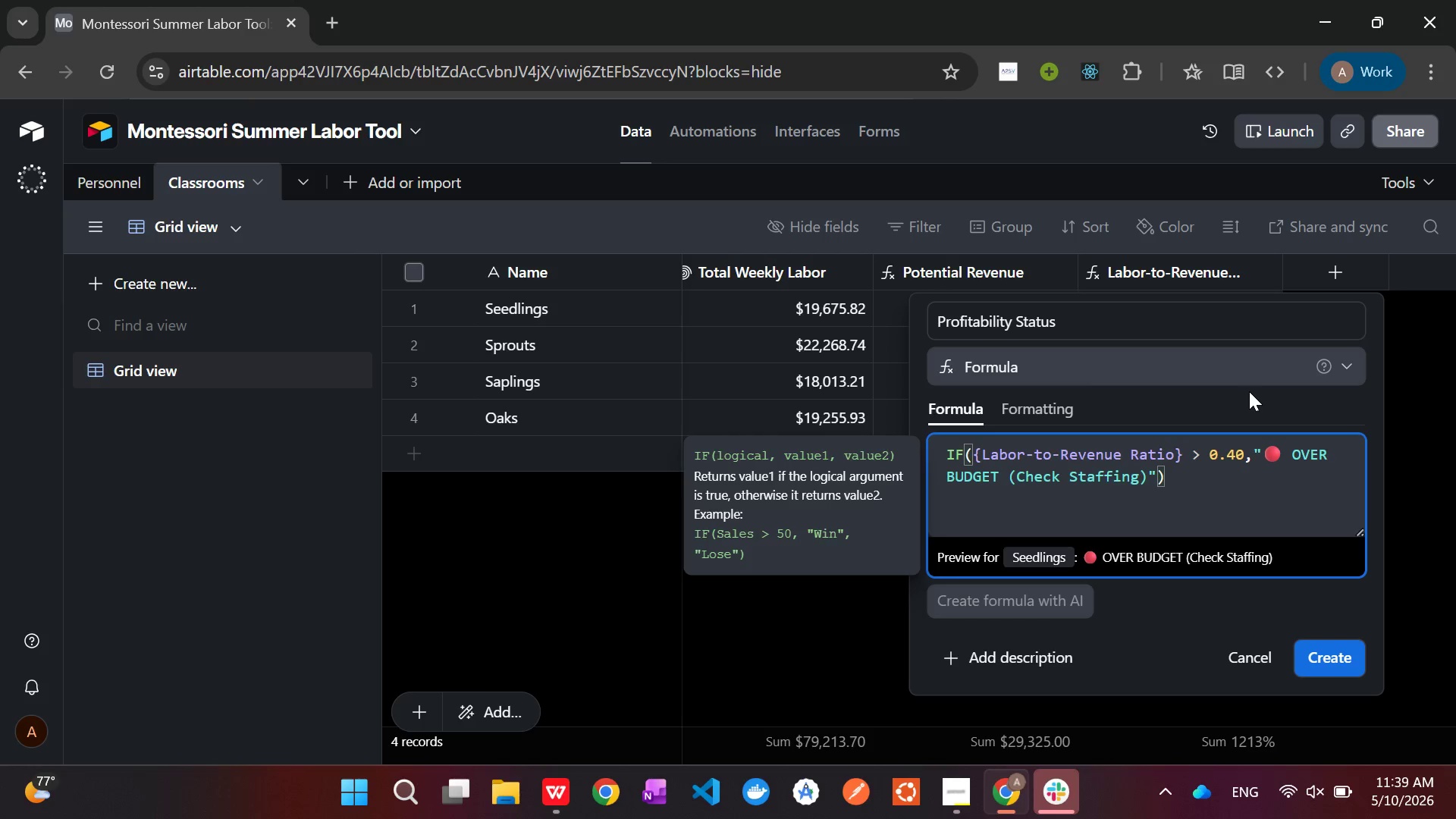 
key(Comma)
 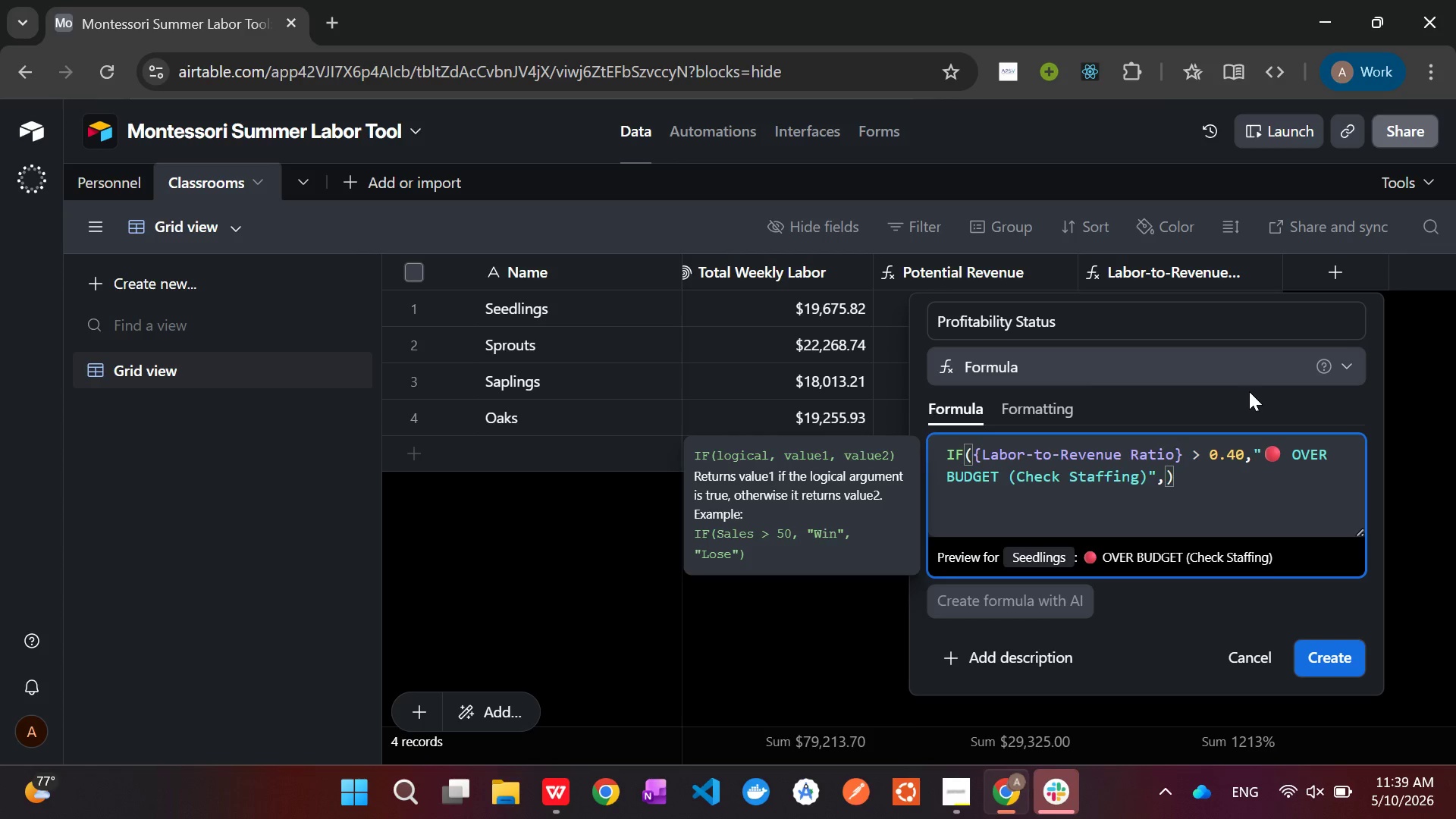 
key(Shift+ShiftLeft)
 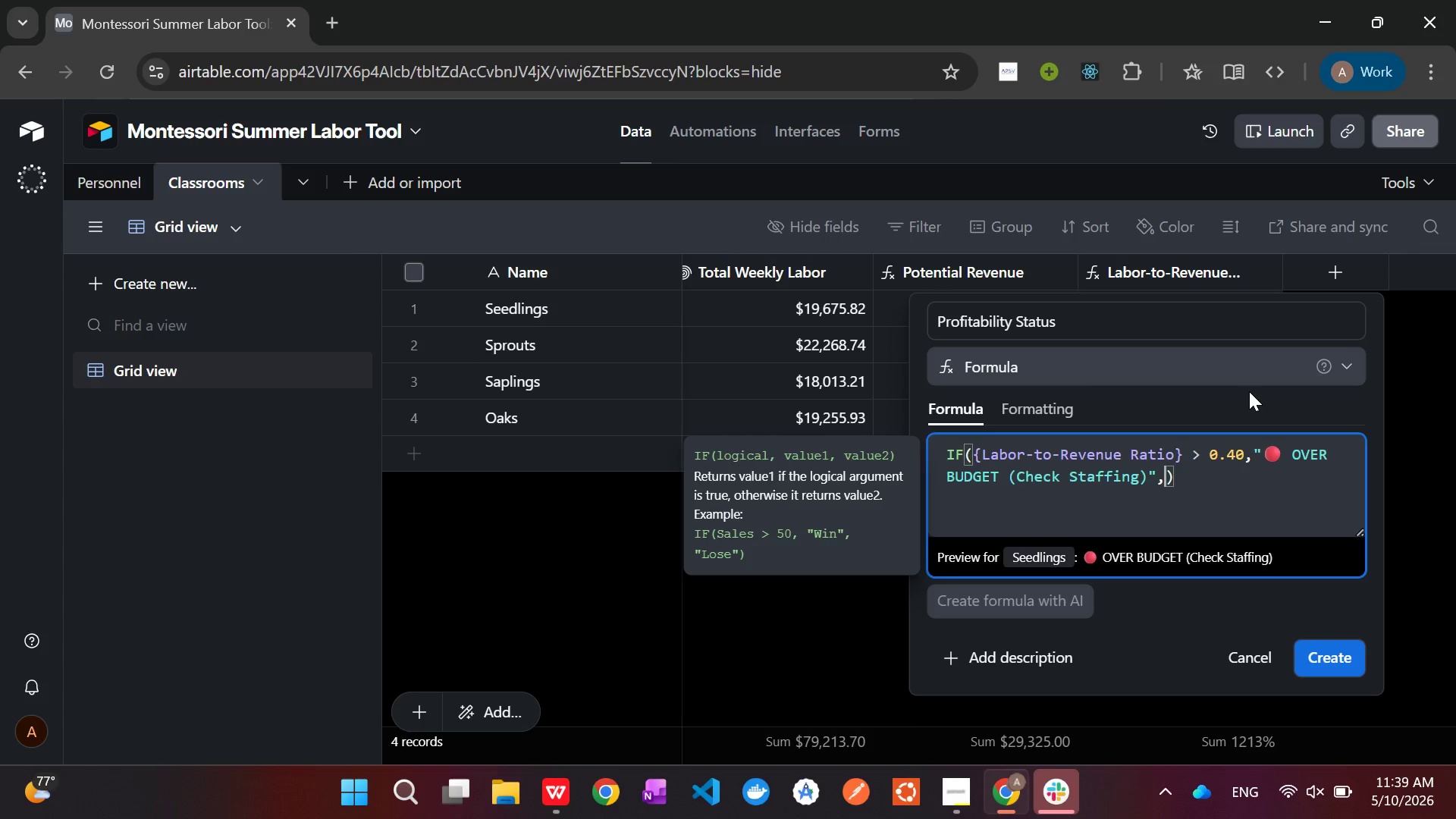 
key(Shift+Quote)
 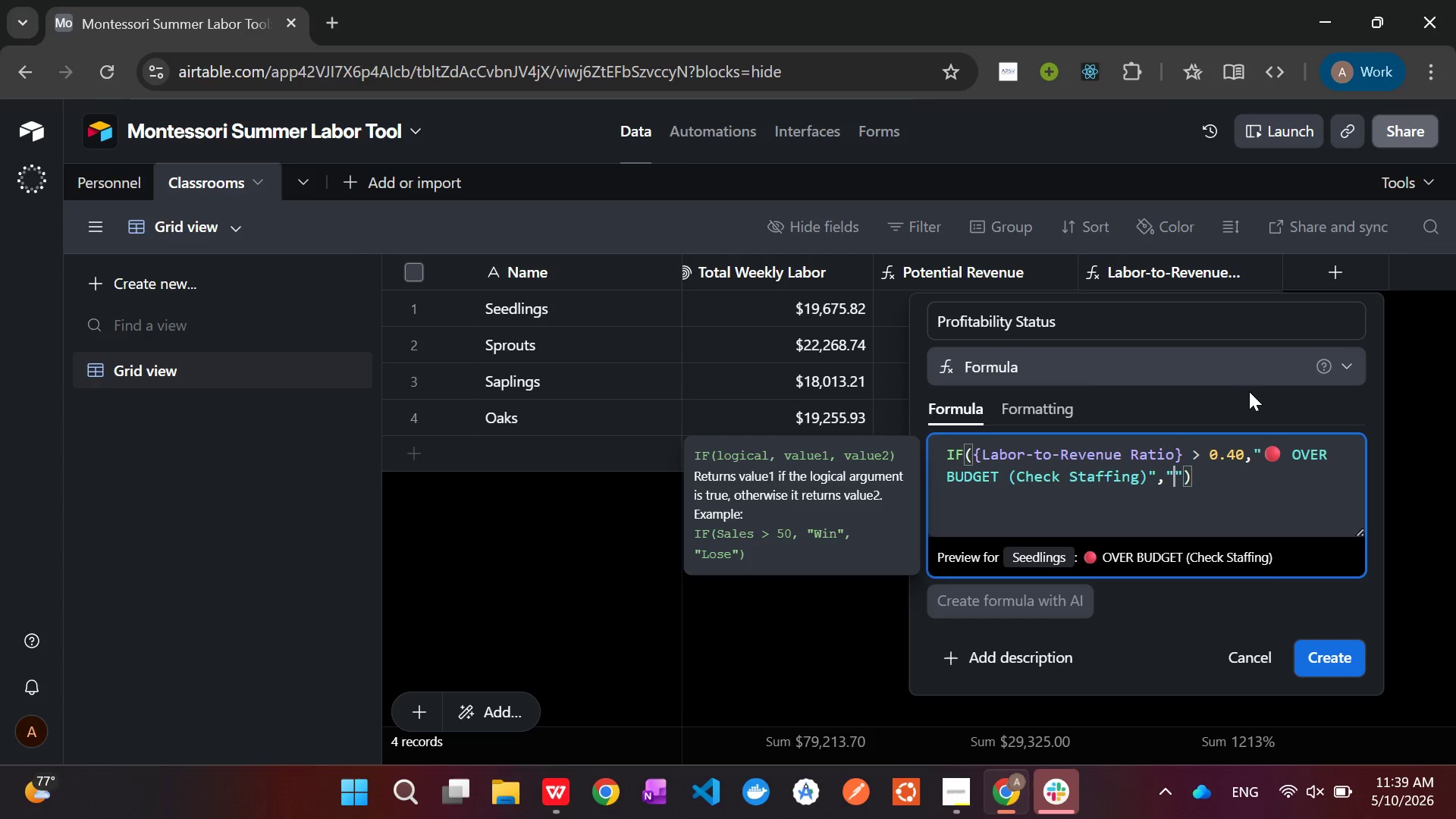 
key(Meta+V)
 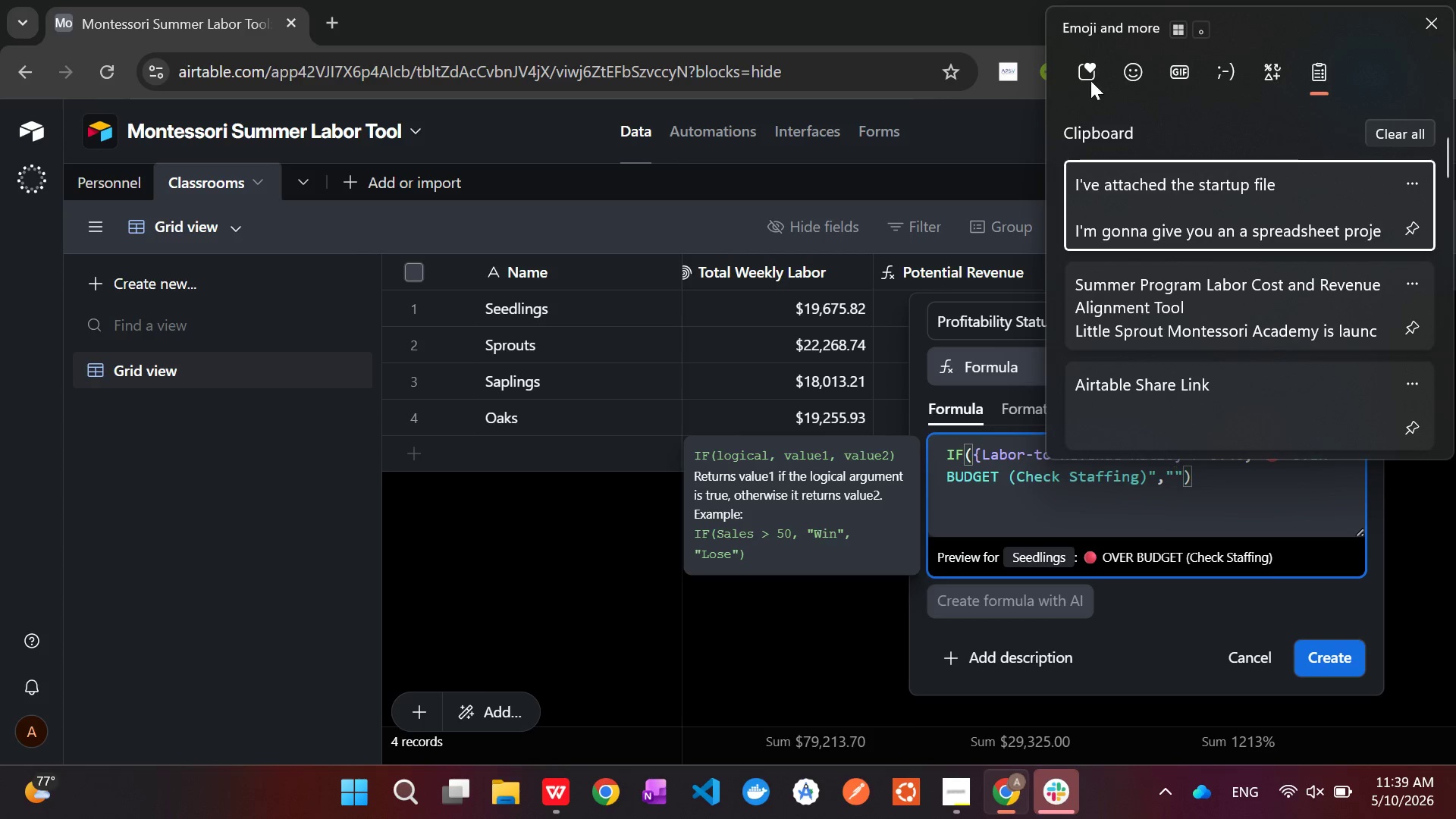 
left_click([1134, 61])
 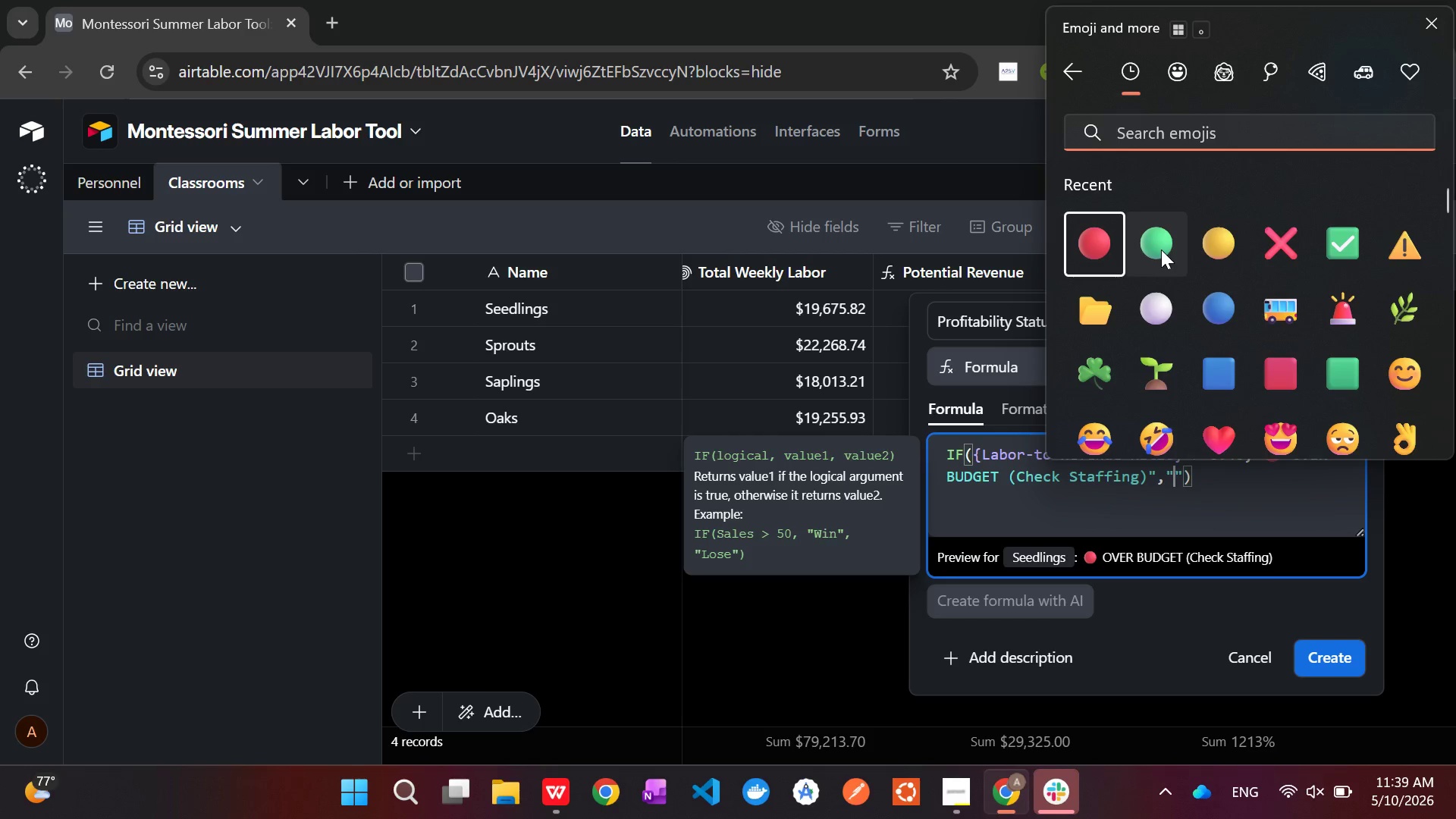 
wait(5.39)
 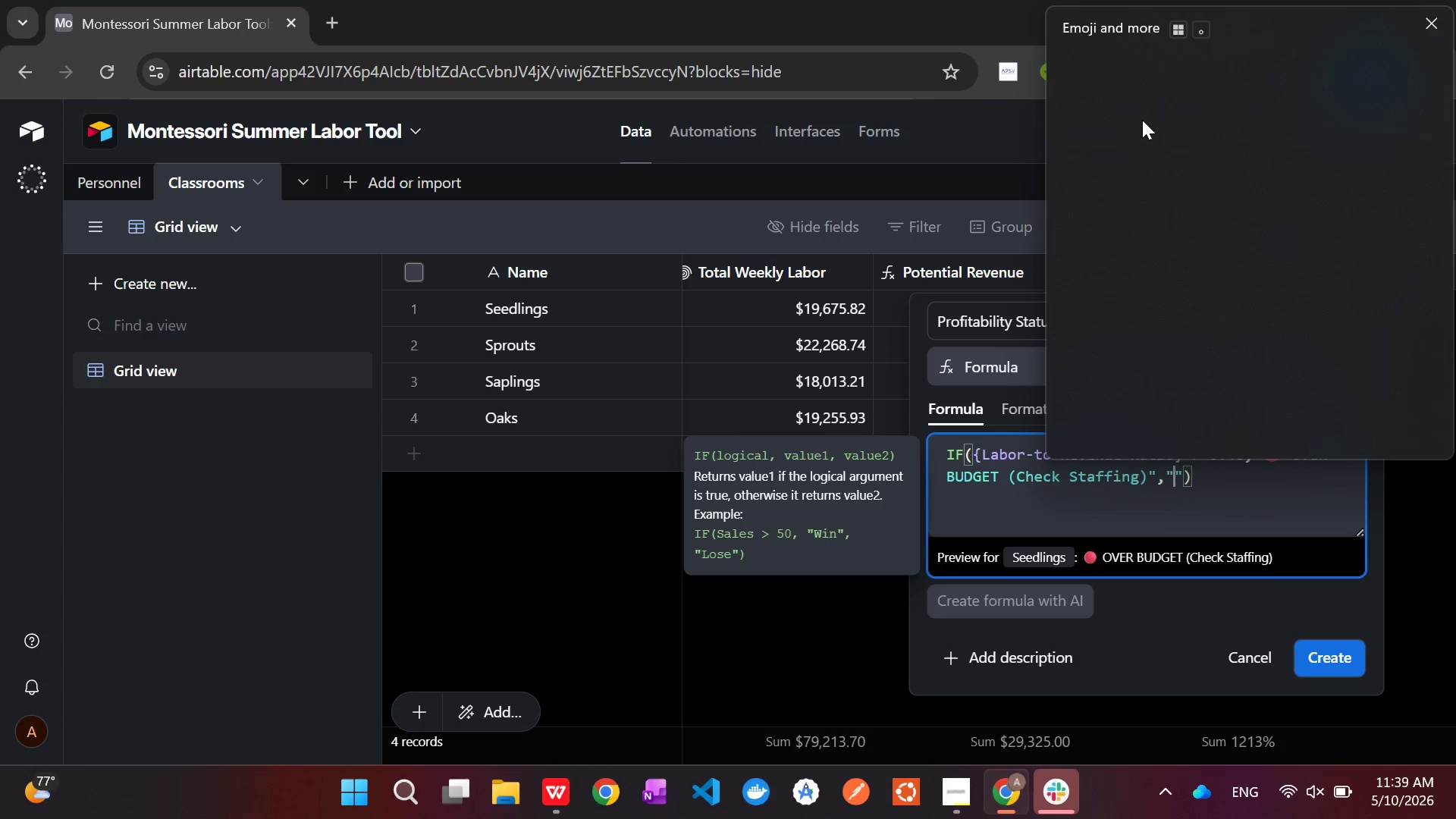 
left_click([1193, 493])
 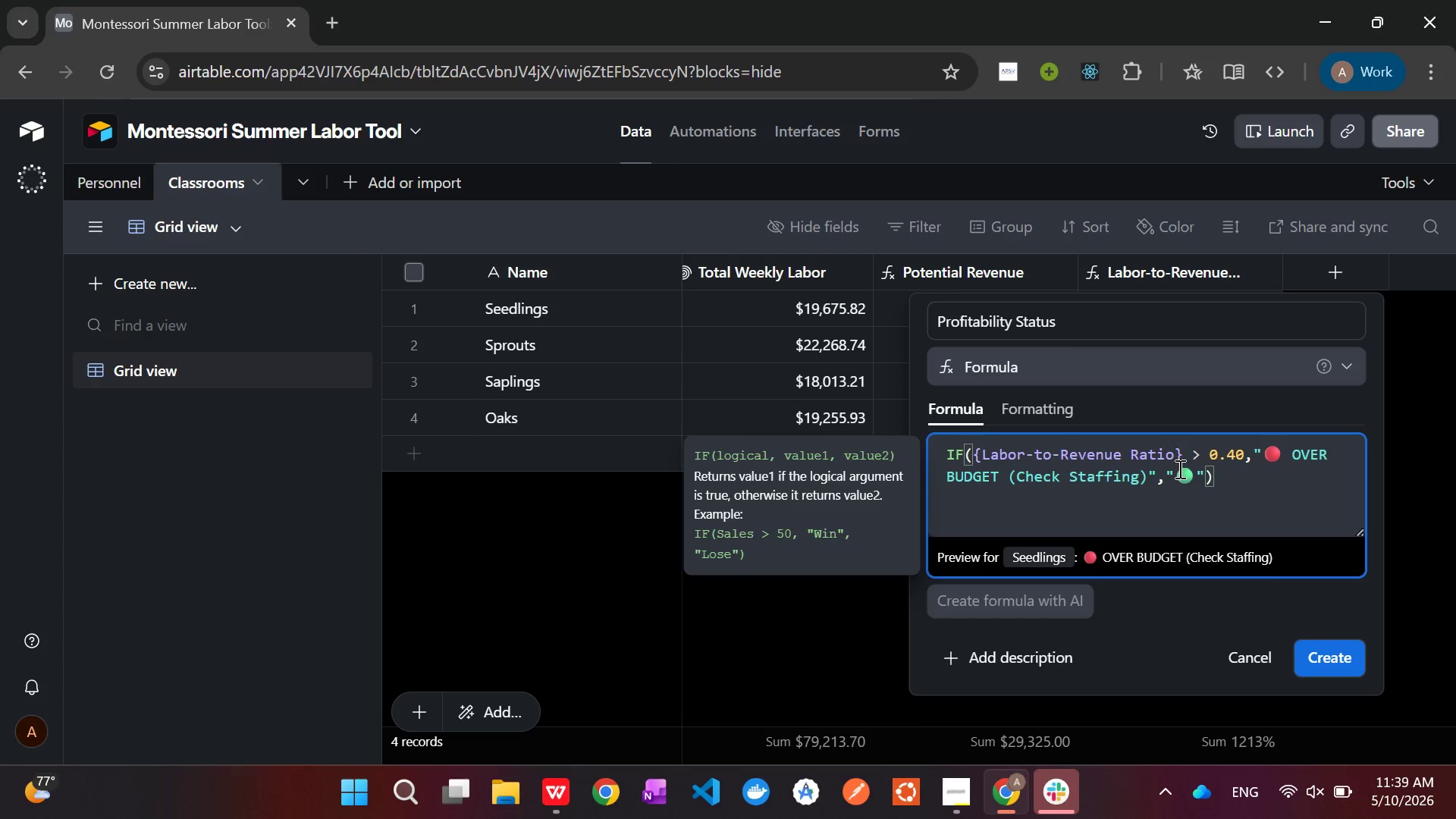 
type( ON TARGET)
 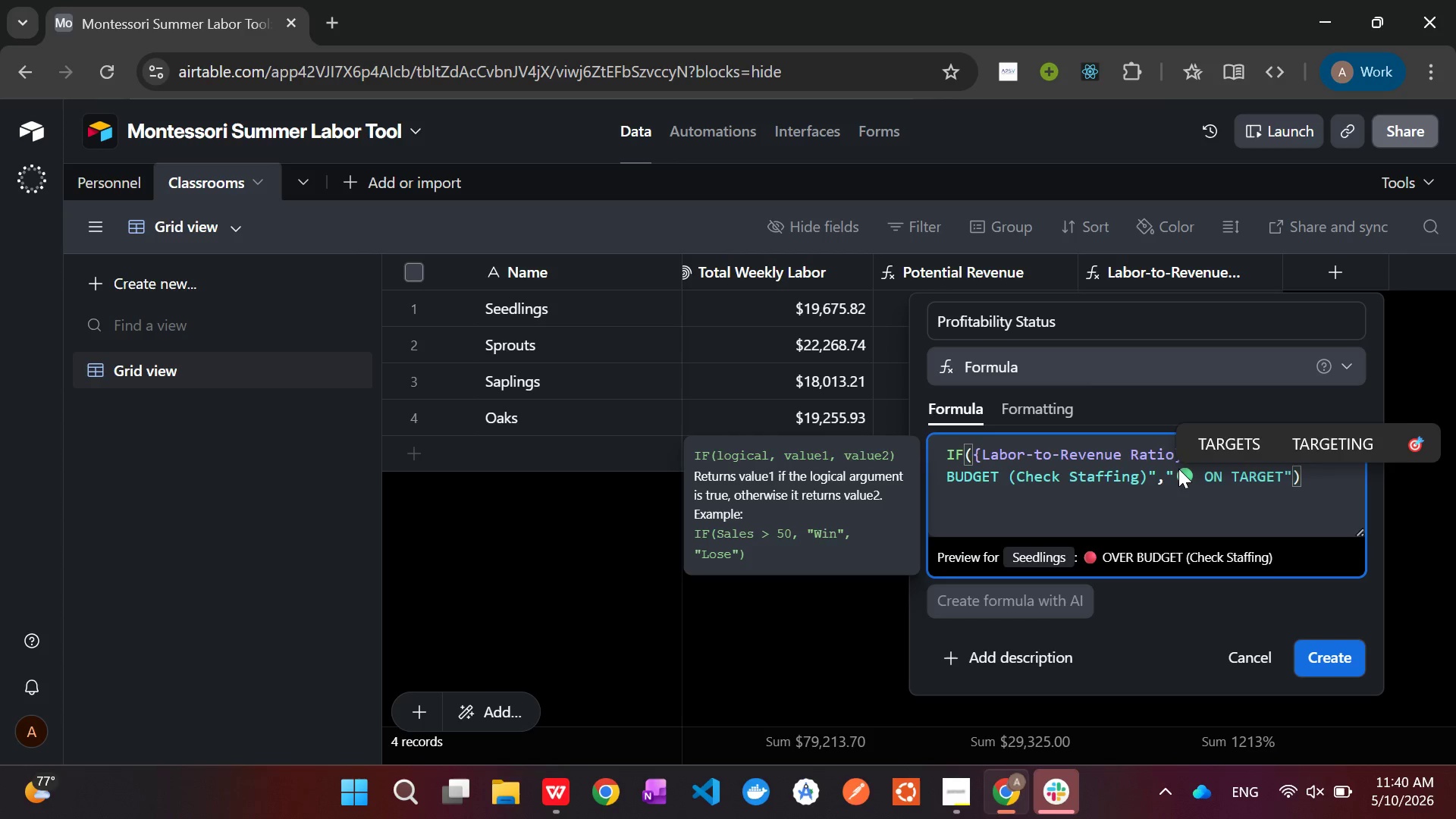 
wait(7.62)
 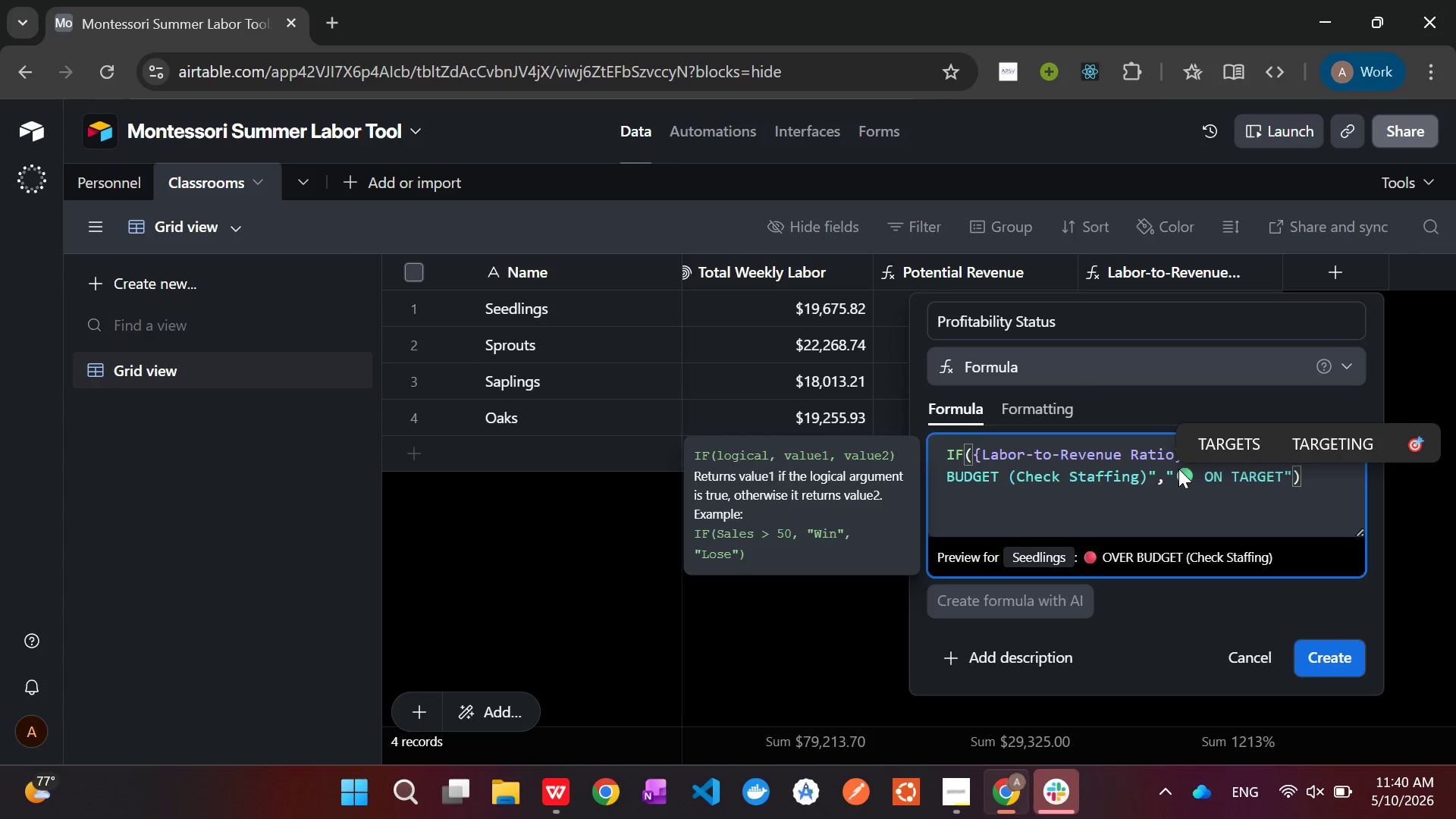 
left_click([1109, 489])
 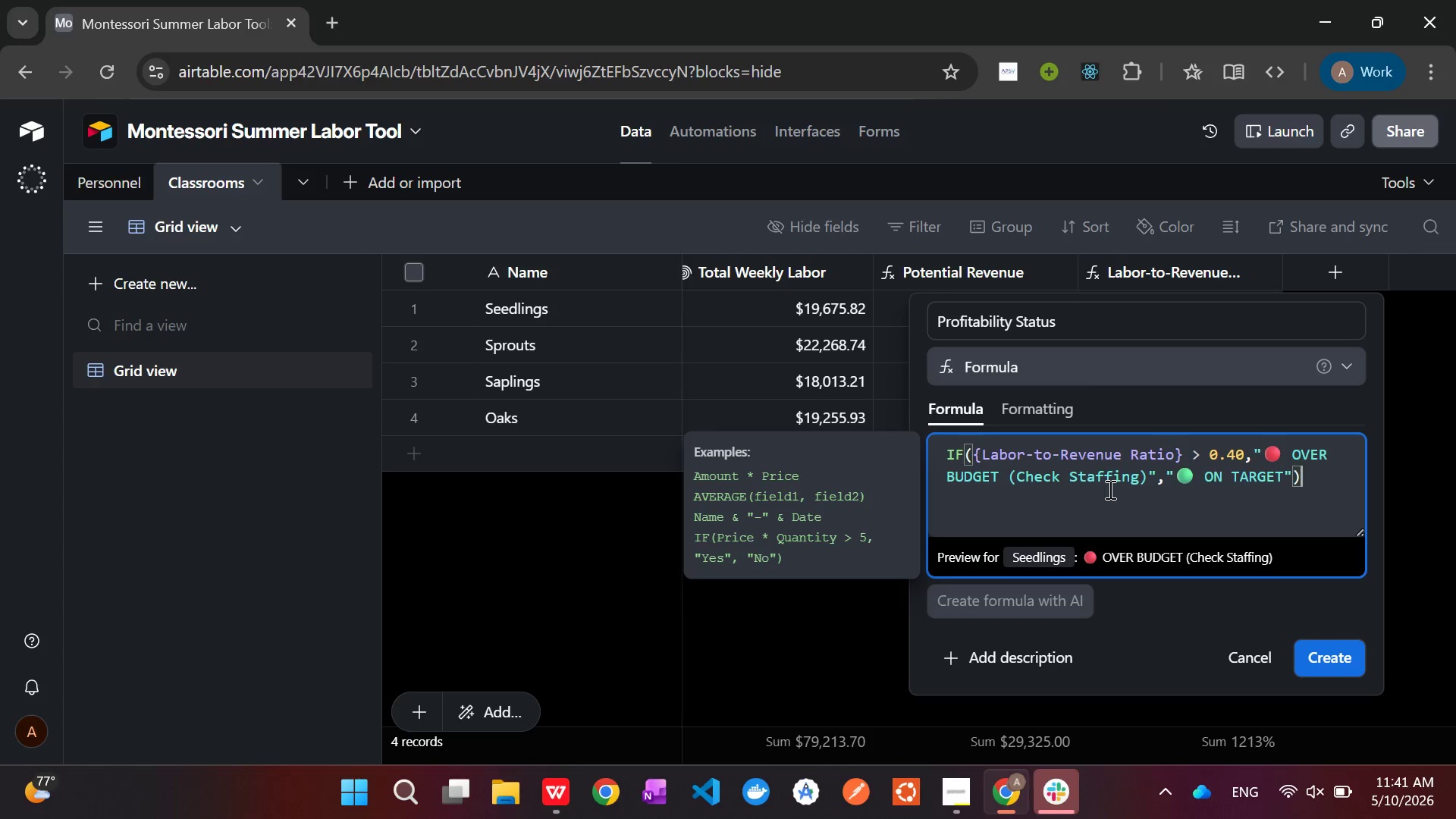 
wait(96.02)
 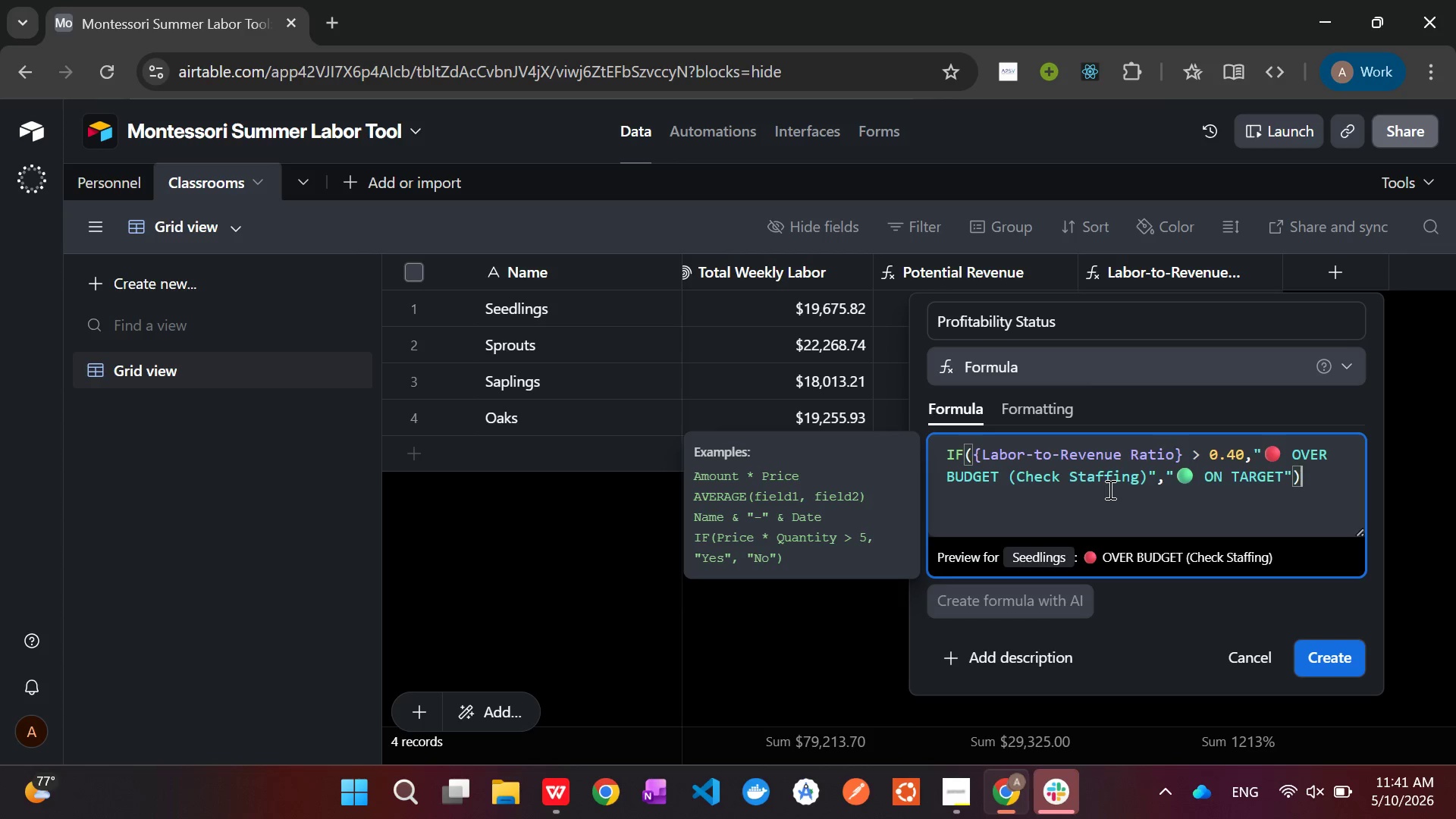 
left_click_drag(start_coordinate=[1305, 475], to_coordinate=[920, 438])
 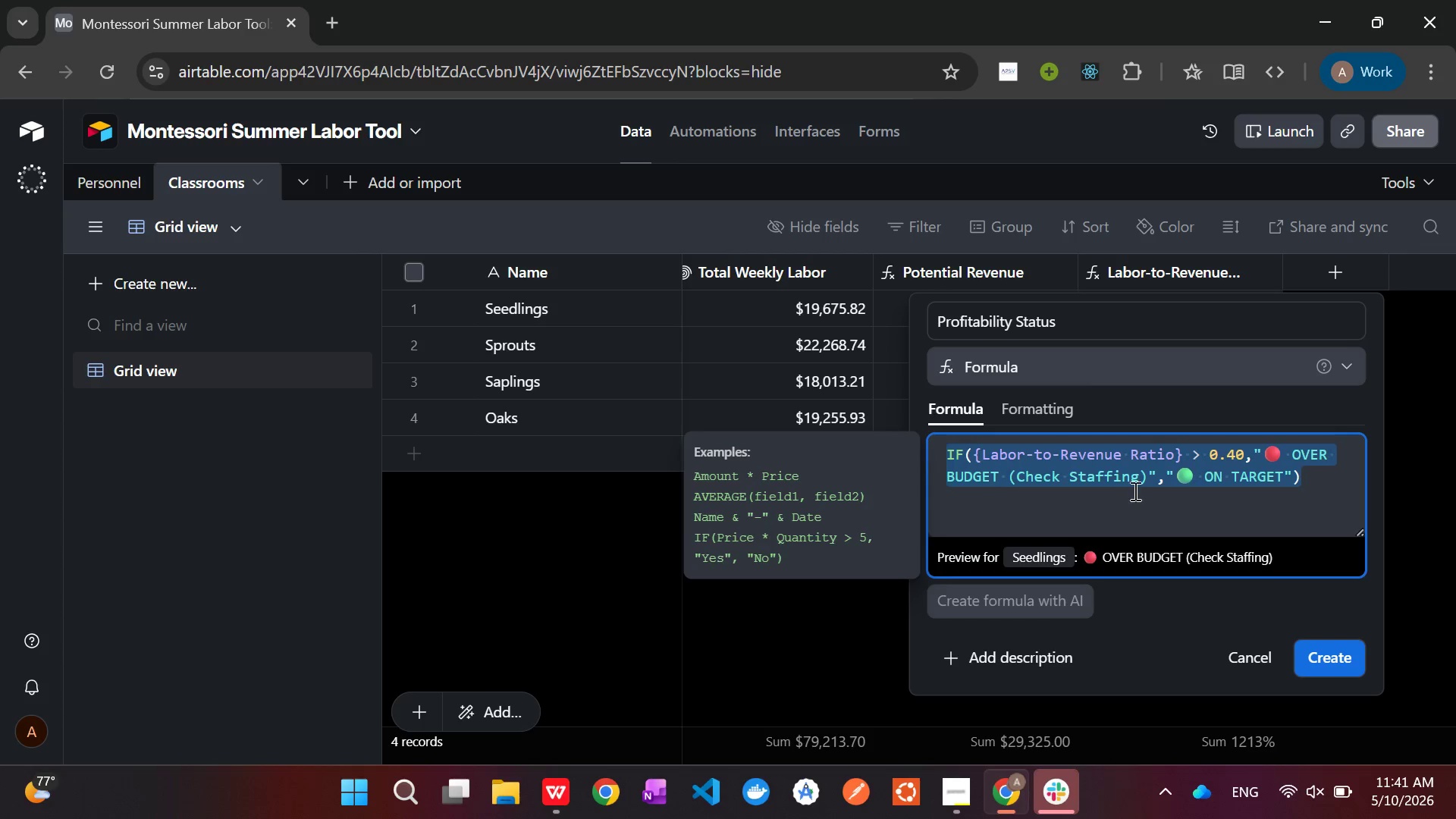 
left_click([1134, 490])
 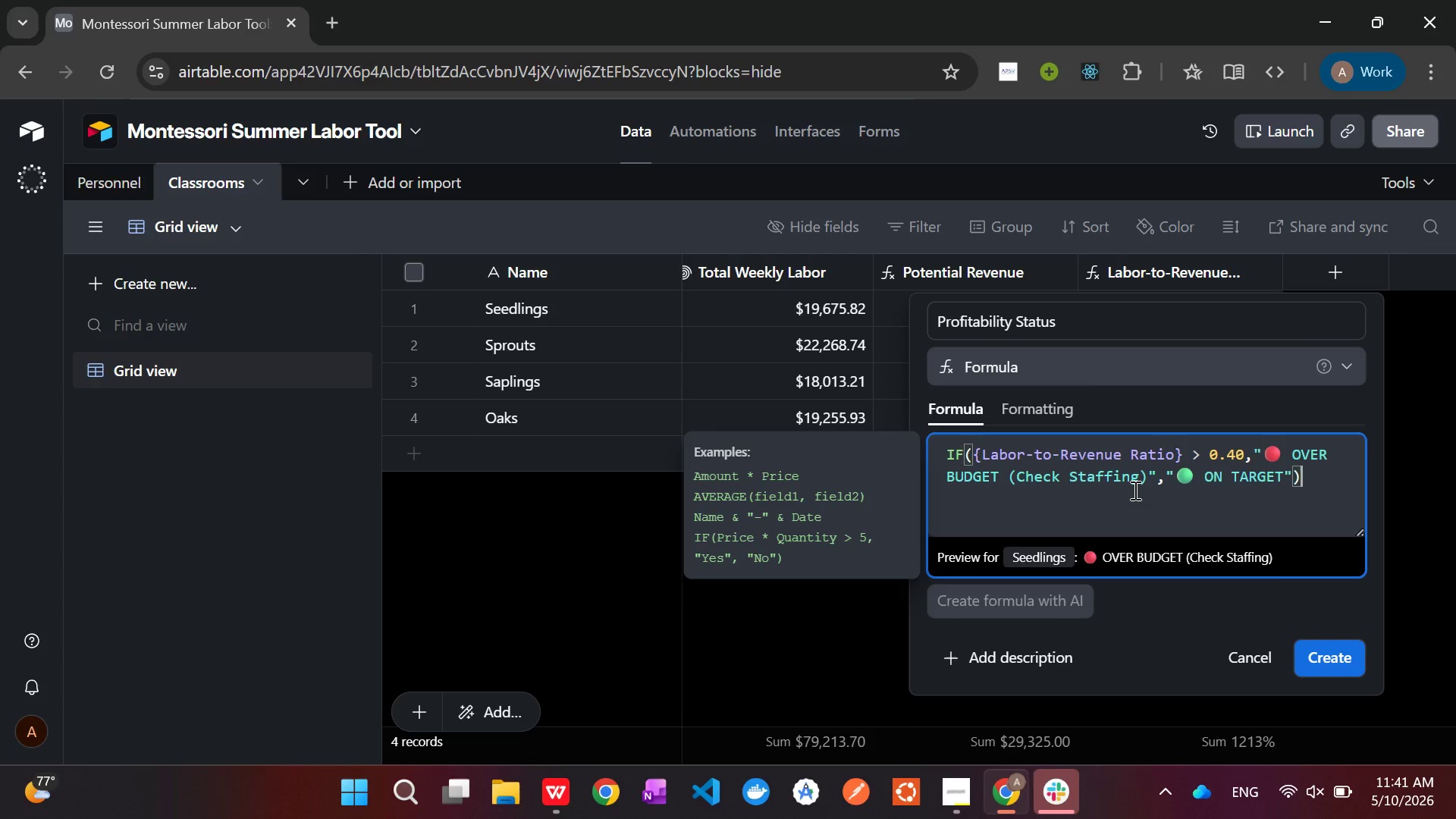 
wait(6.91)
 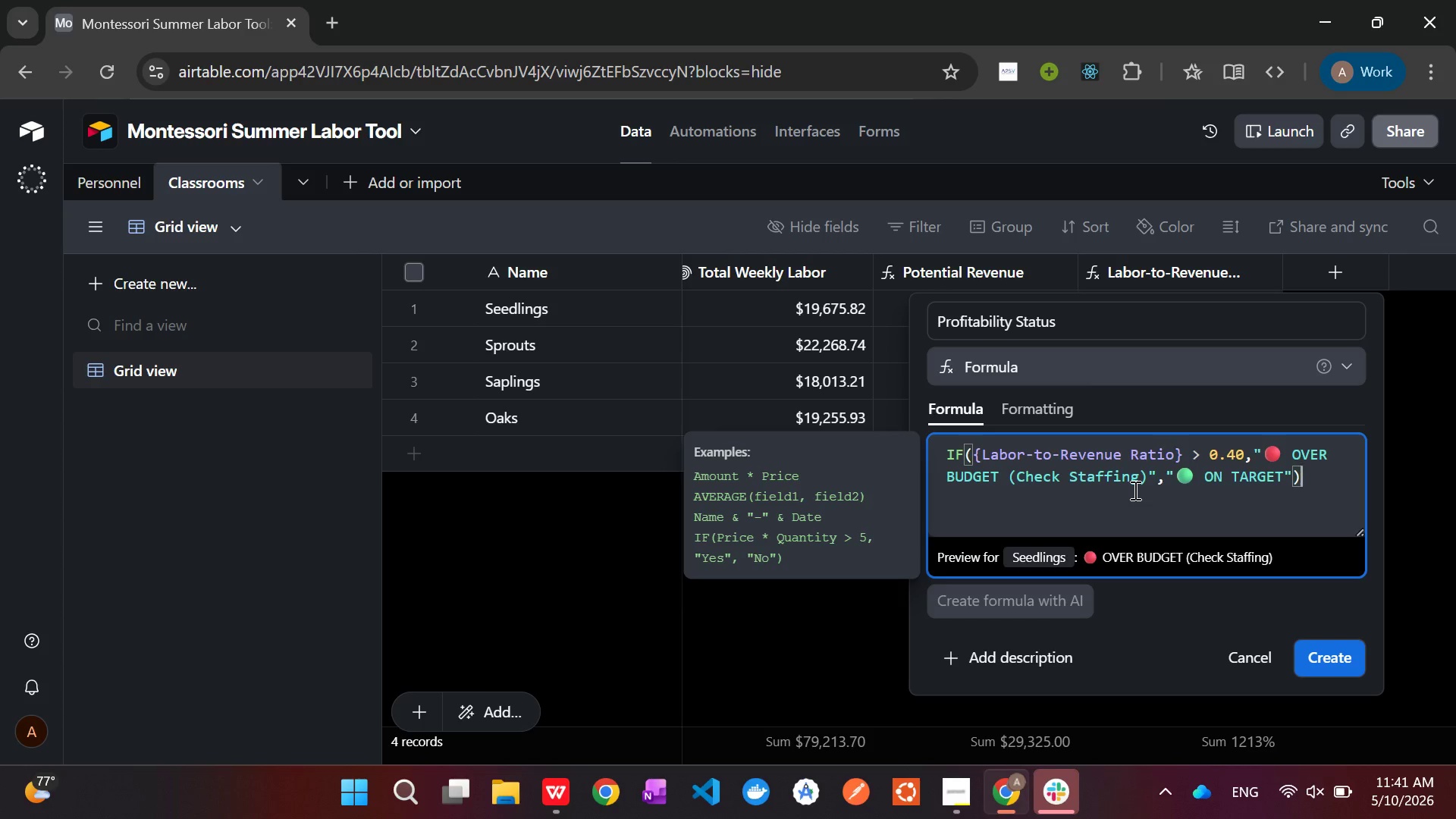 
left_click([1327, 651])
 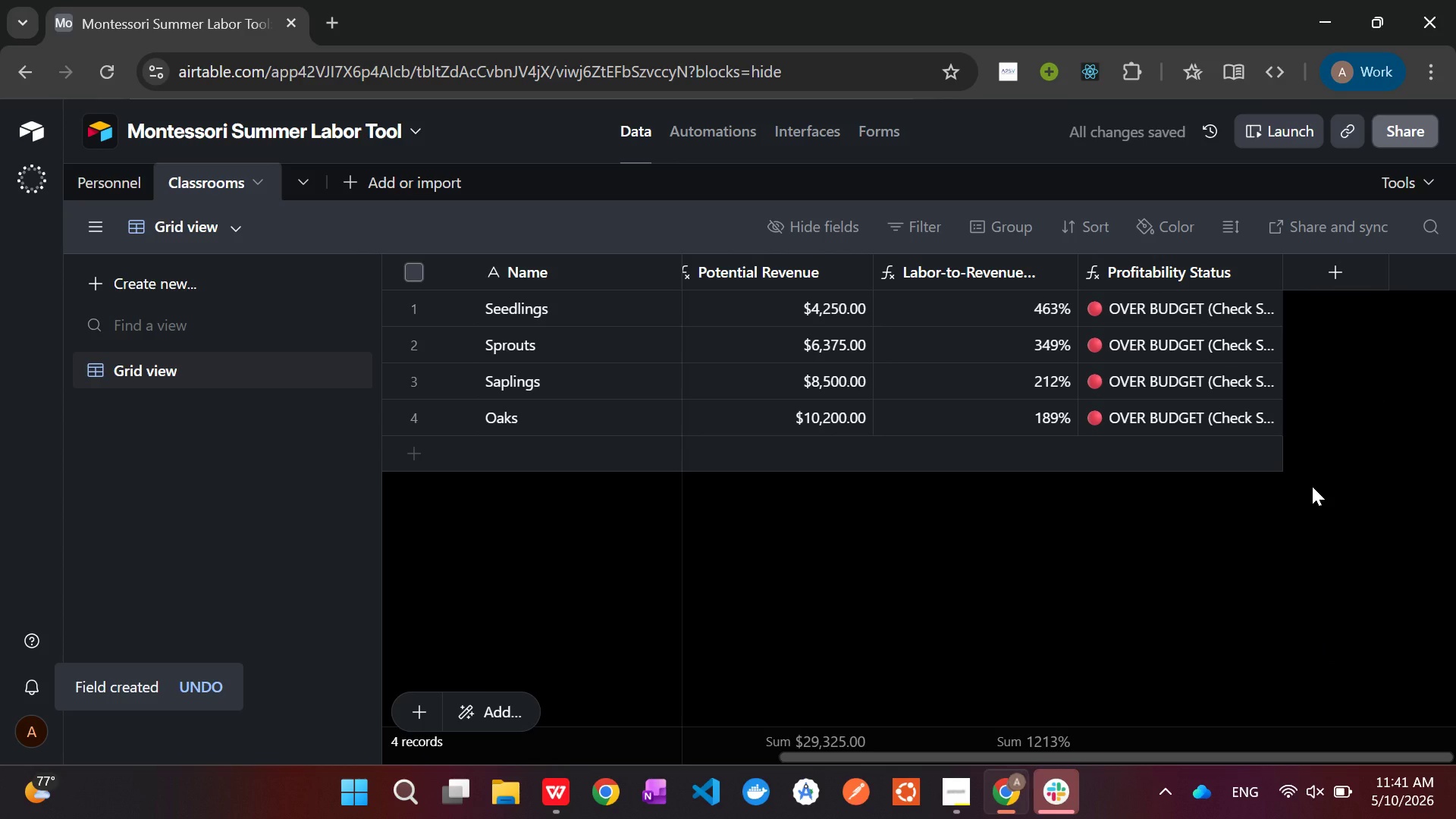 
wait(9.39)
 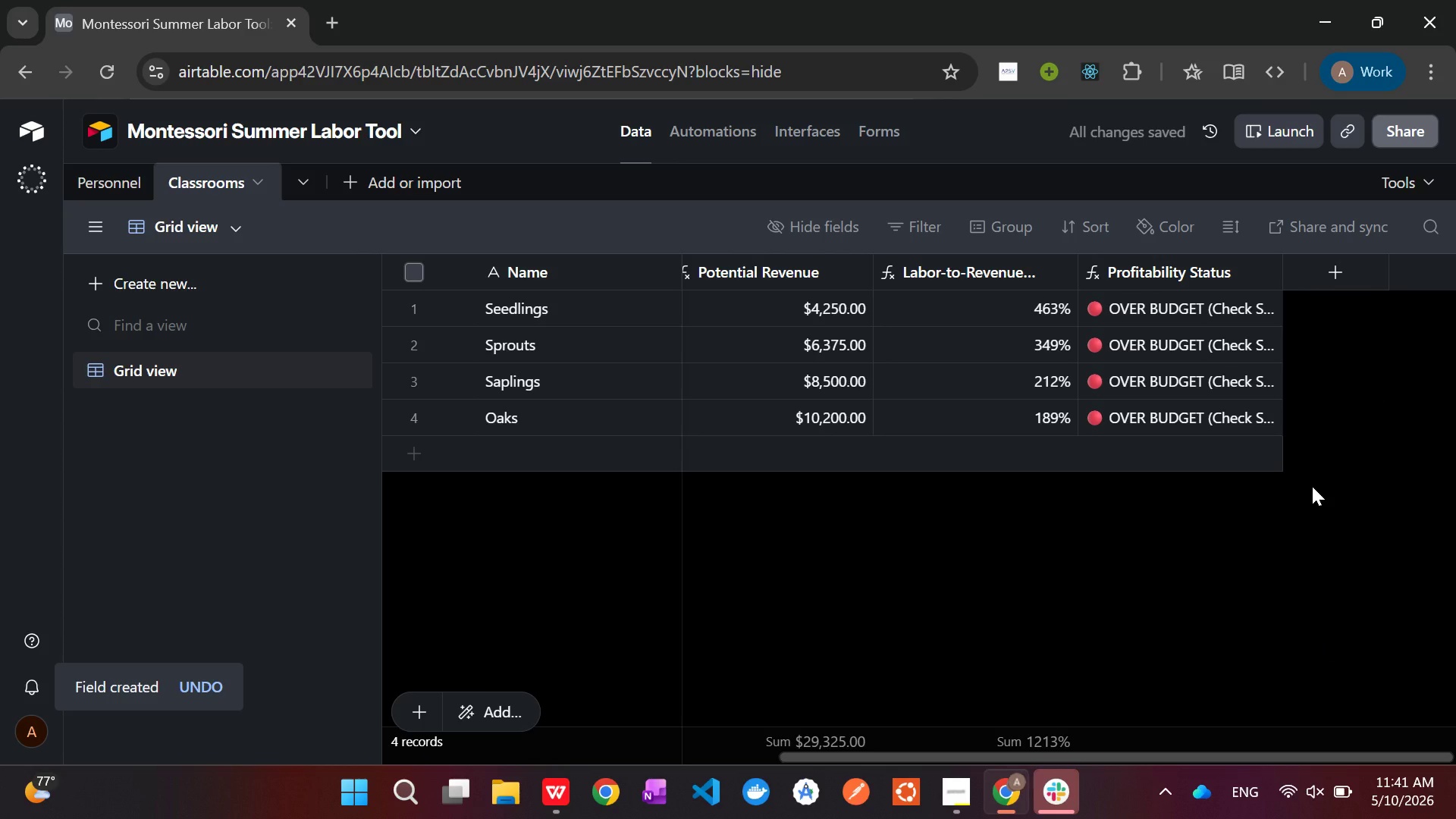 
left_click([1351, 271])
 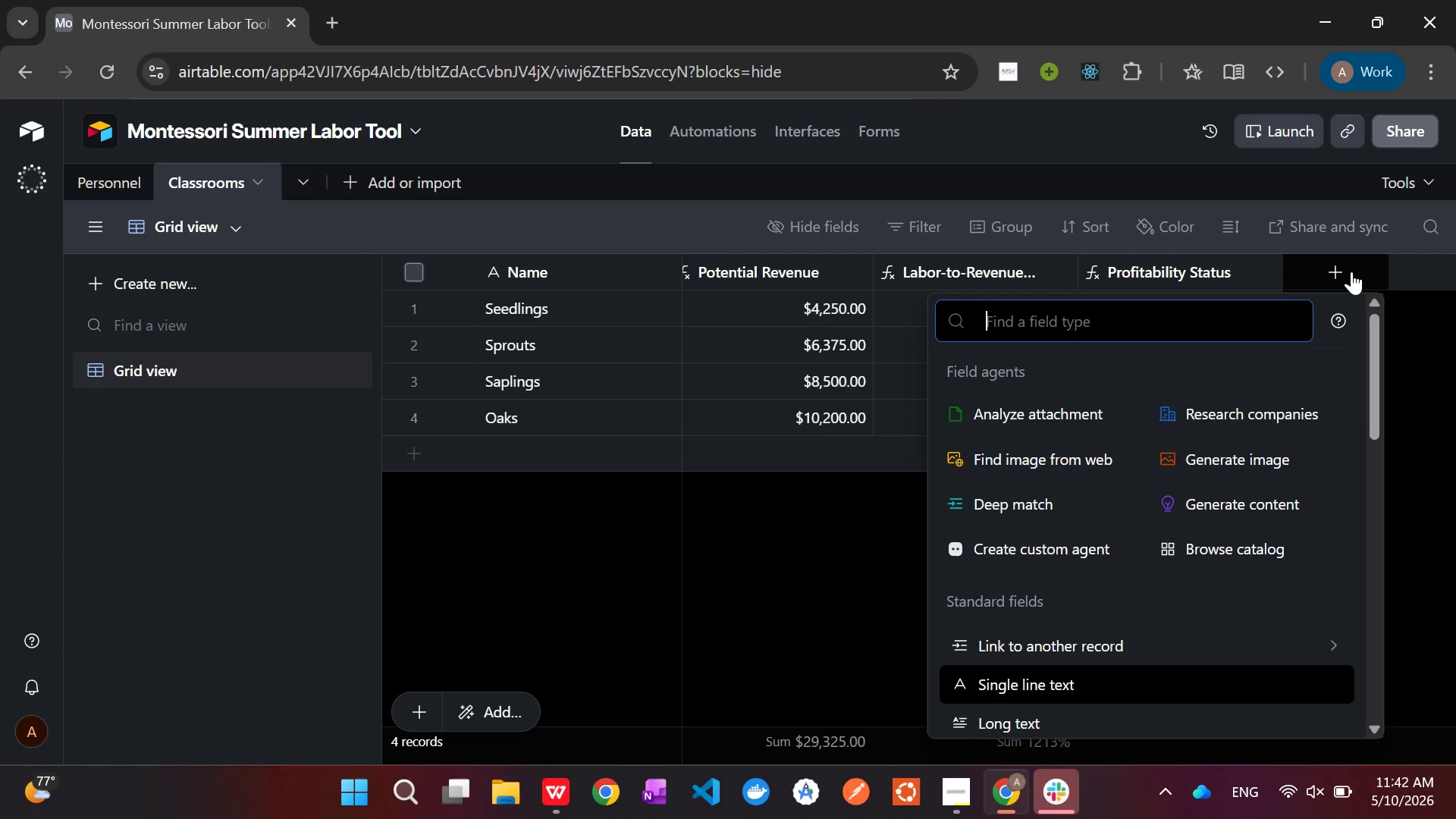 
wait(13.67)
 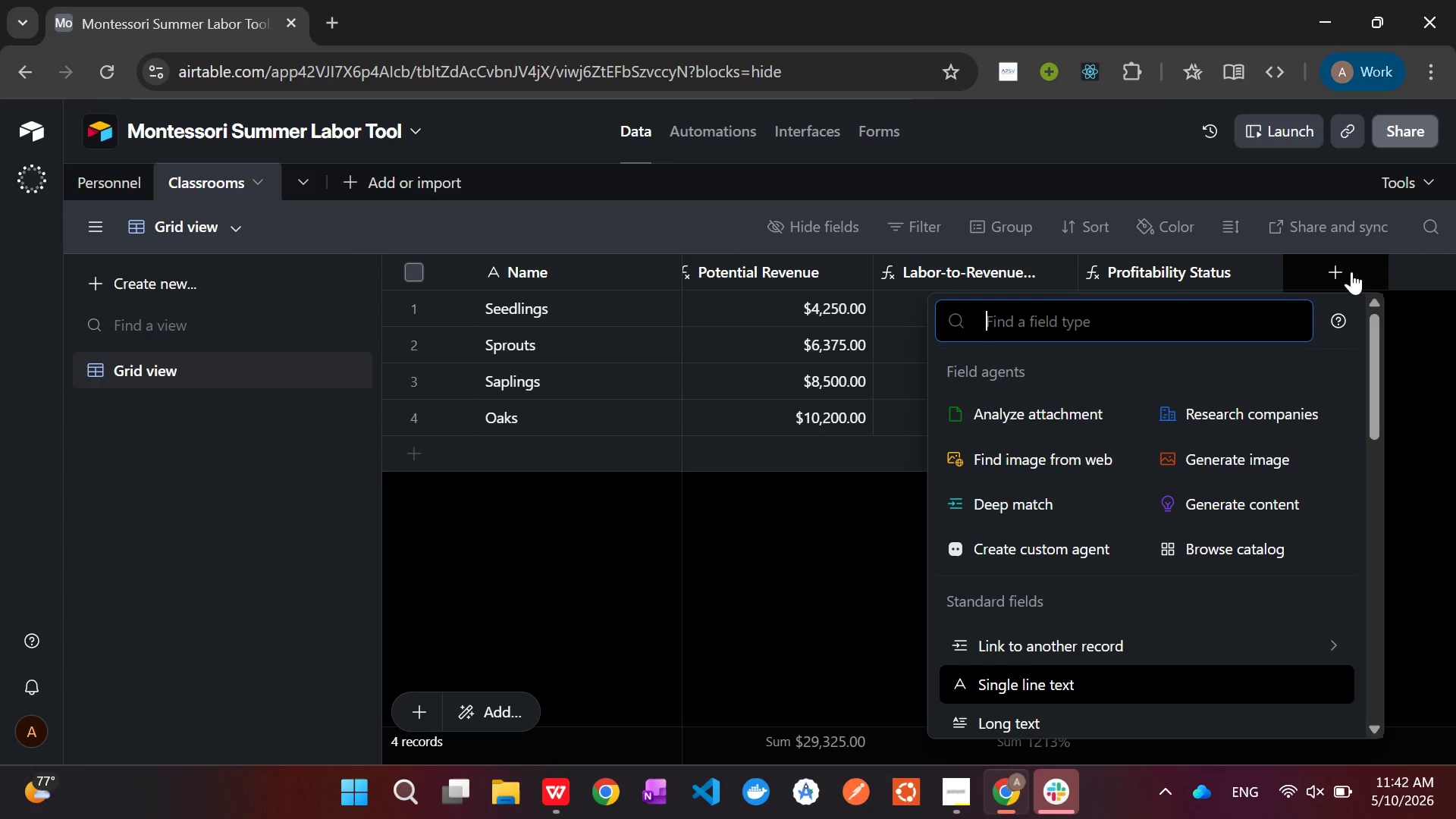 
left_click([826, 551])
 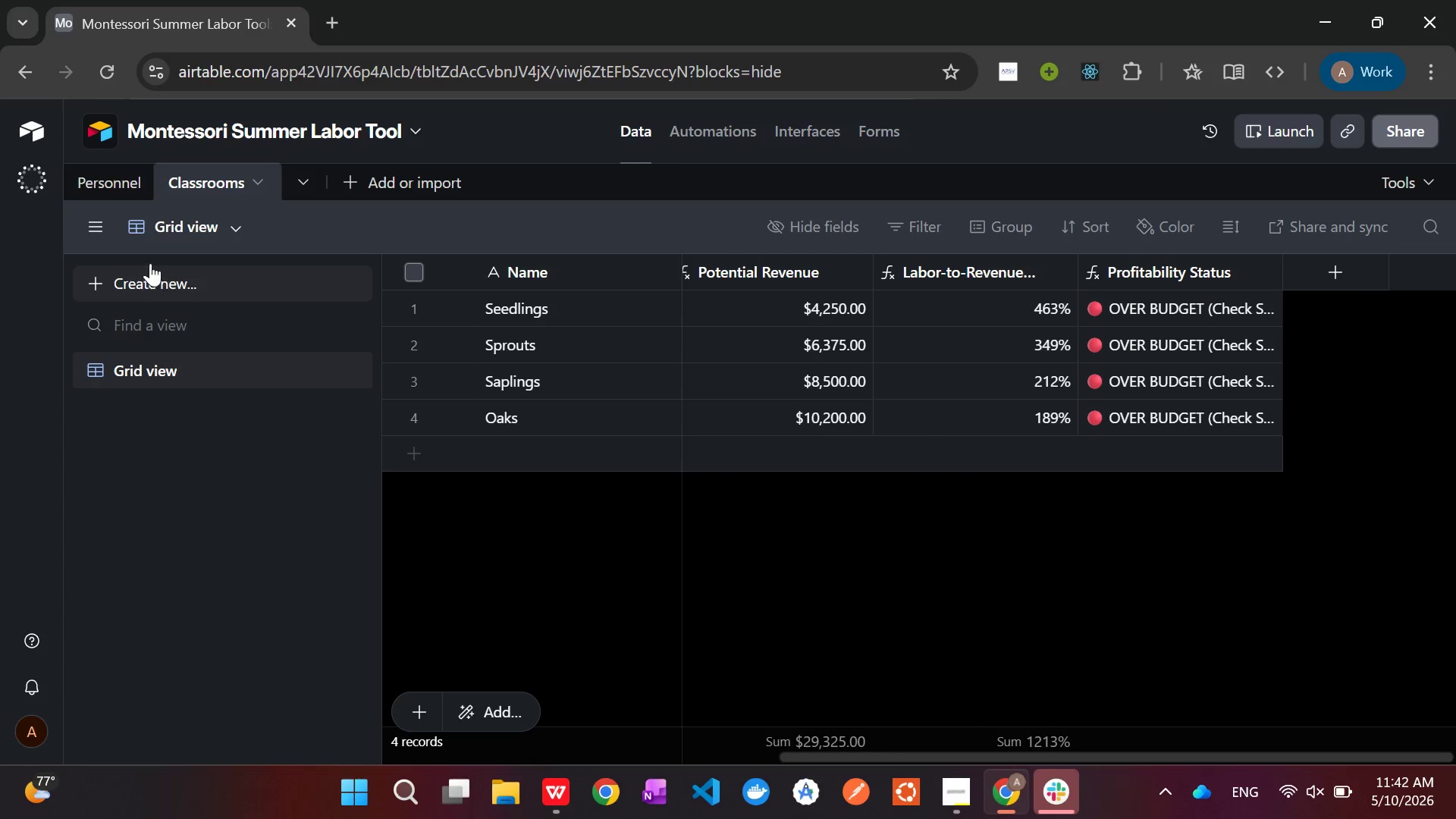 
left_click([119, 289])
 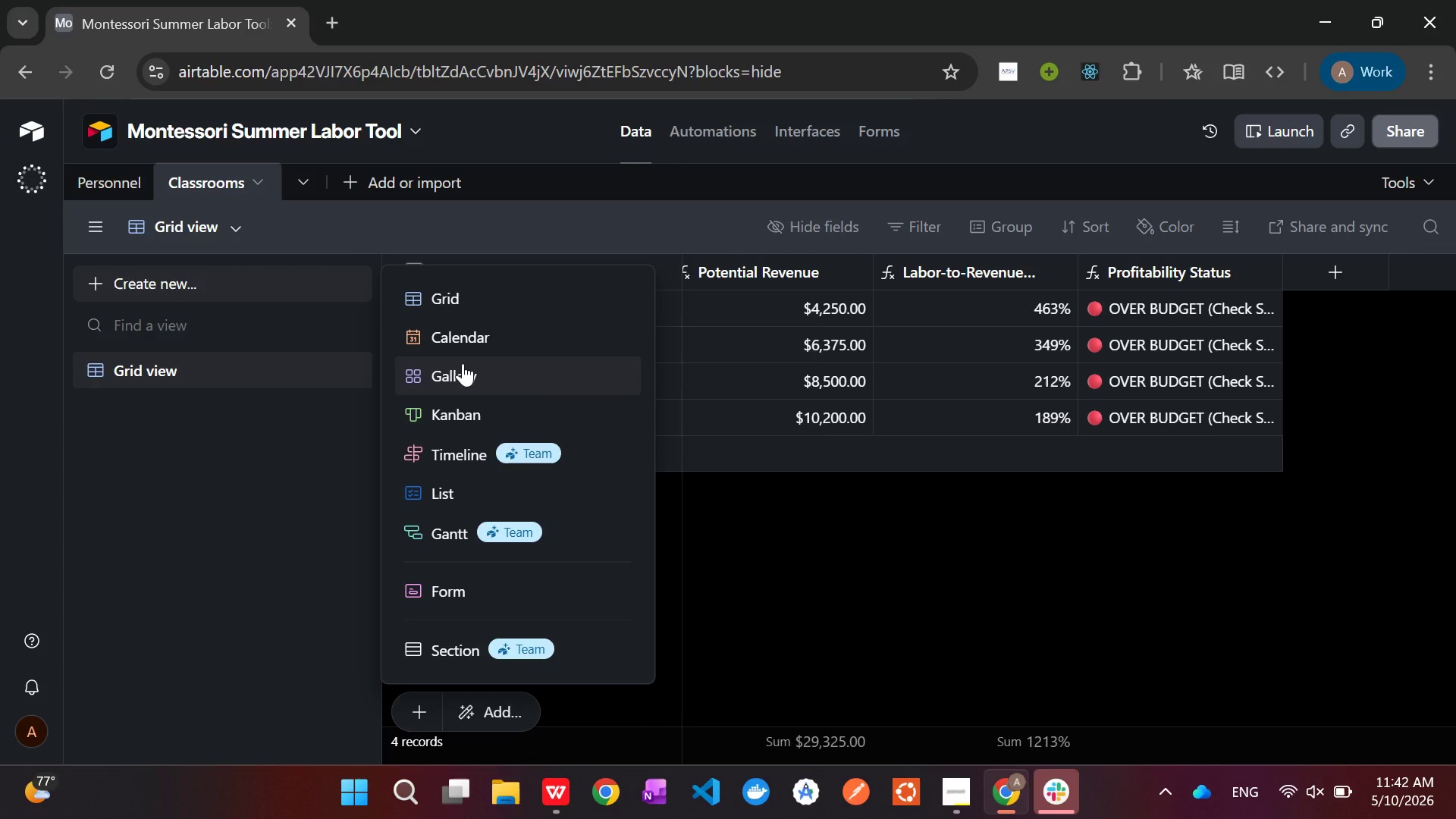 
wait(24.71)
 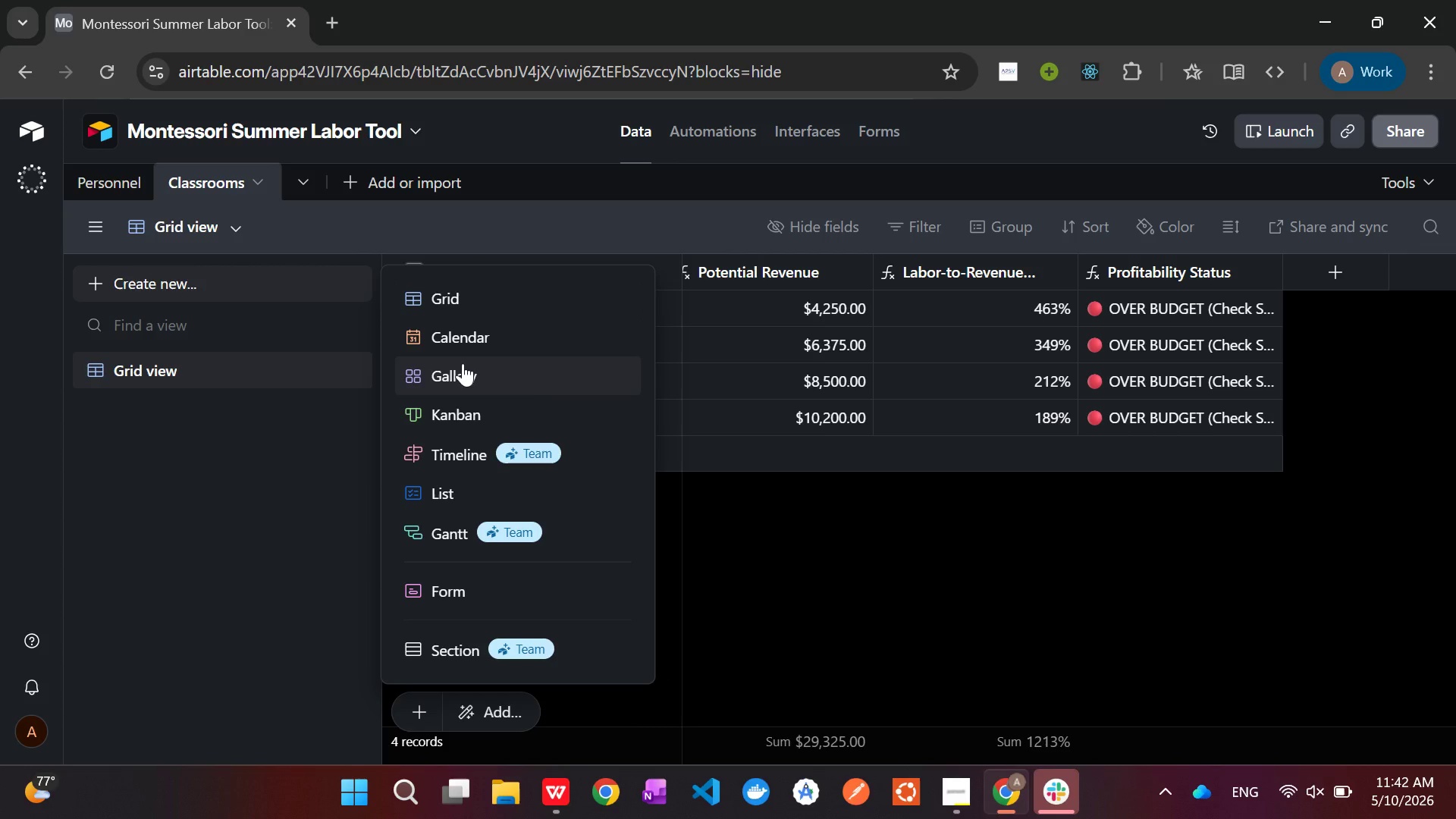 
mouse_move([463, 306])
 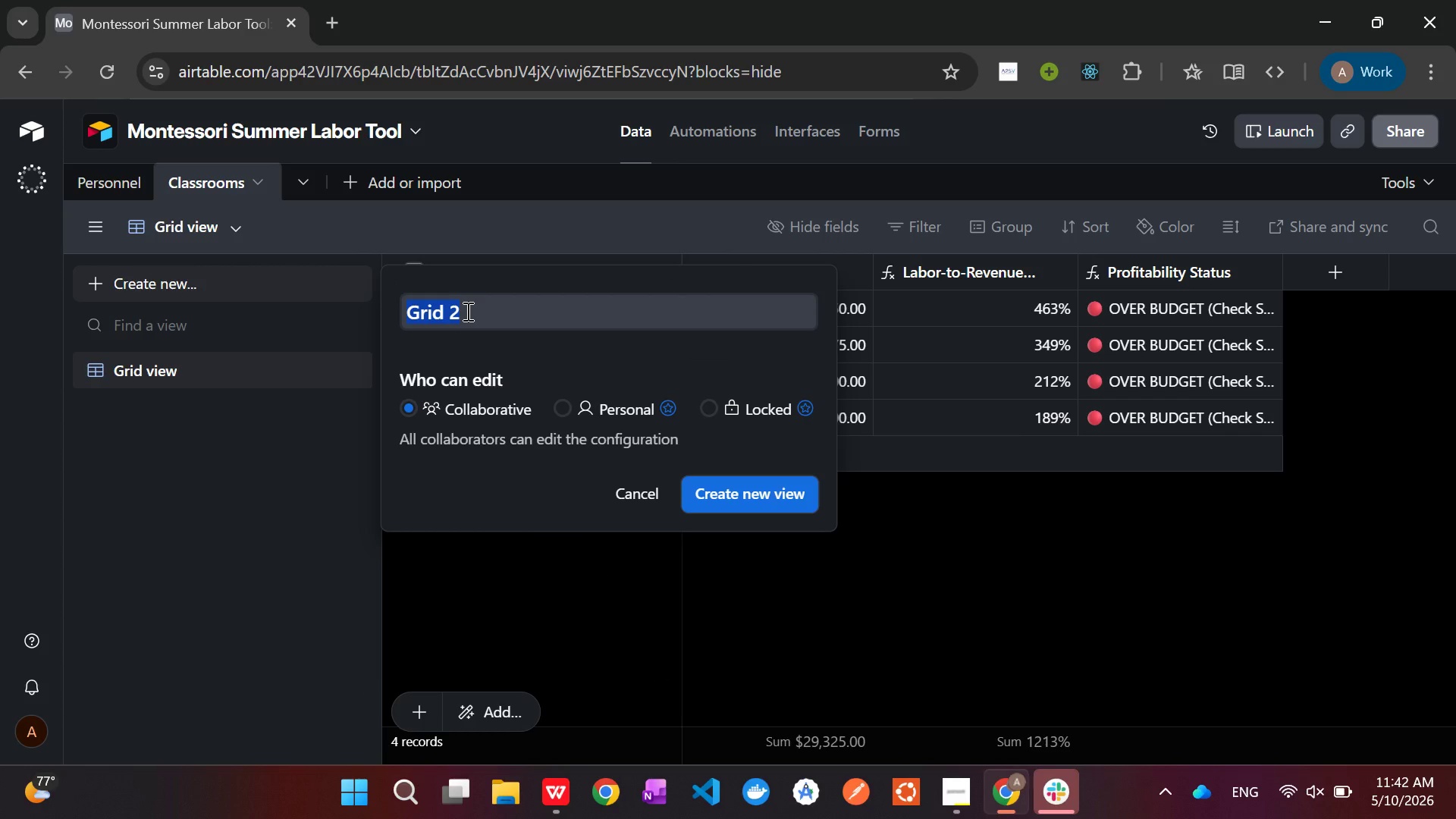 
key(Backspace)
 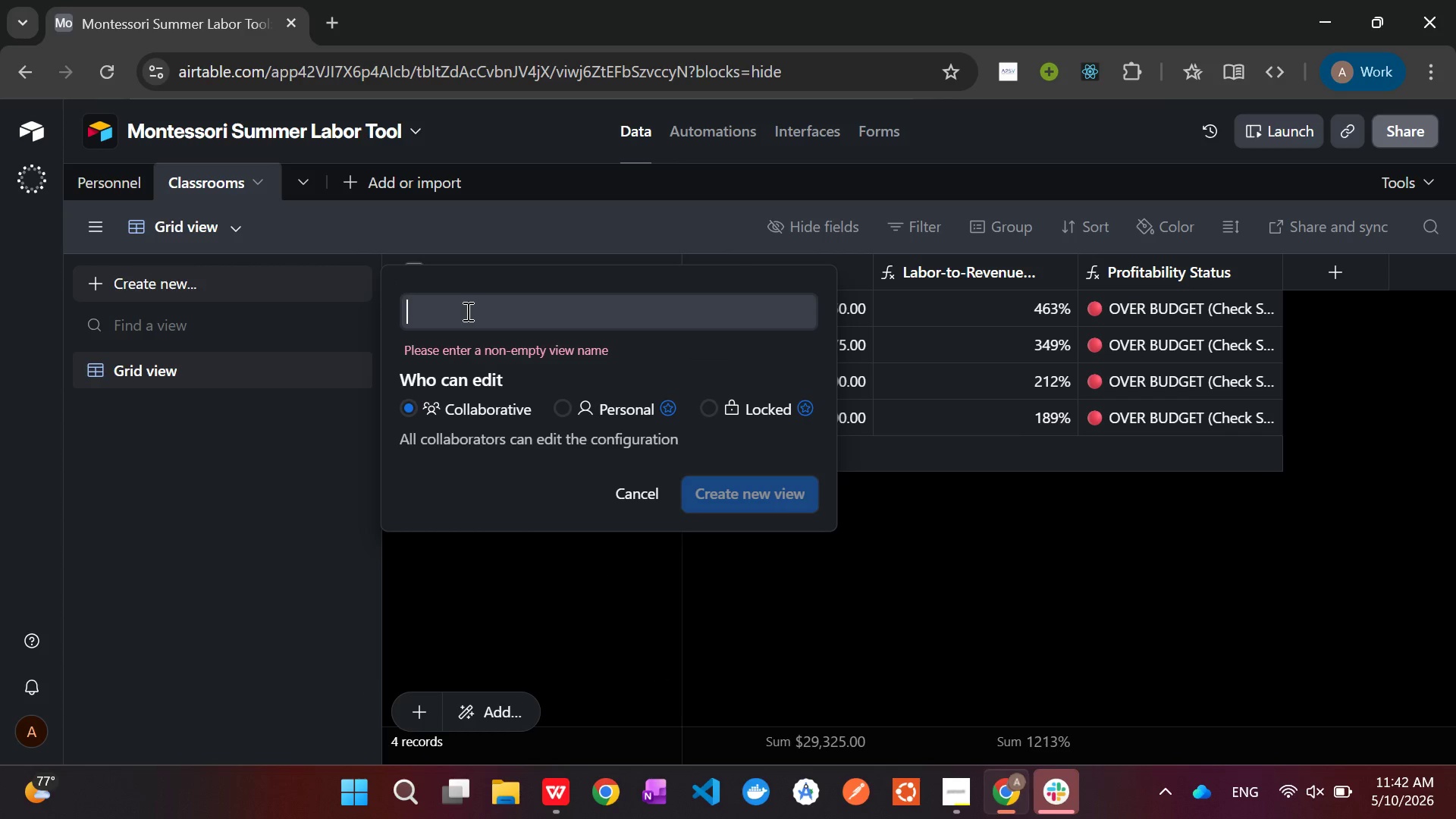 
type(Budget)
 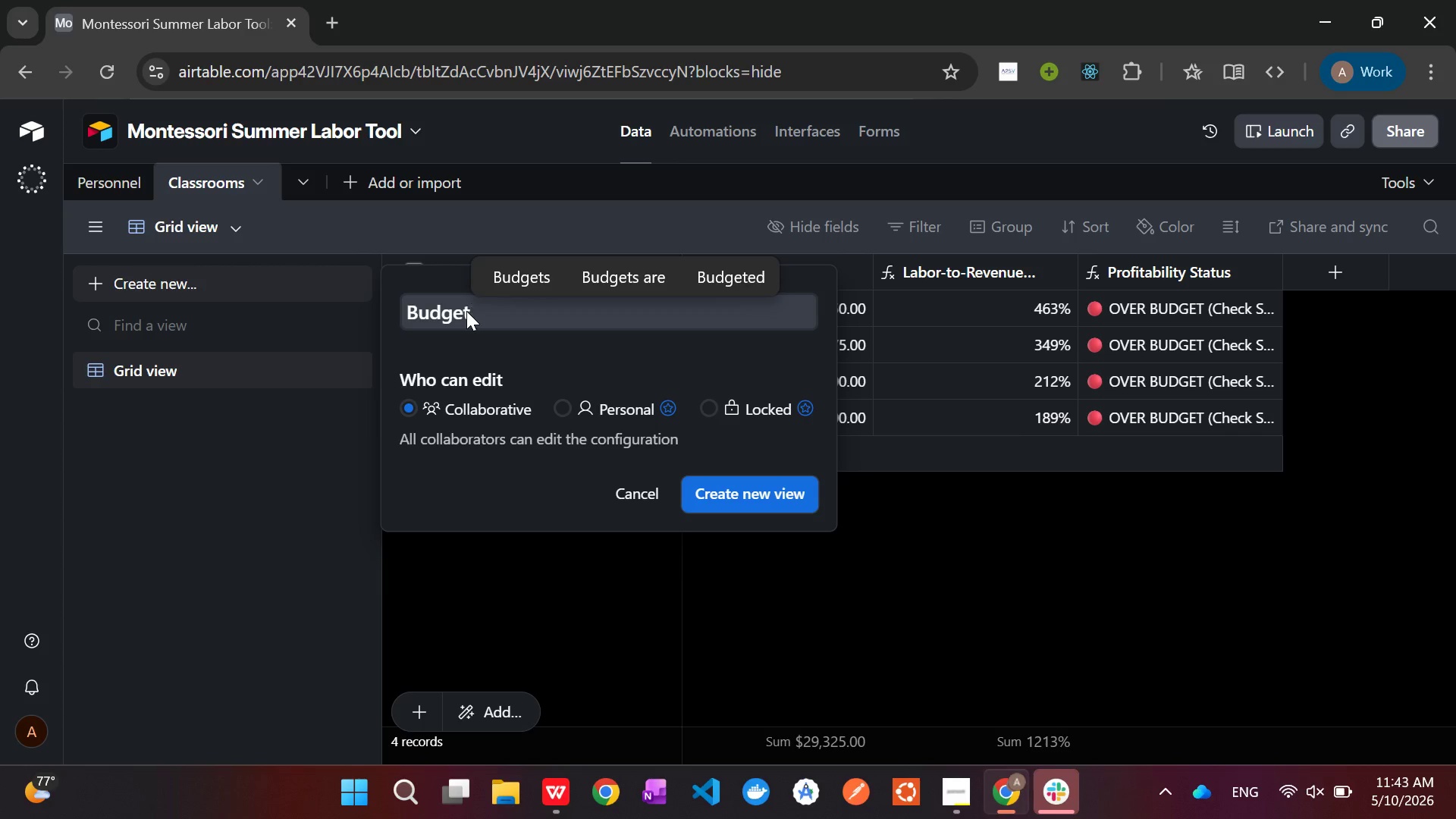 
wait(27.7)
 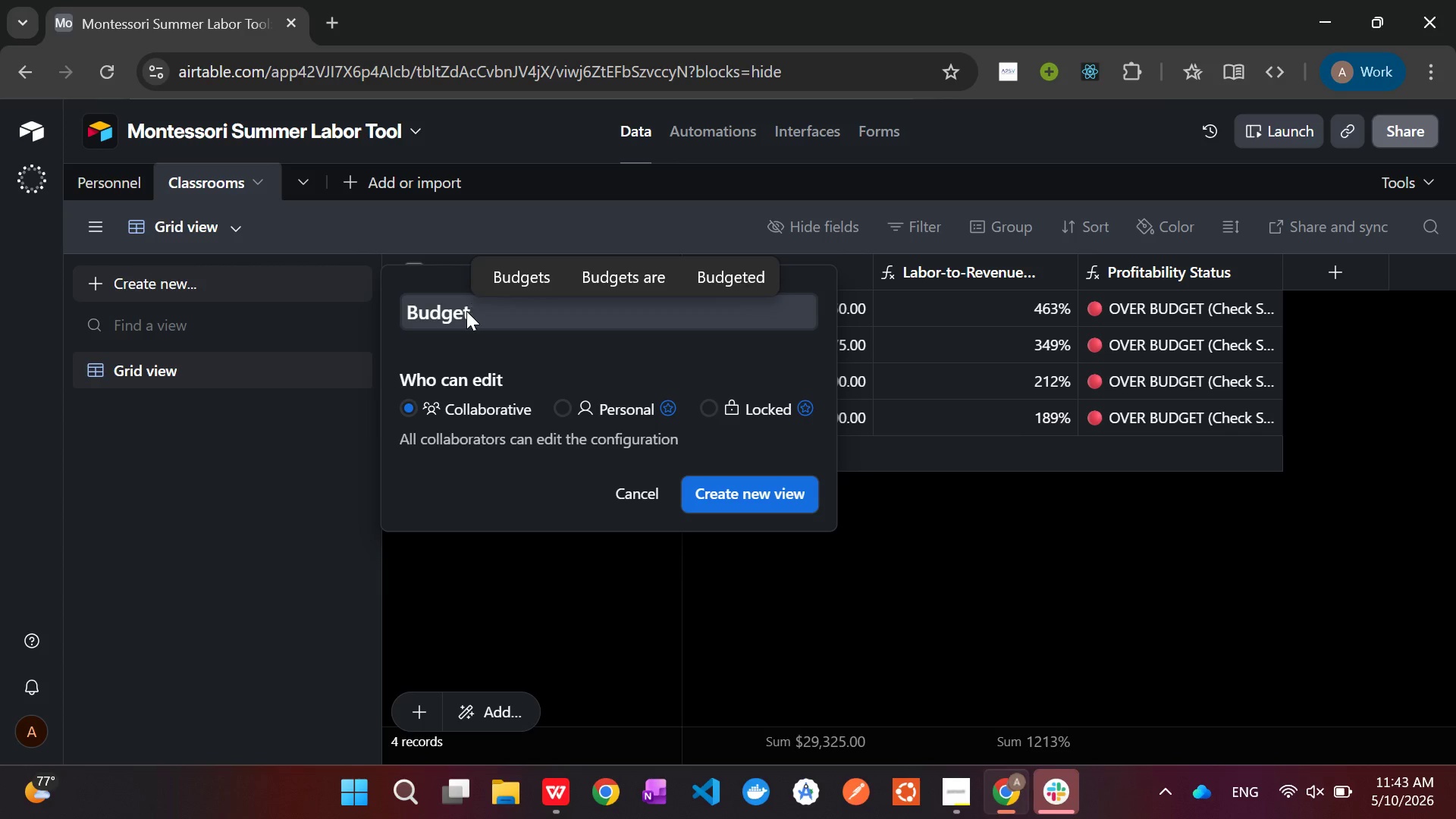 
type( Alerts)
 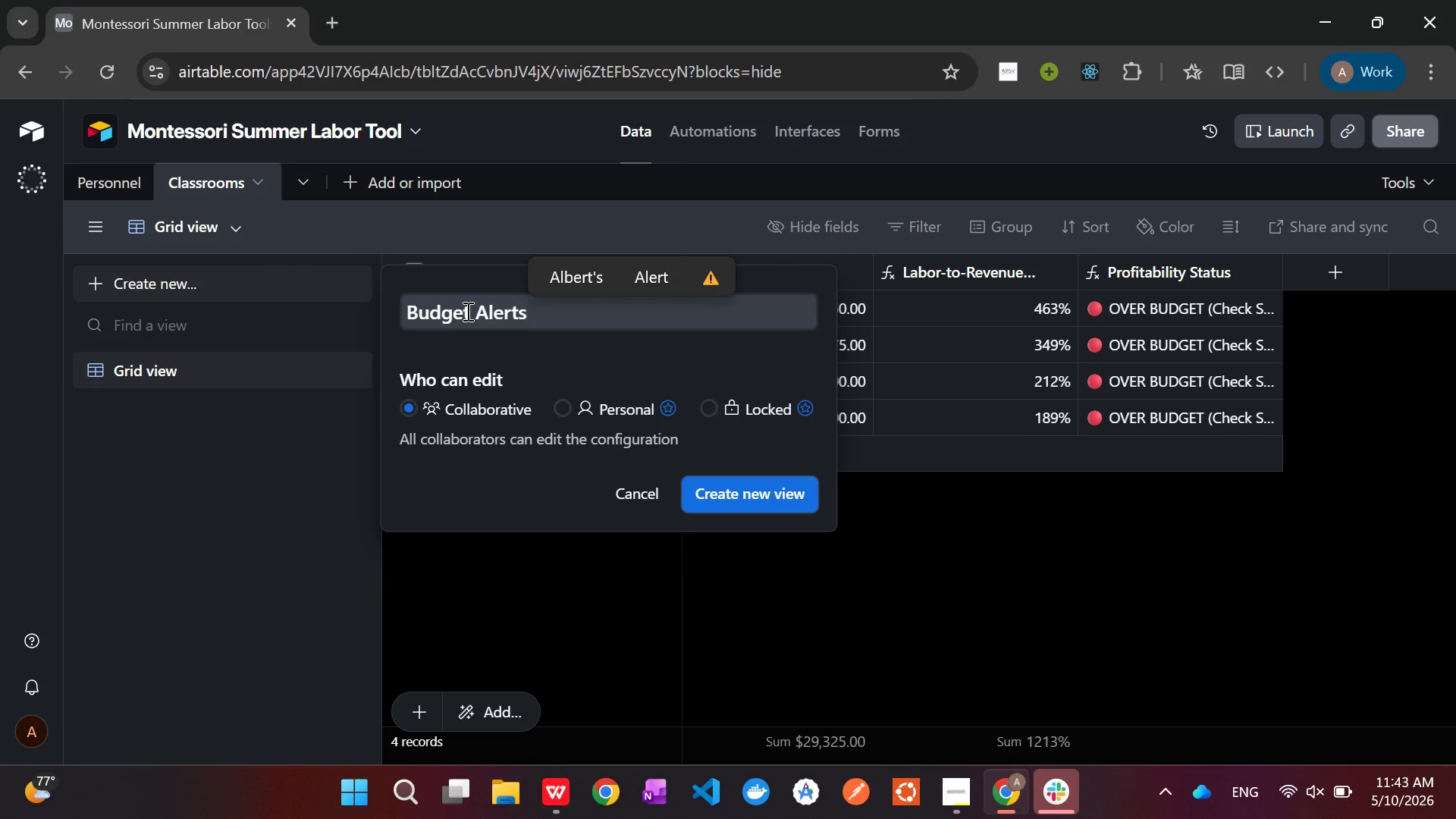 
left_click([753, 487])
 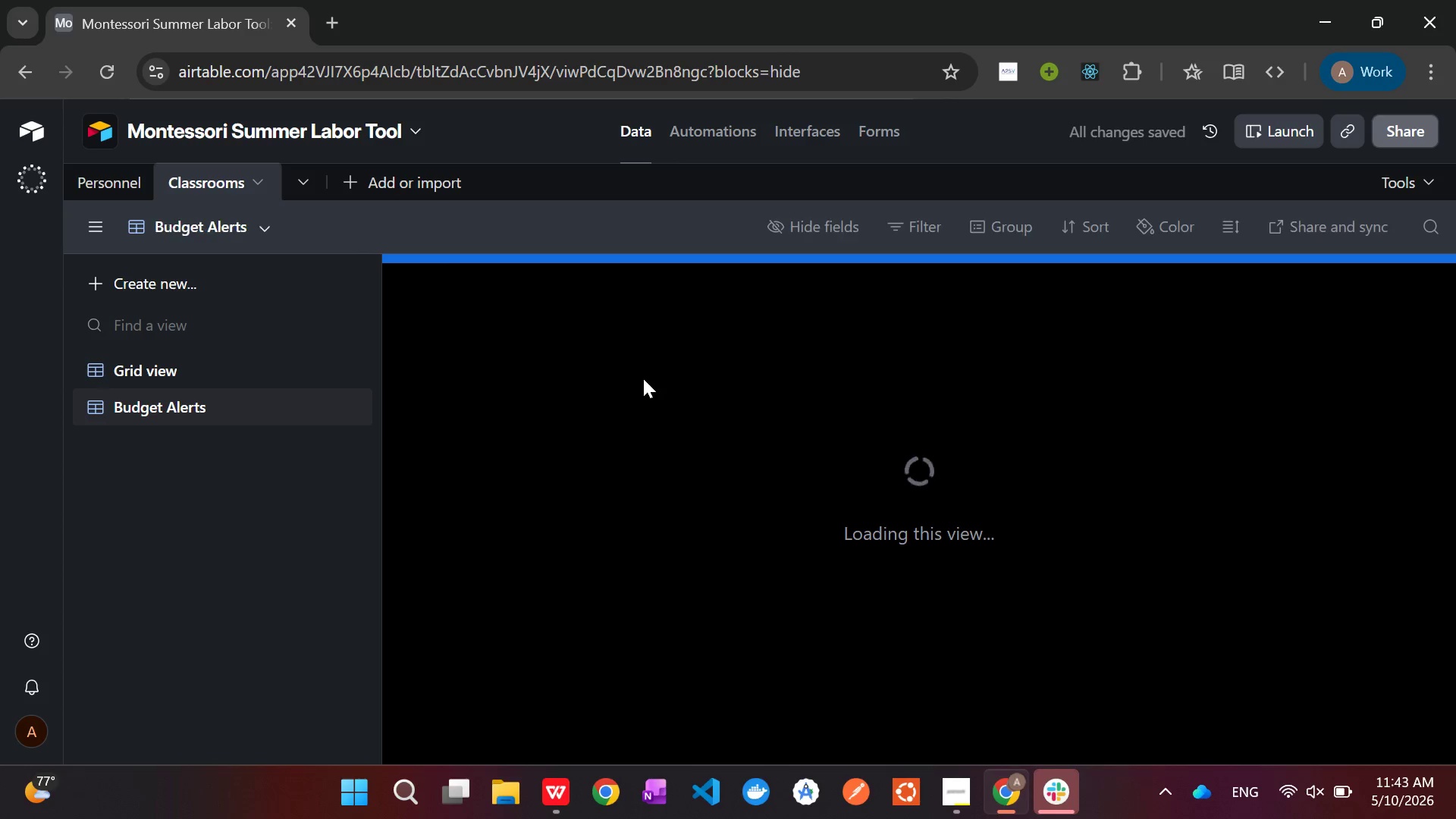 
left_click([905, 231])
 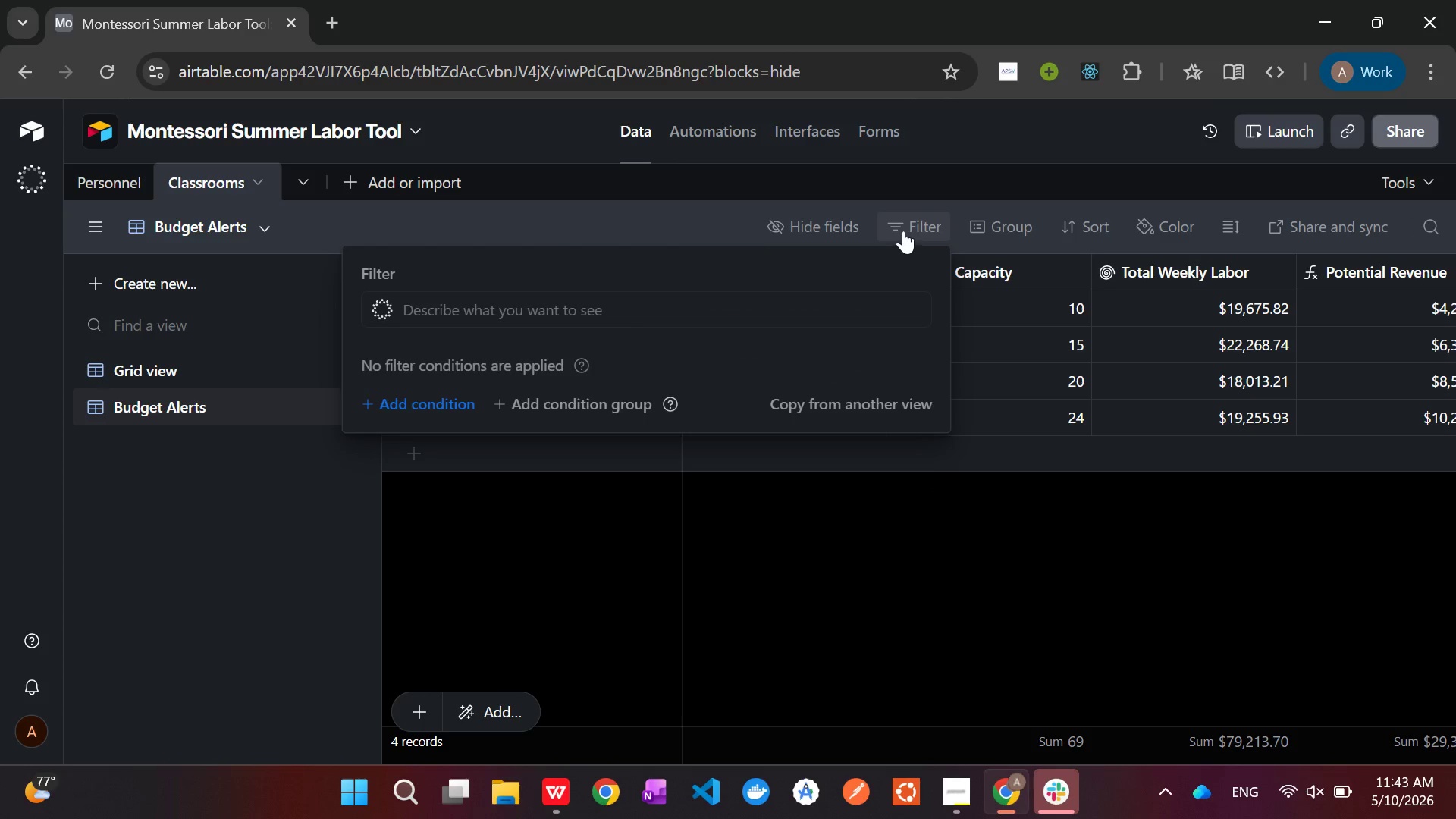 
wait(5.91)
 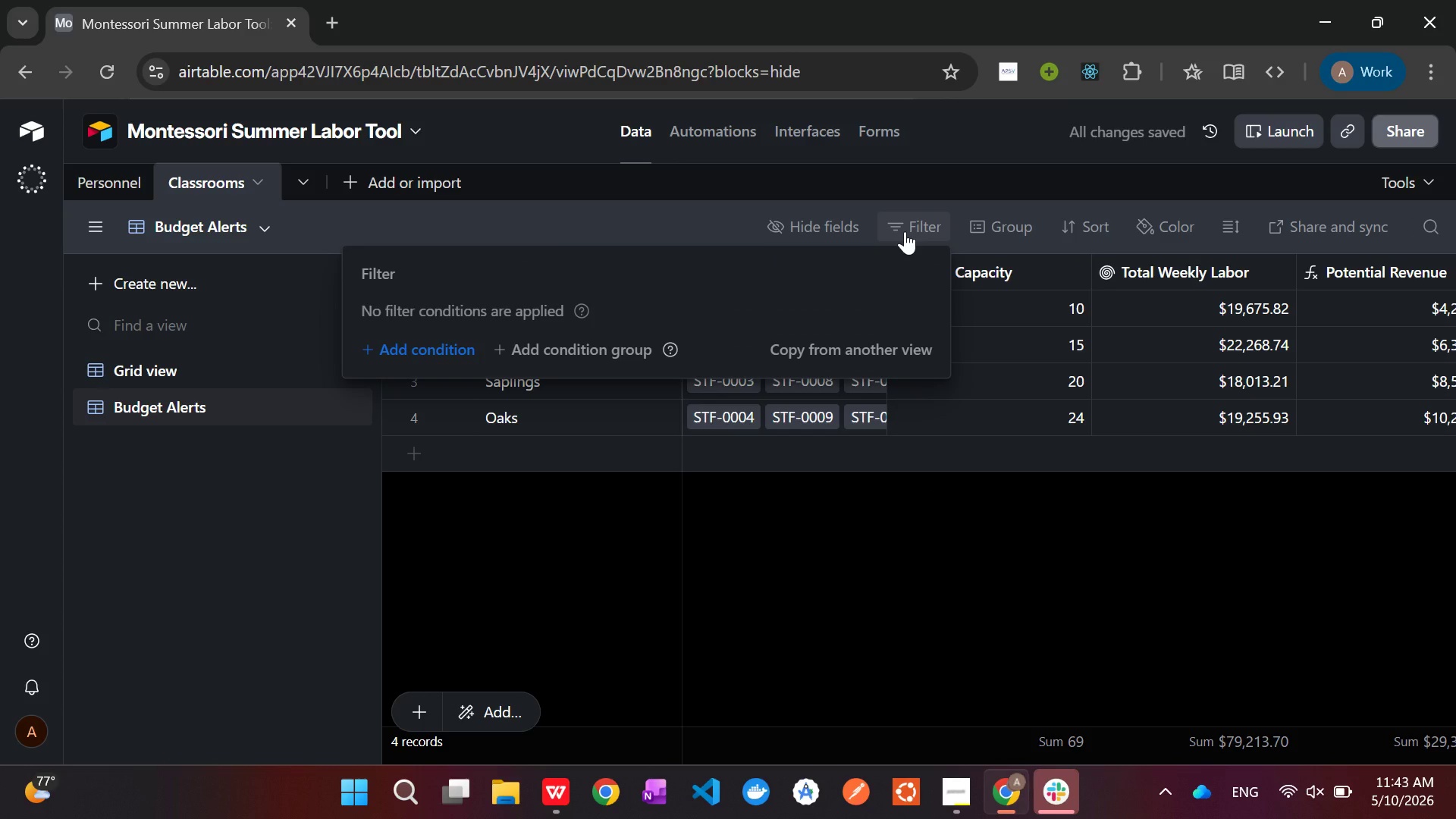 
left_click([412, 394])
 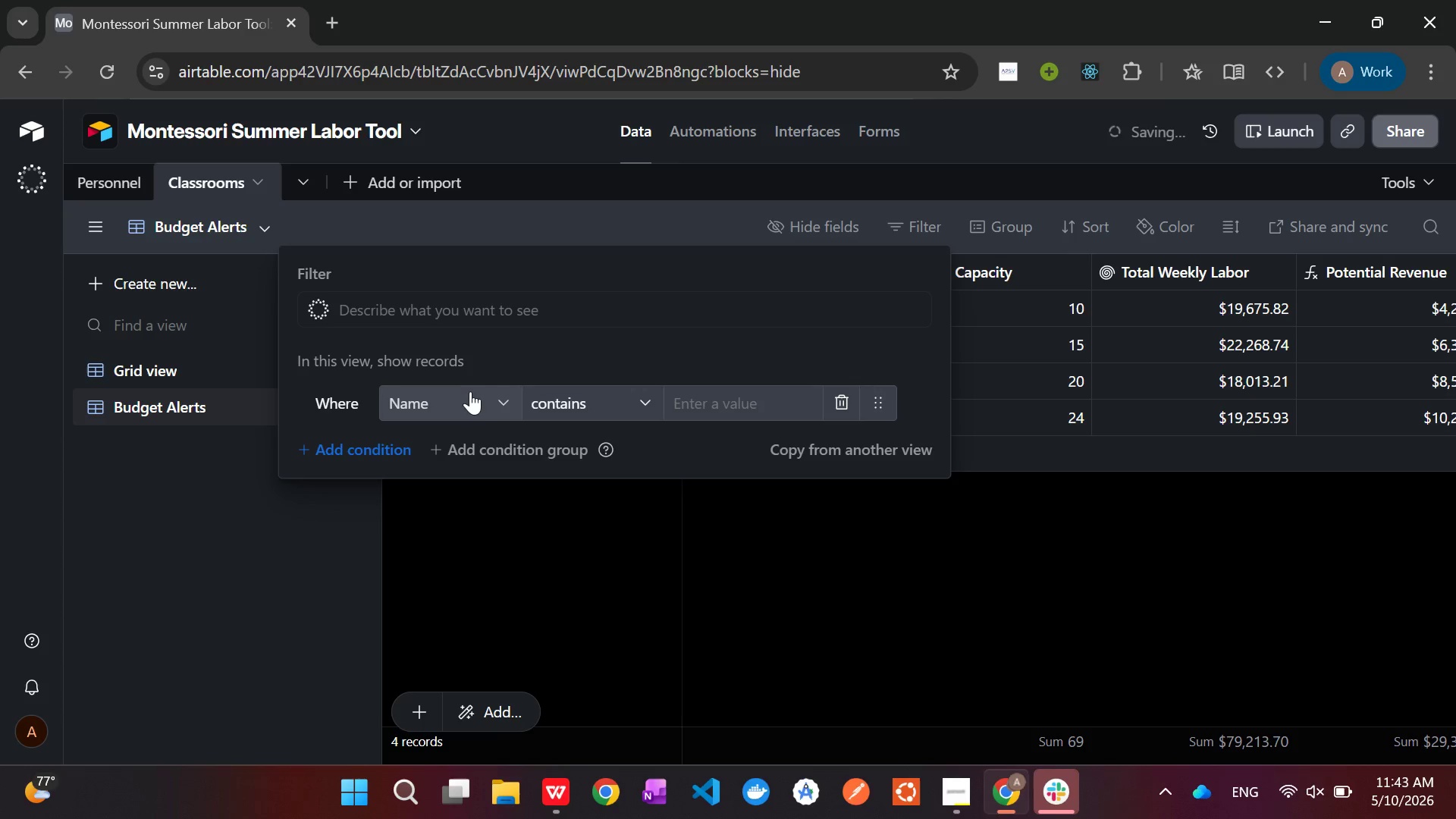 
left_click([474, 394])
 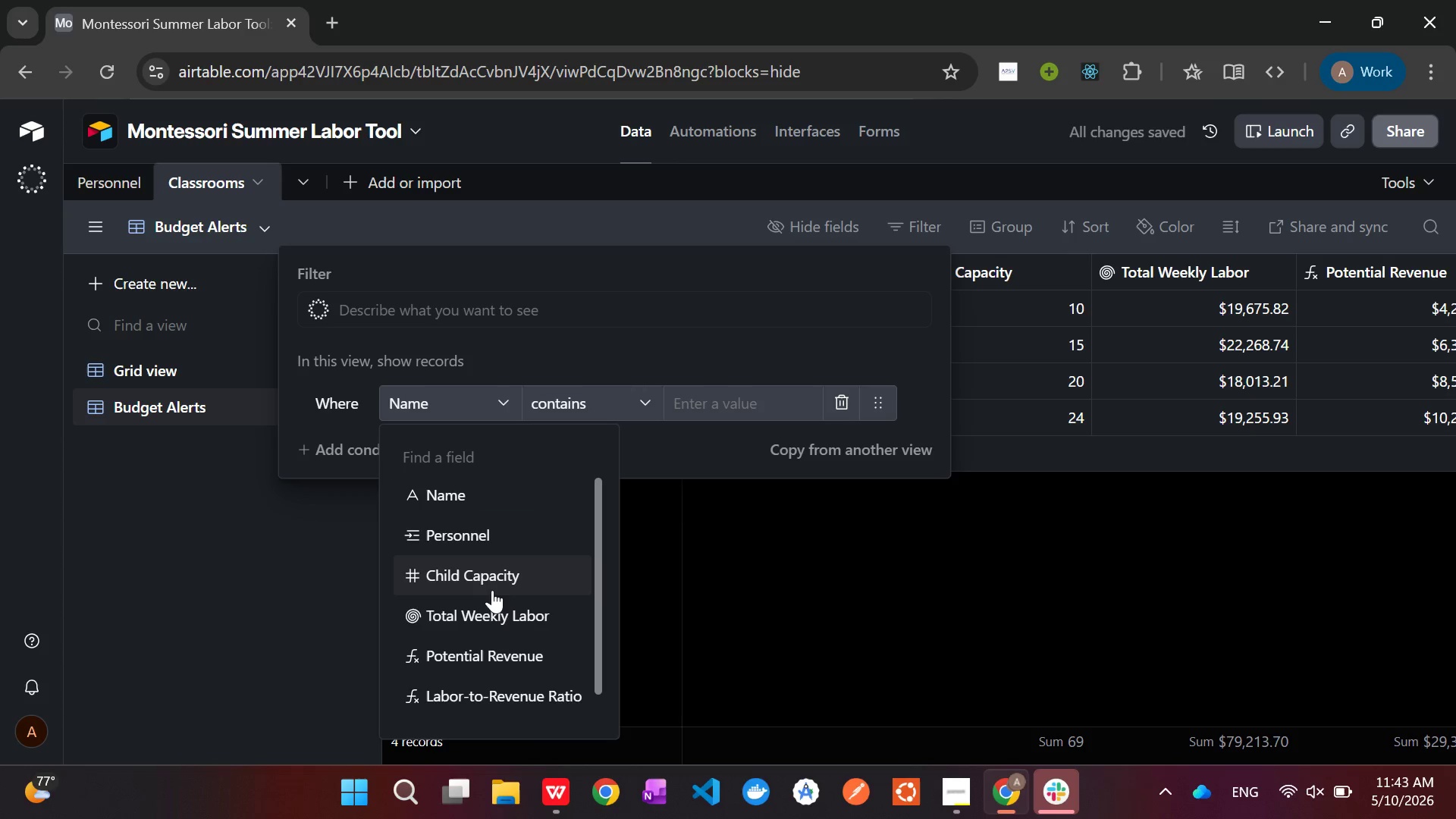 
scroll: coordinate [491, 592], scroll_direction: down, amount: 2.0
 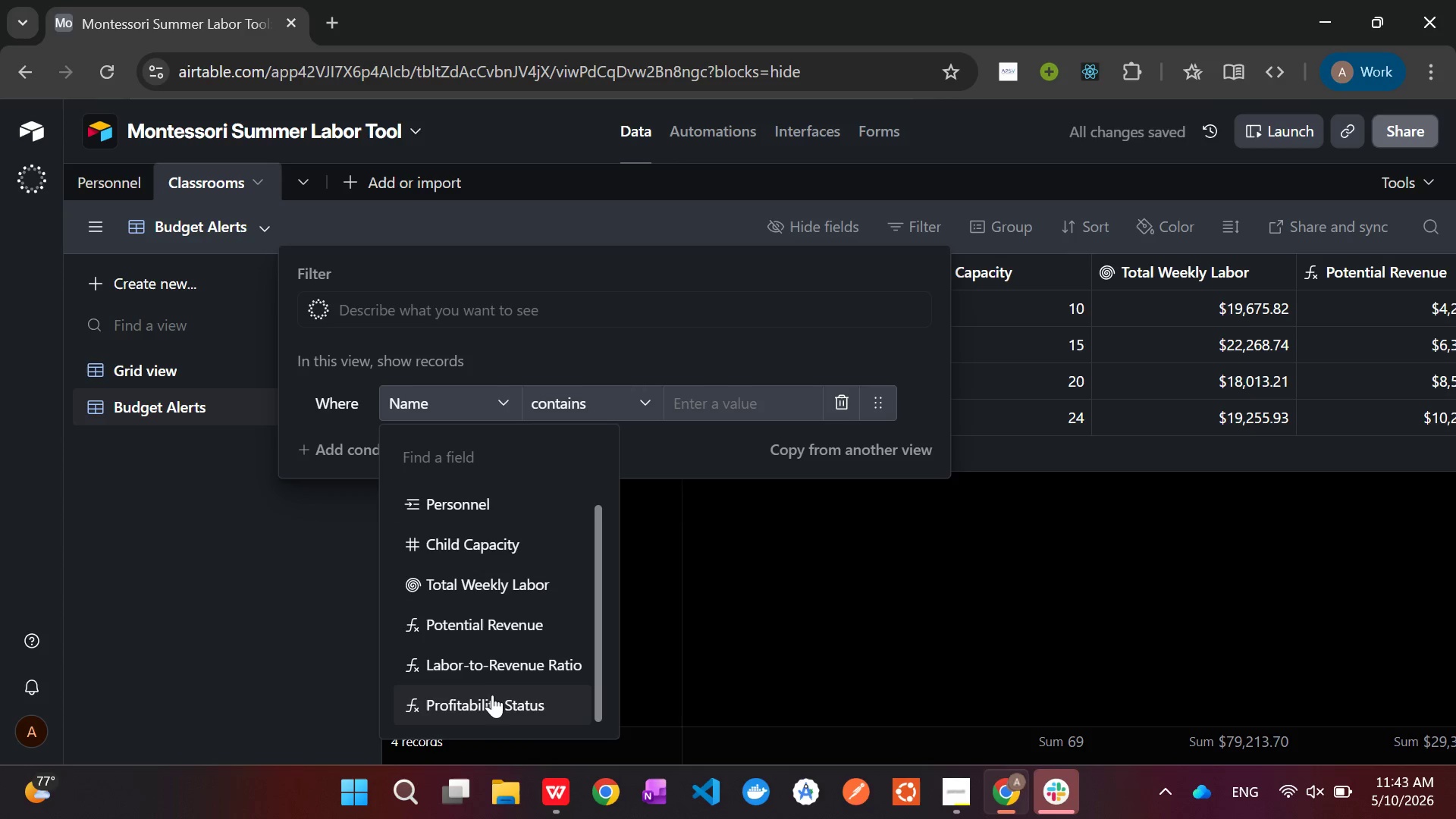 
left_click([492, 697])
 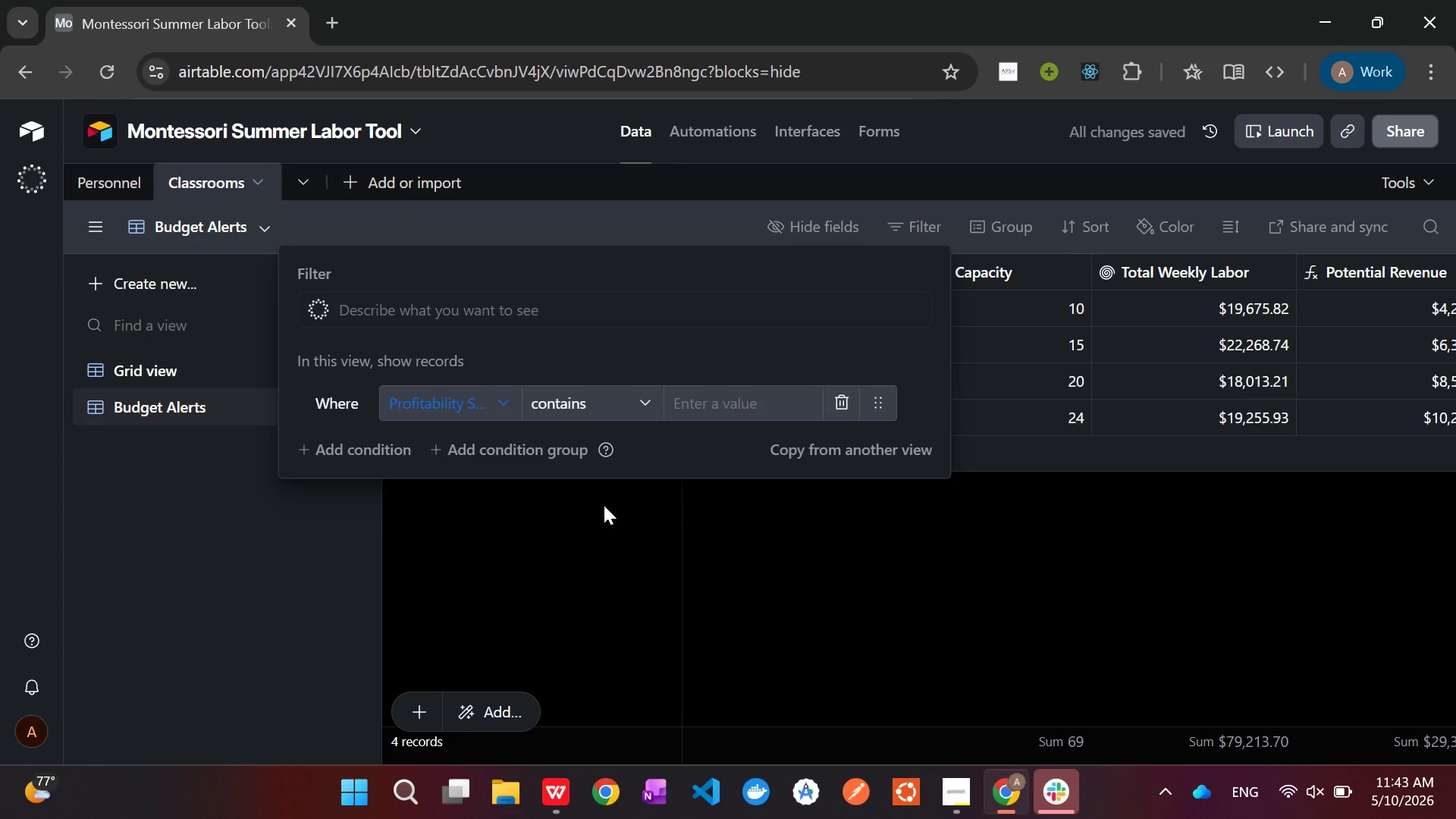 
wait(5.25)
 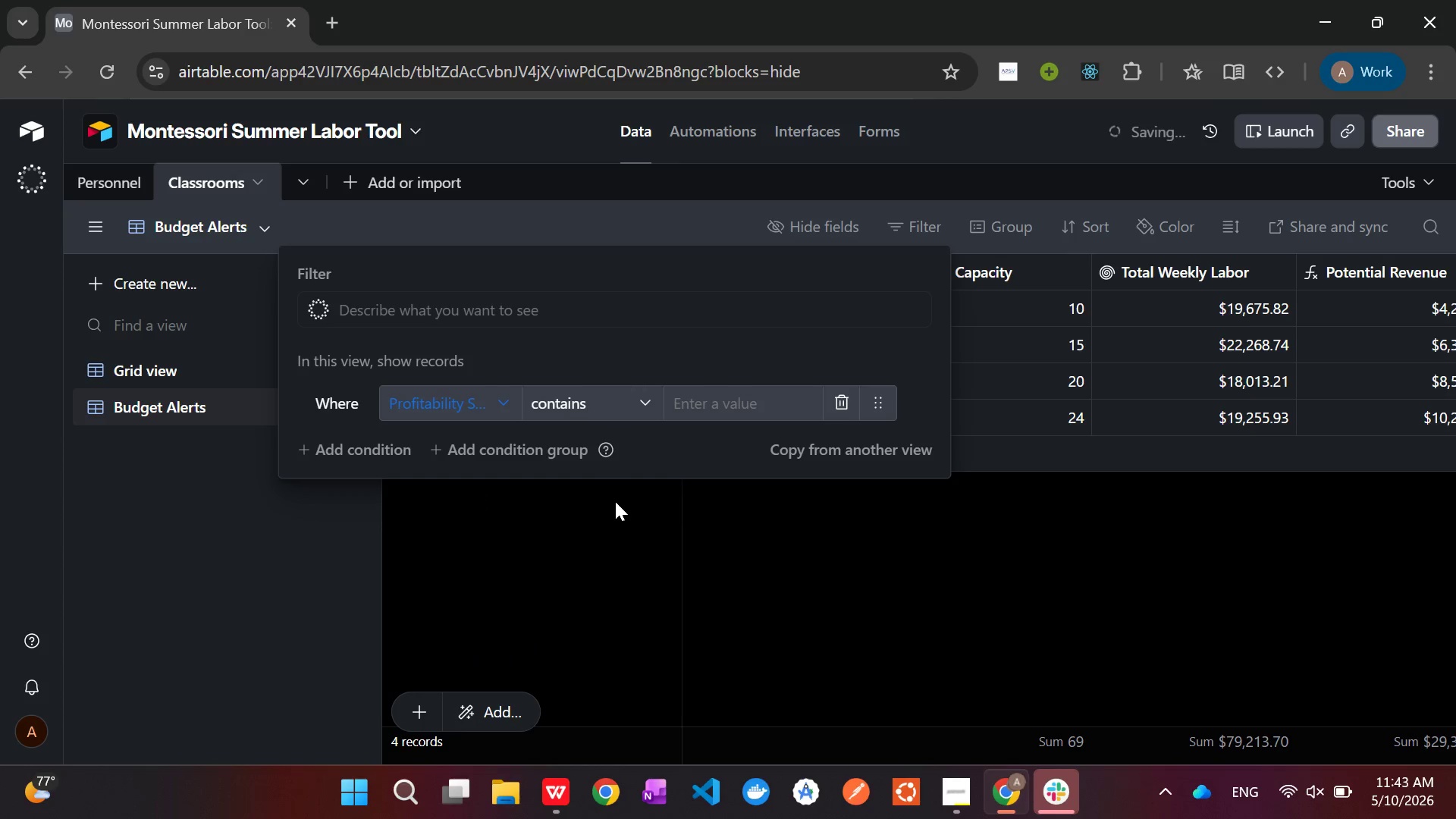 
left_click([724, 394])
 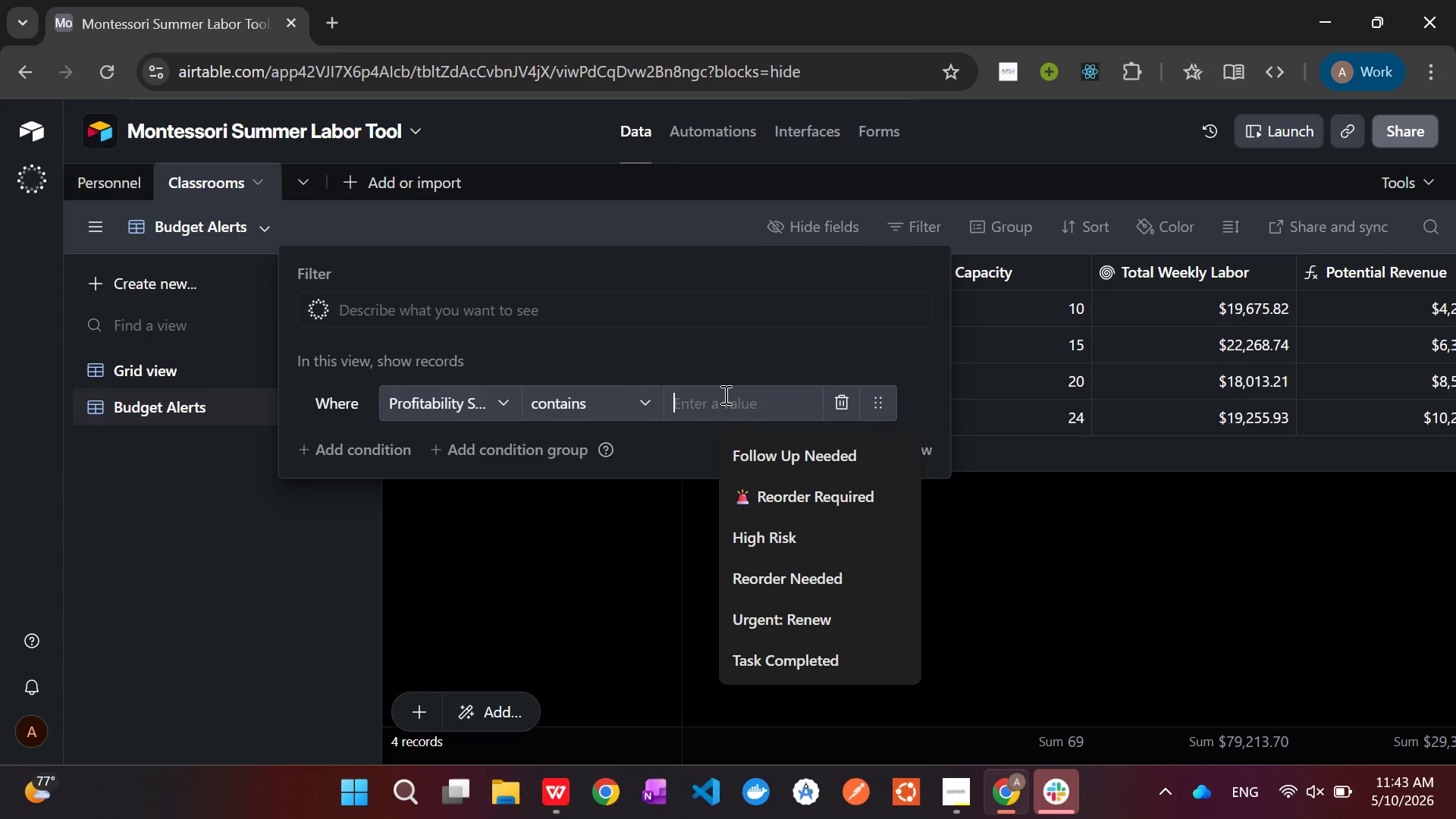 
type(Over)
key(Backspace)
key(Backspace)
key(Backspace)
key(Backspace)
type(OVER )
 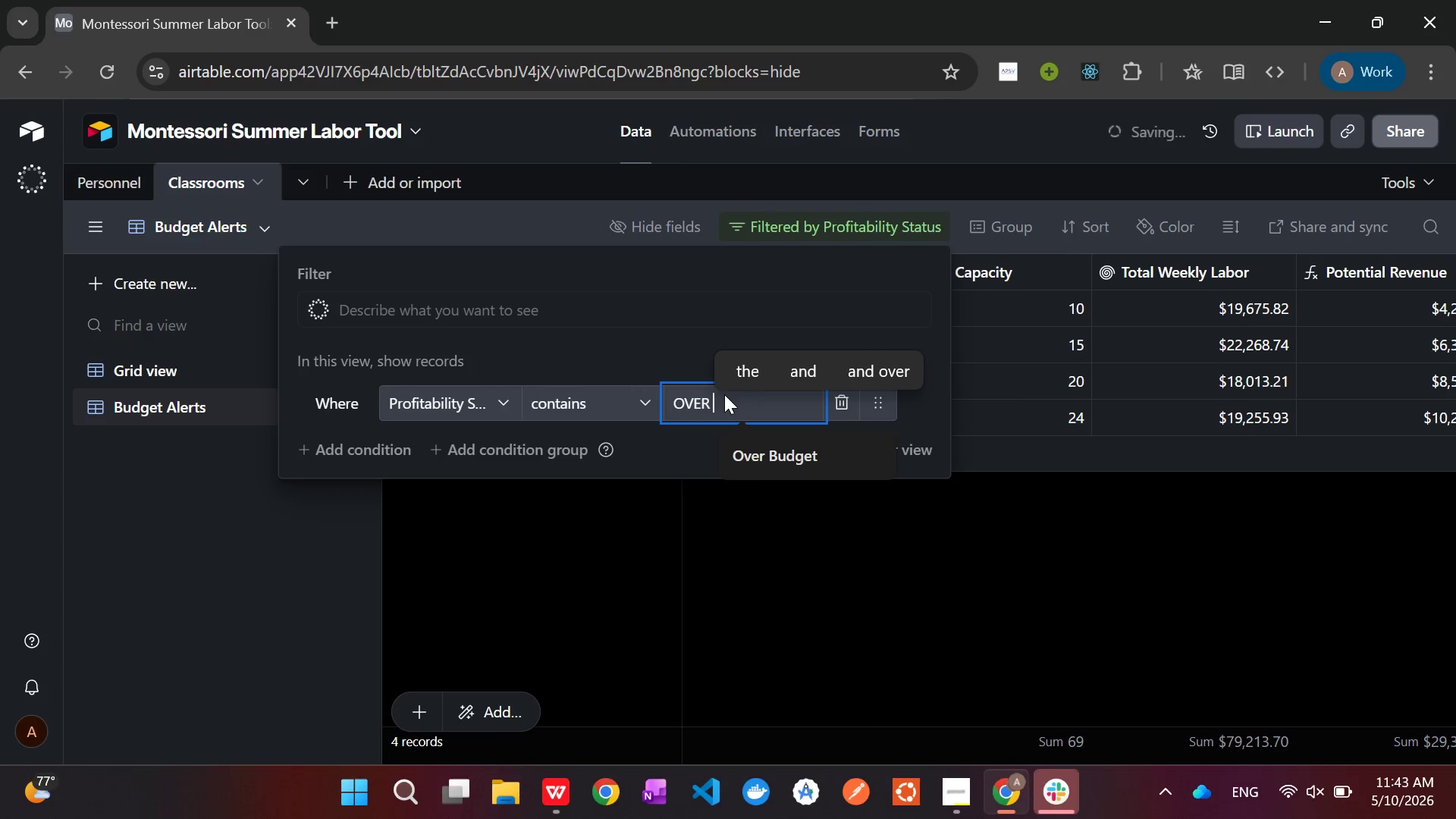 
type(BUDGET)
 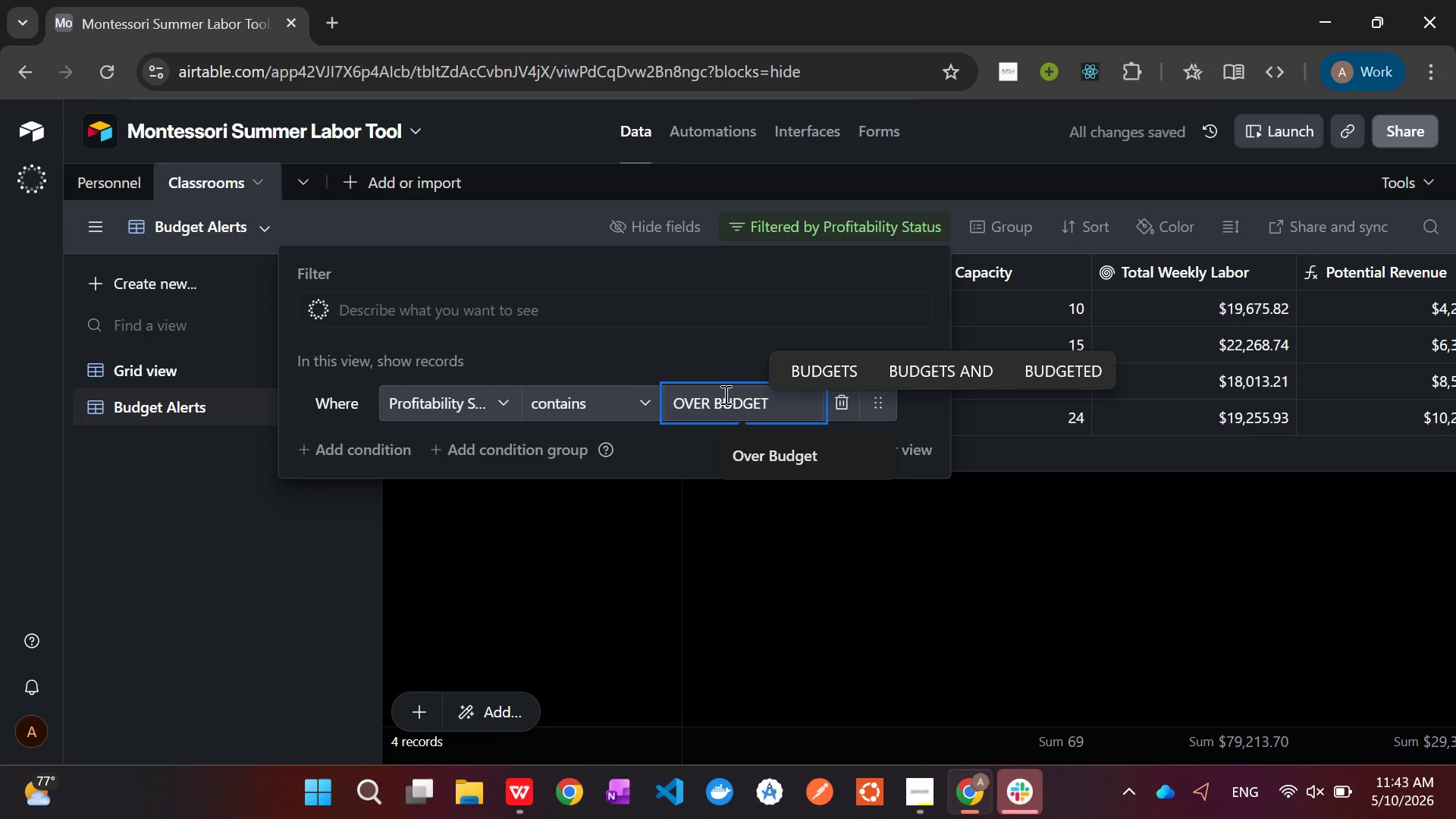 
key(Enter)
 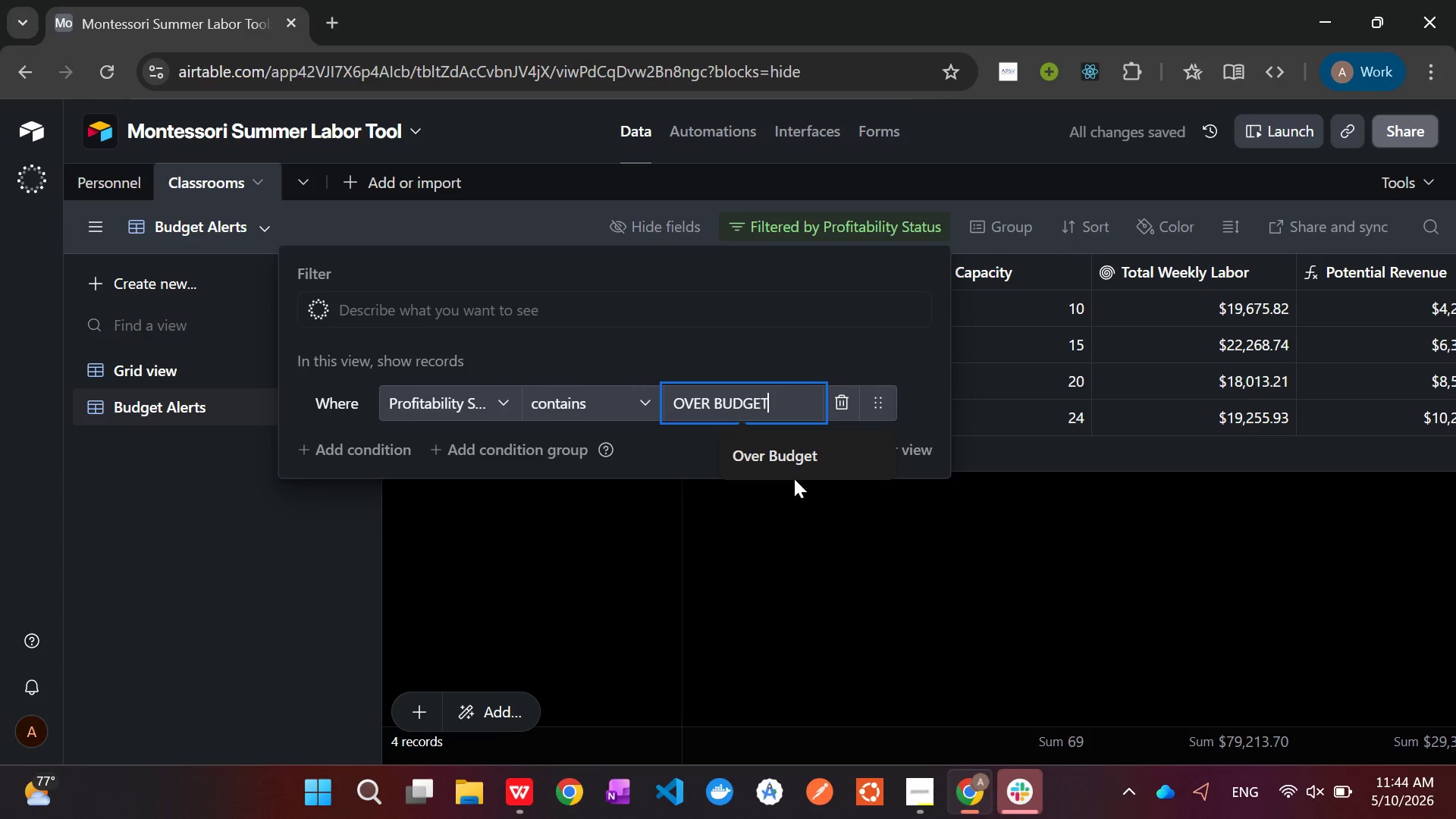 
left_click([993, 627])
 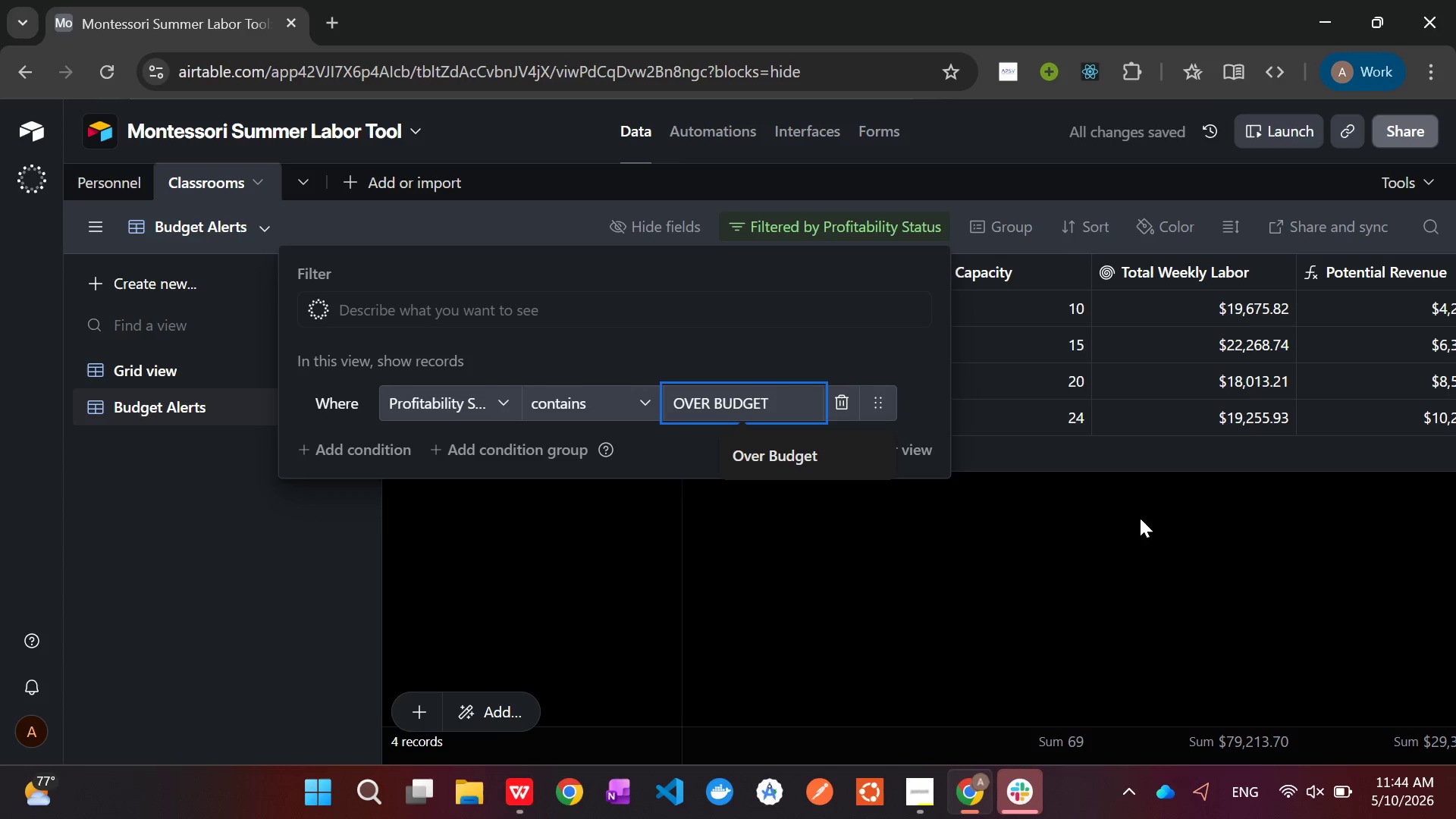 
left_click([1119, 606])
 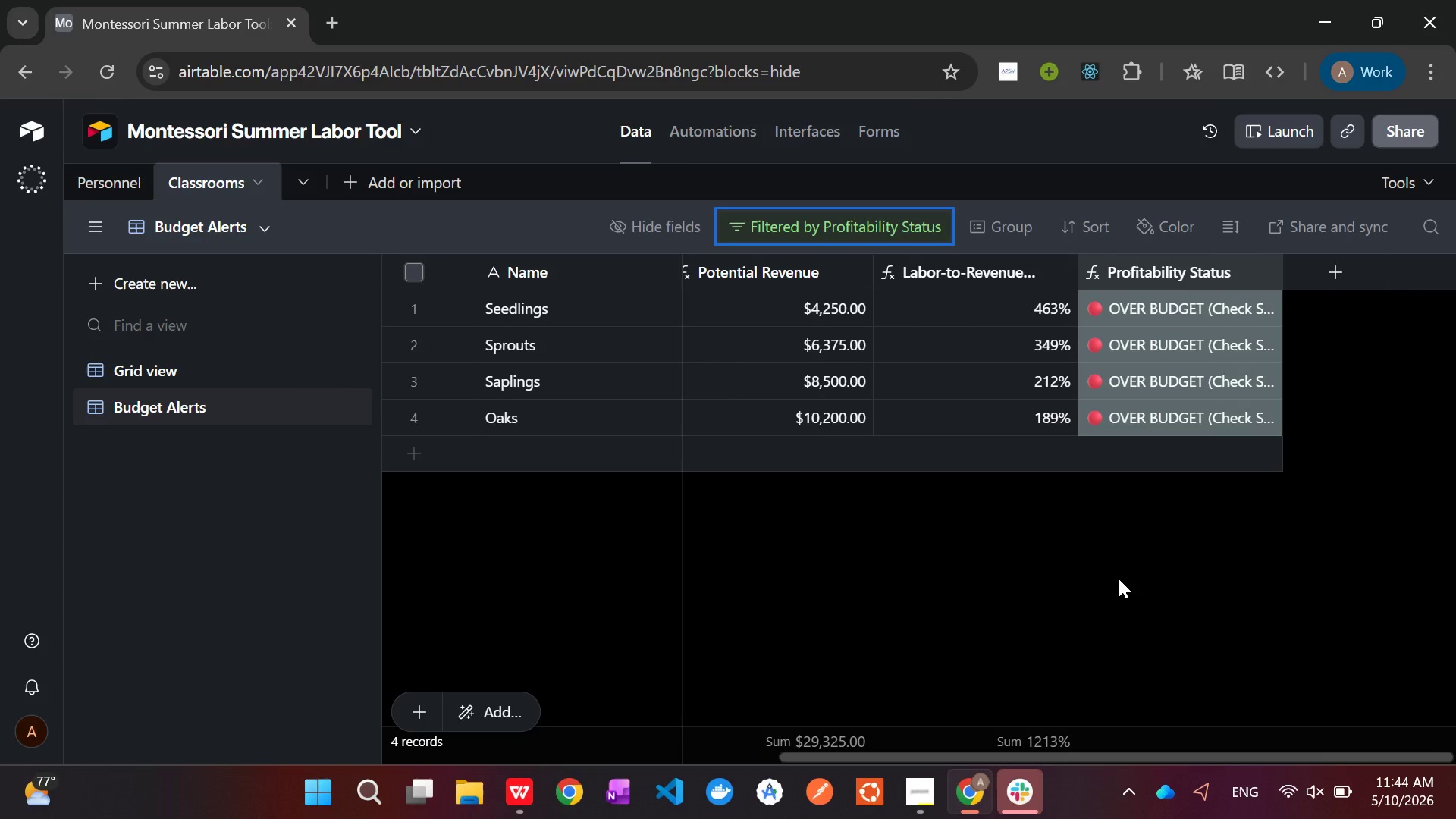 
wait(10.09)
 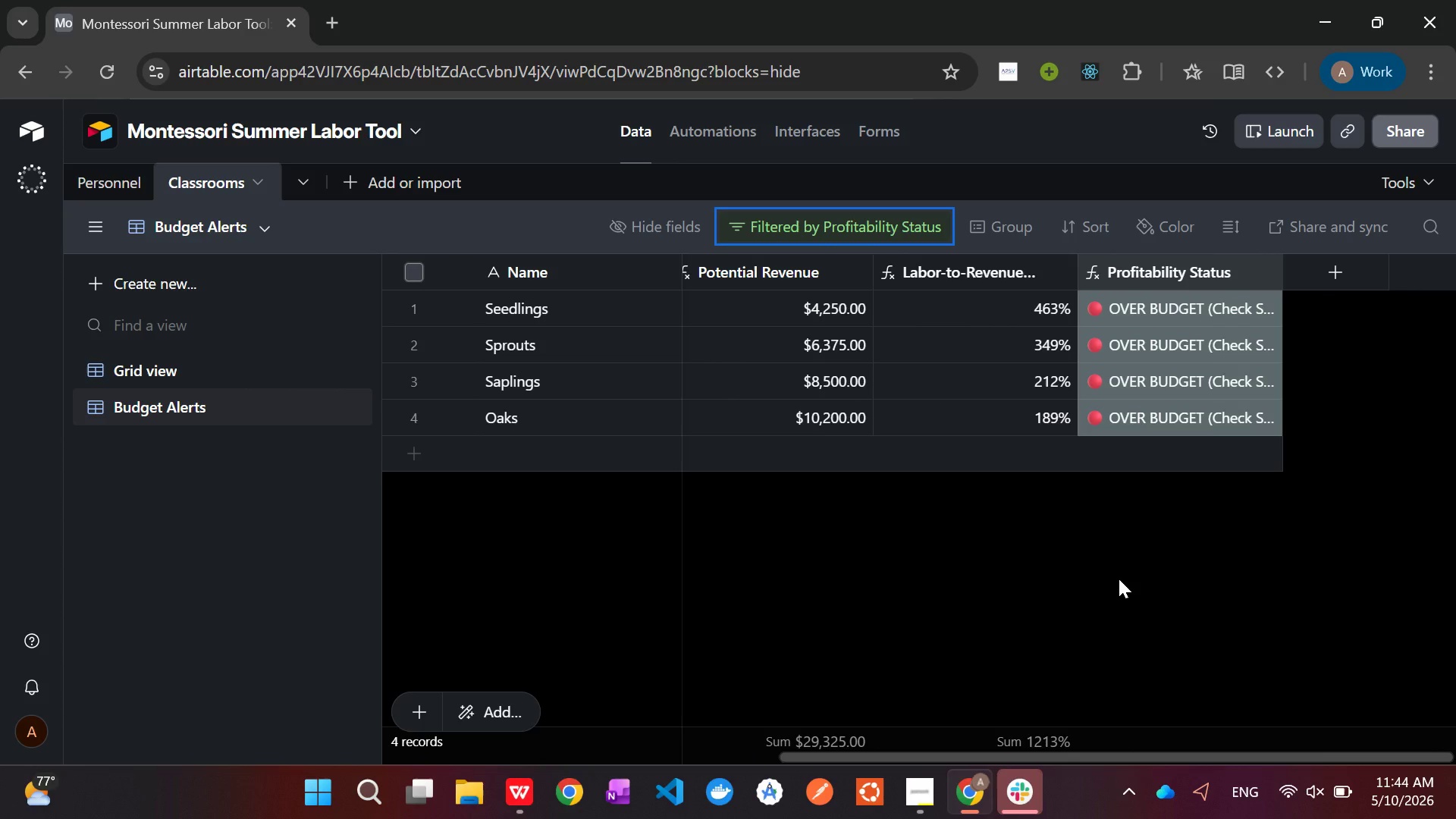 
right_click([1152, 275])
 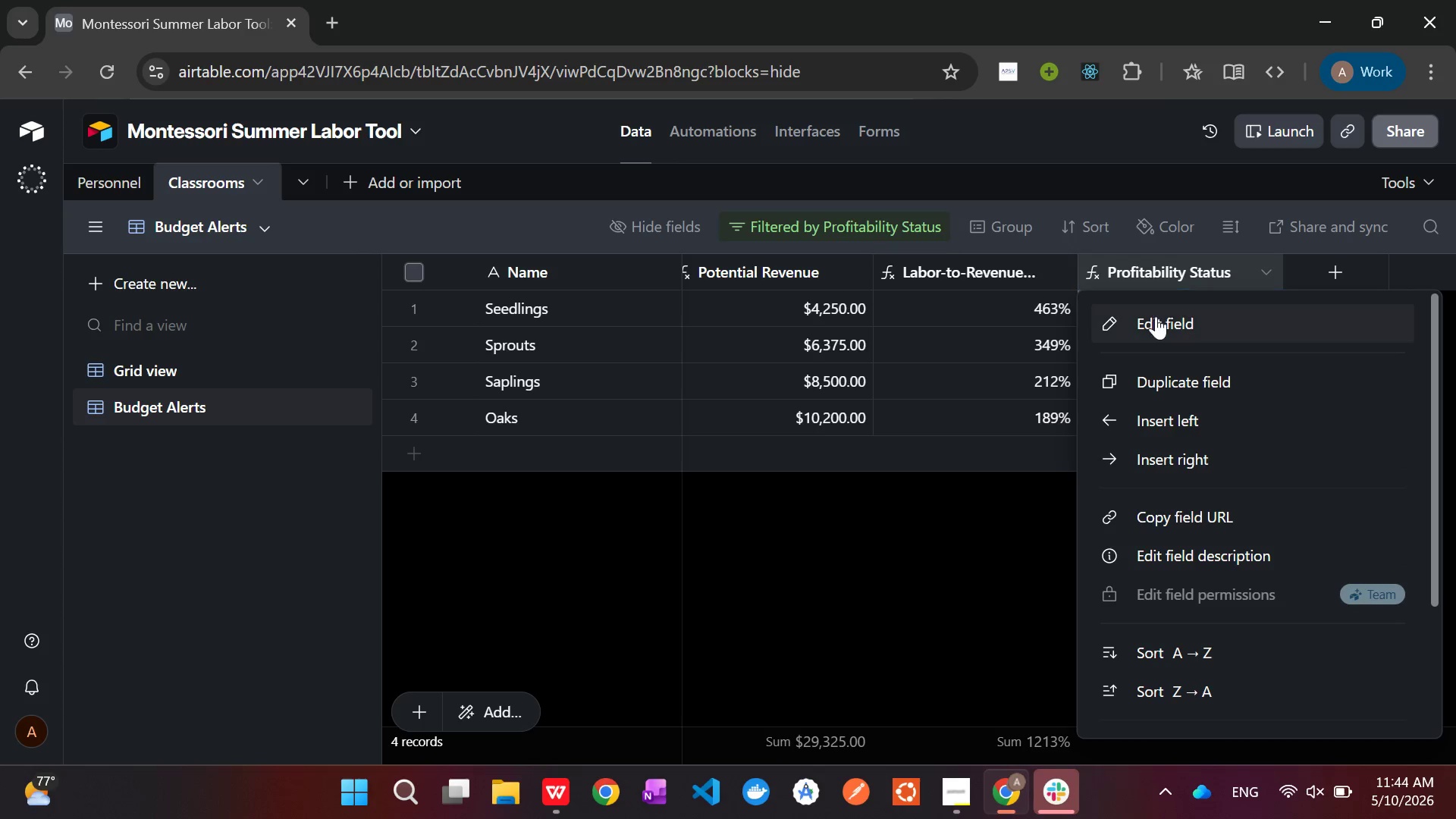 
left_click([1156, 326])
 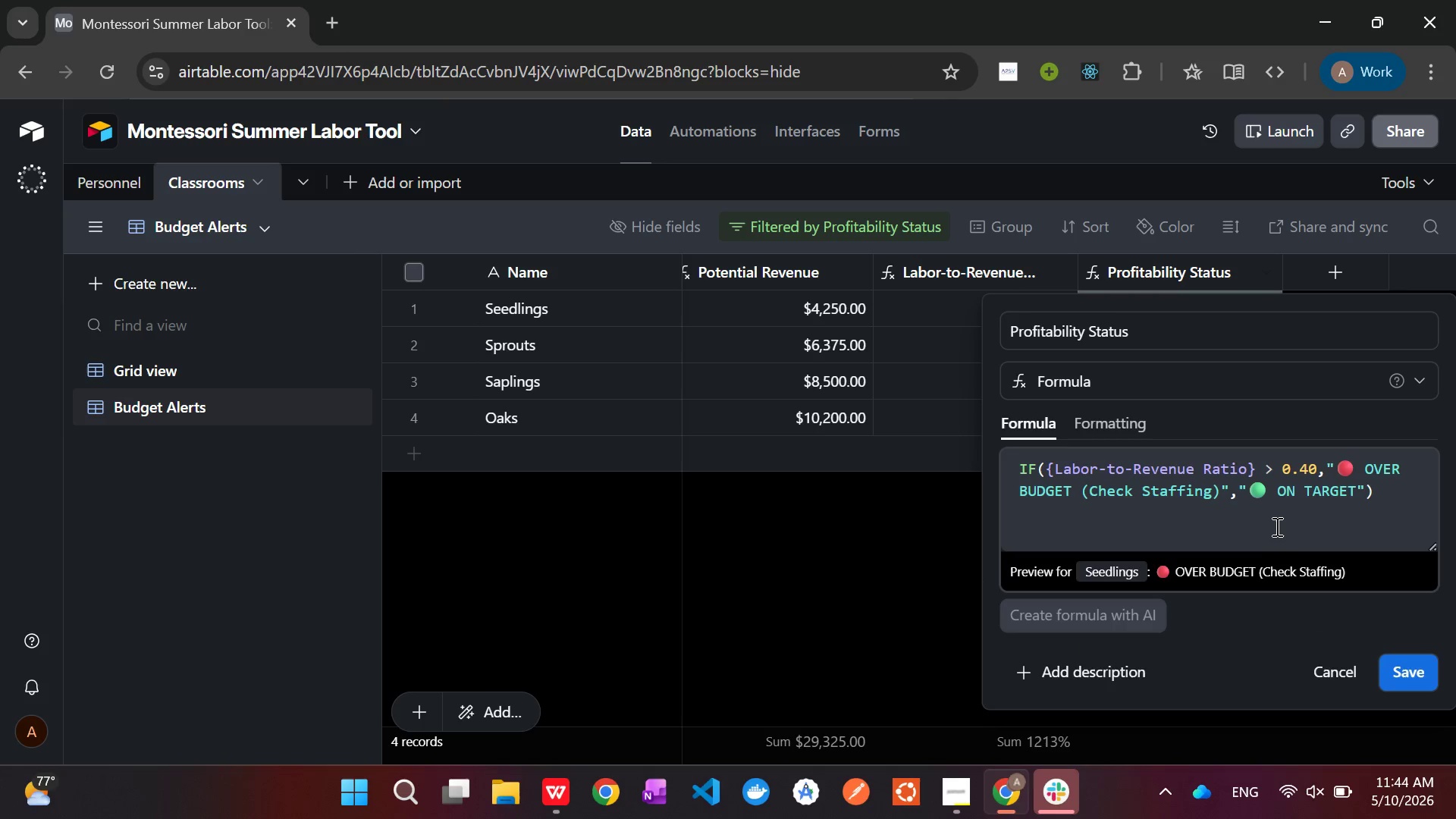 
wait(9.02)
 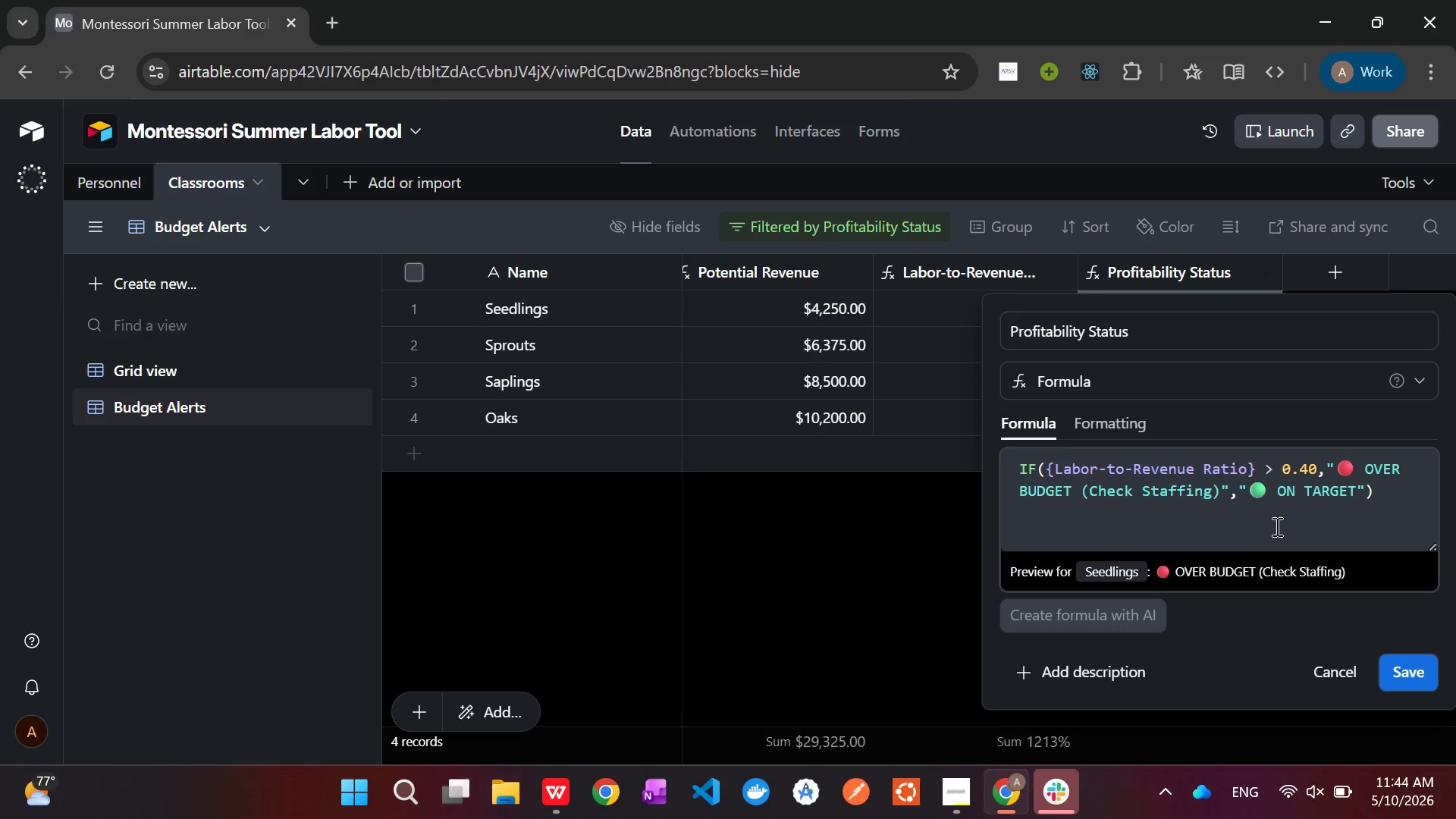 
left_click([805, 584])
 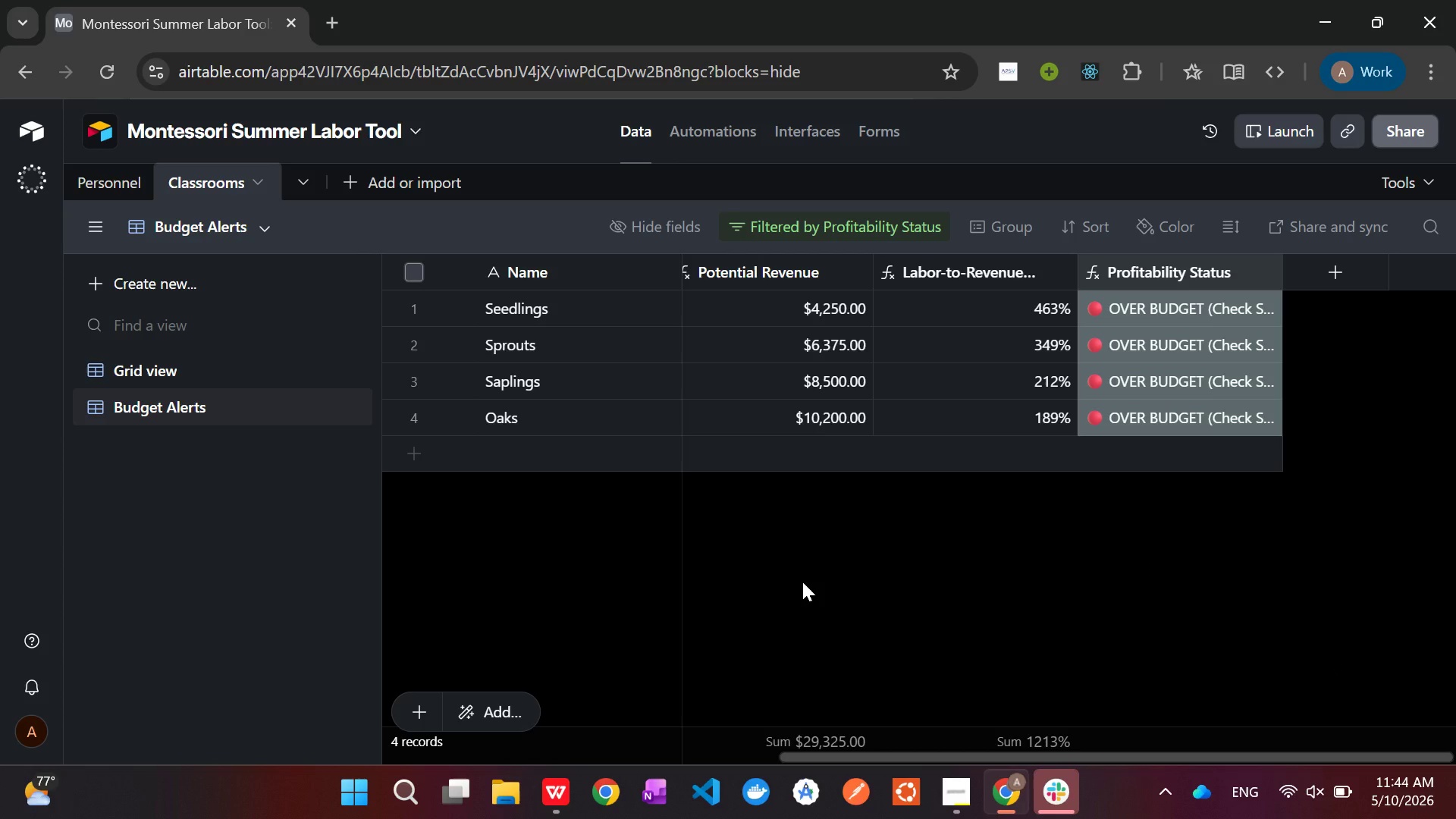 
wait(12.2)
 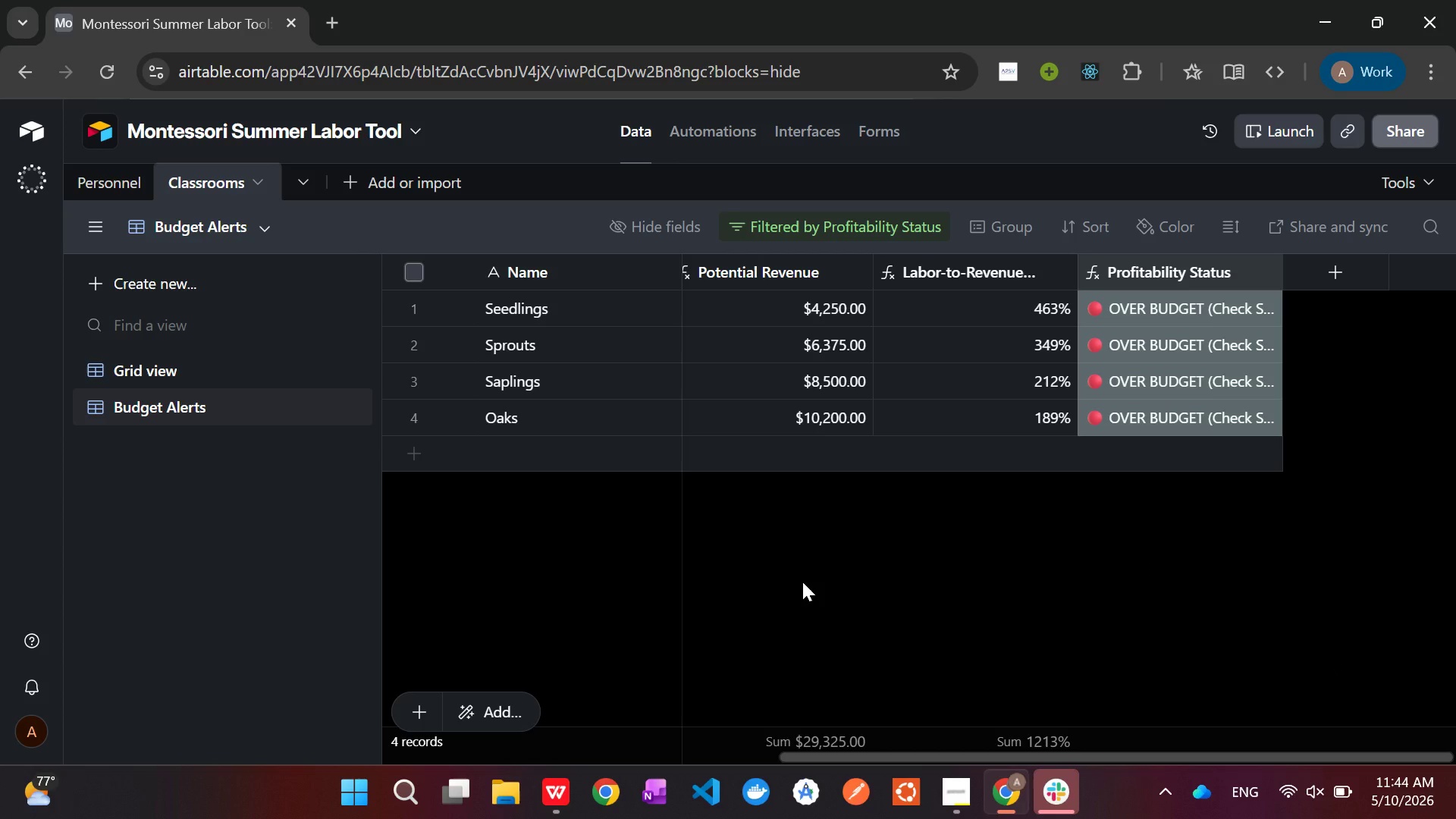 
left_click([966, 791])
 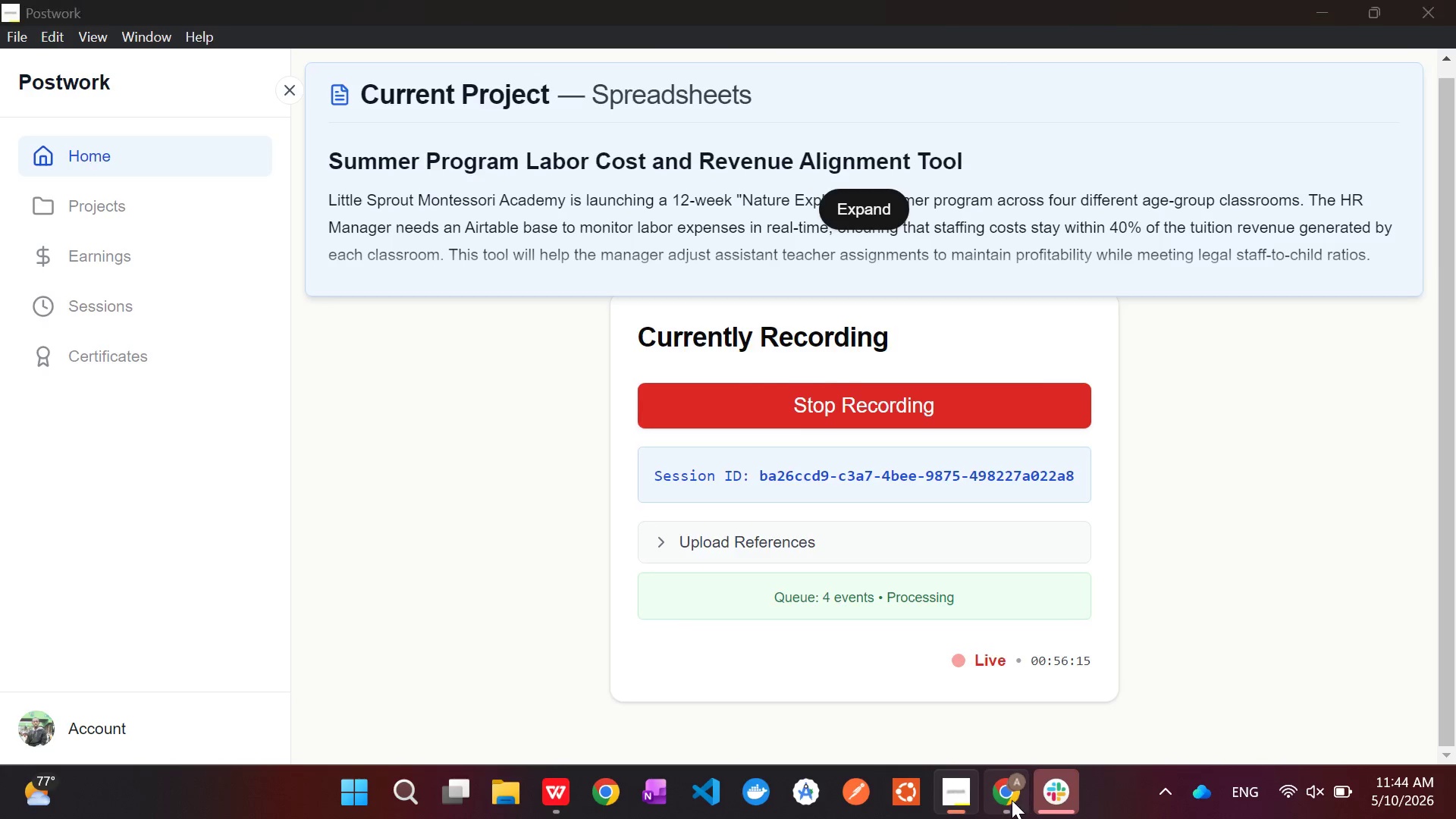 
left_click([1049, 793])
 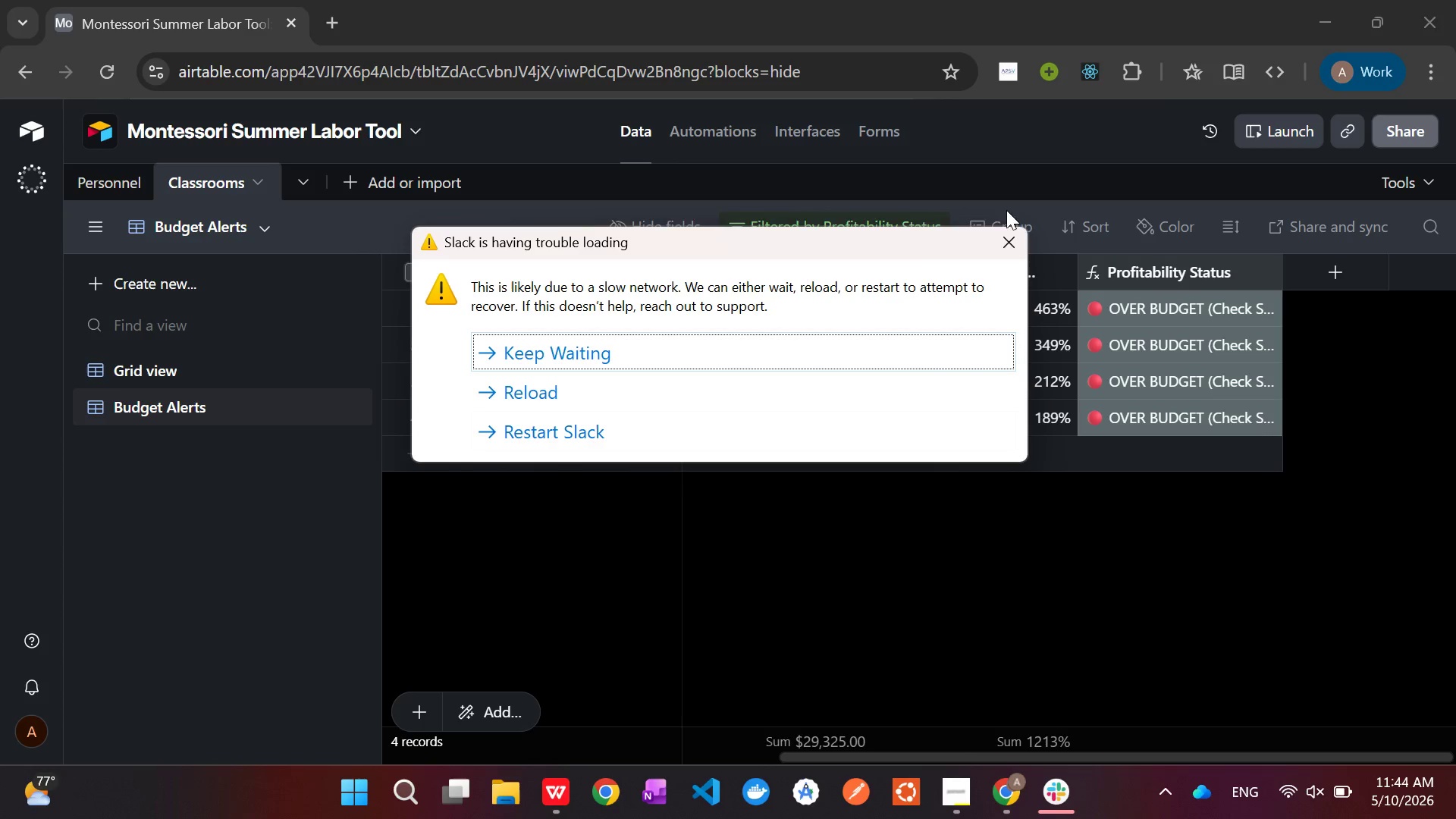 
left_click([1002, 244])
 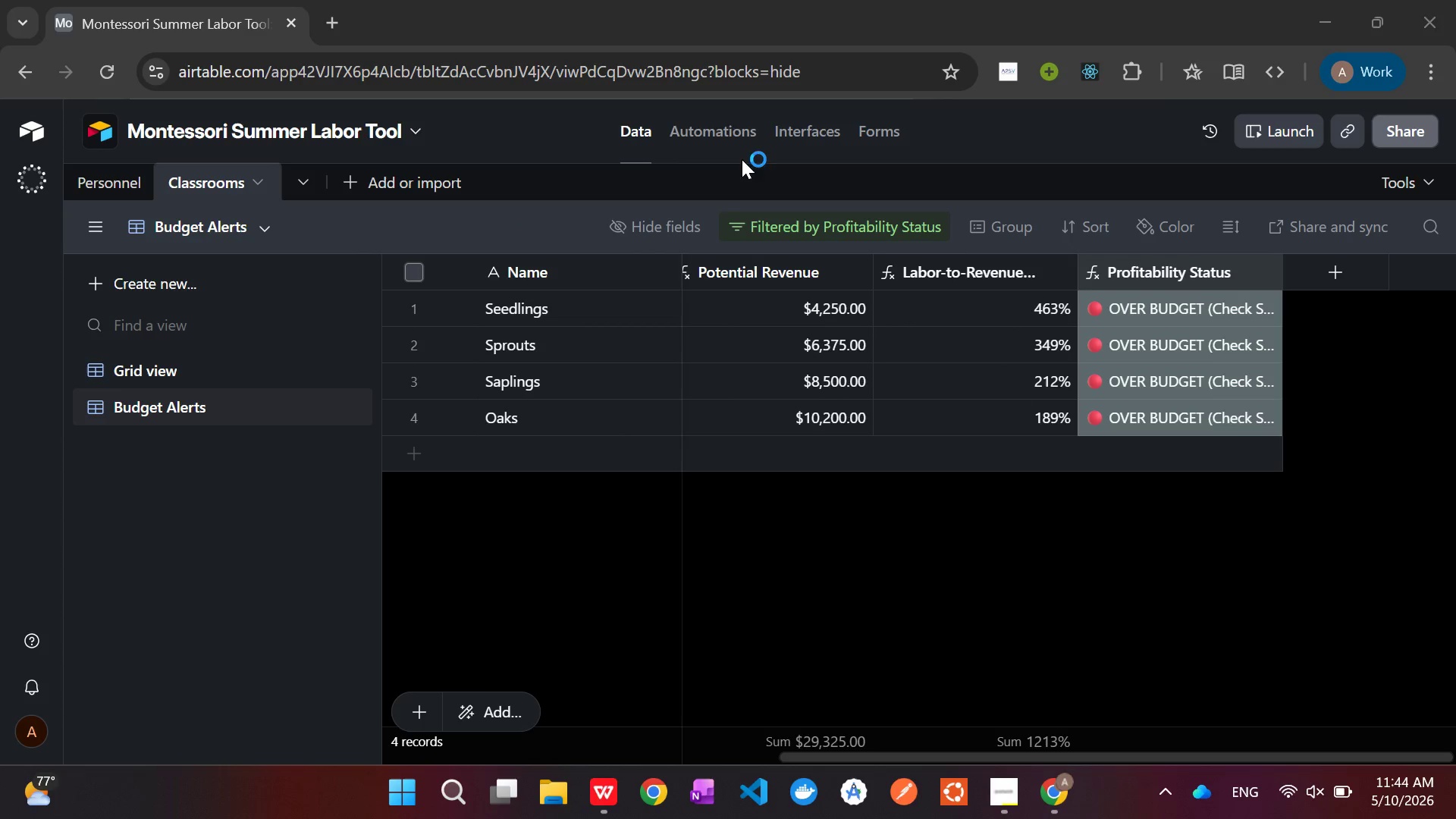 
left_click([792, 130])
 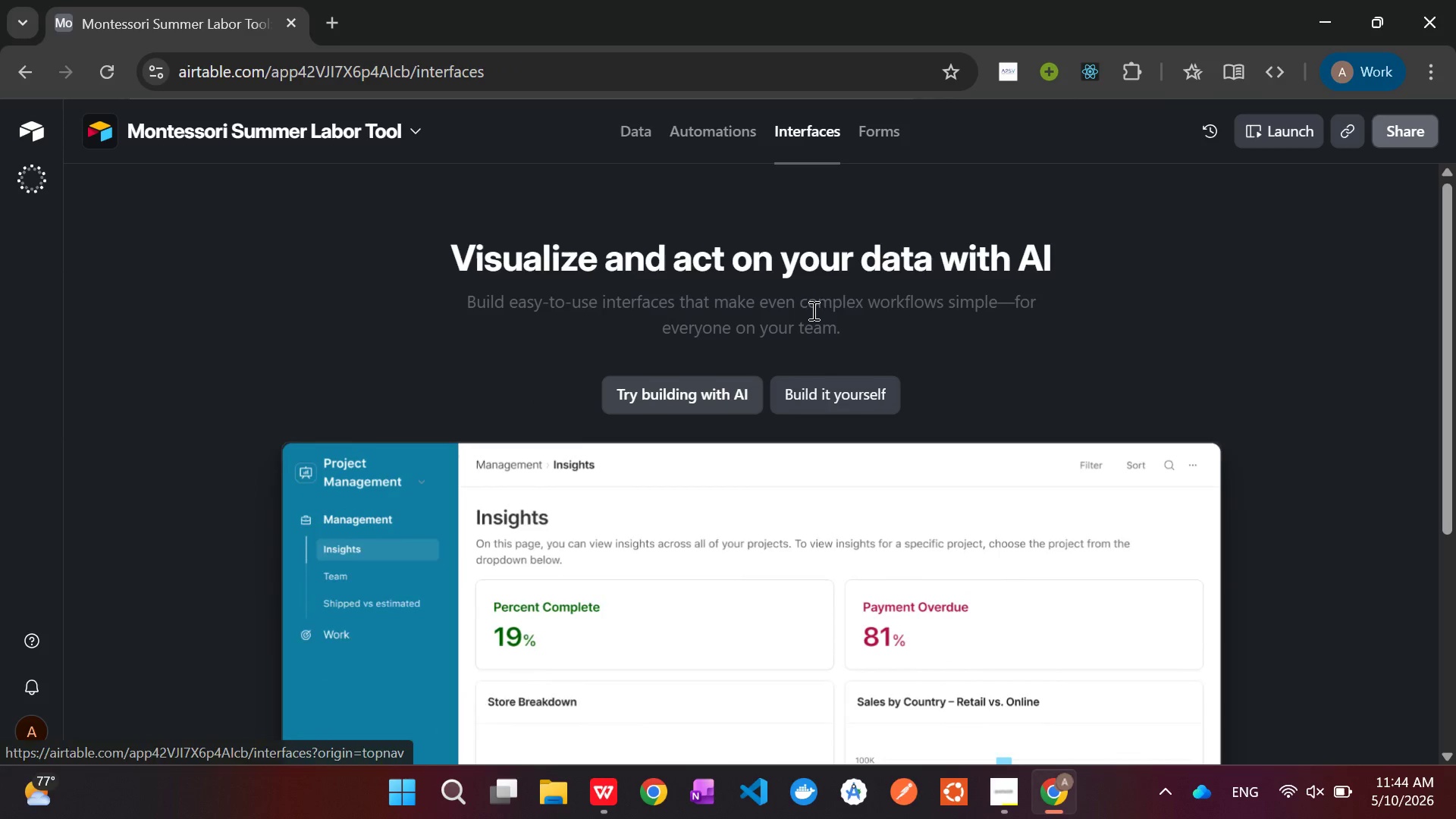 
left_click([842, 399])
 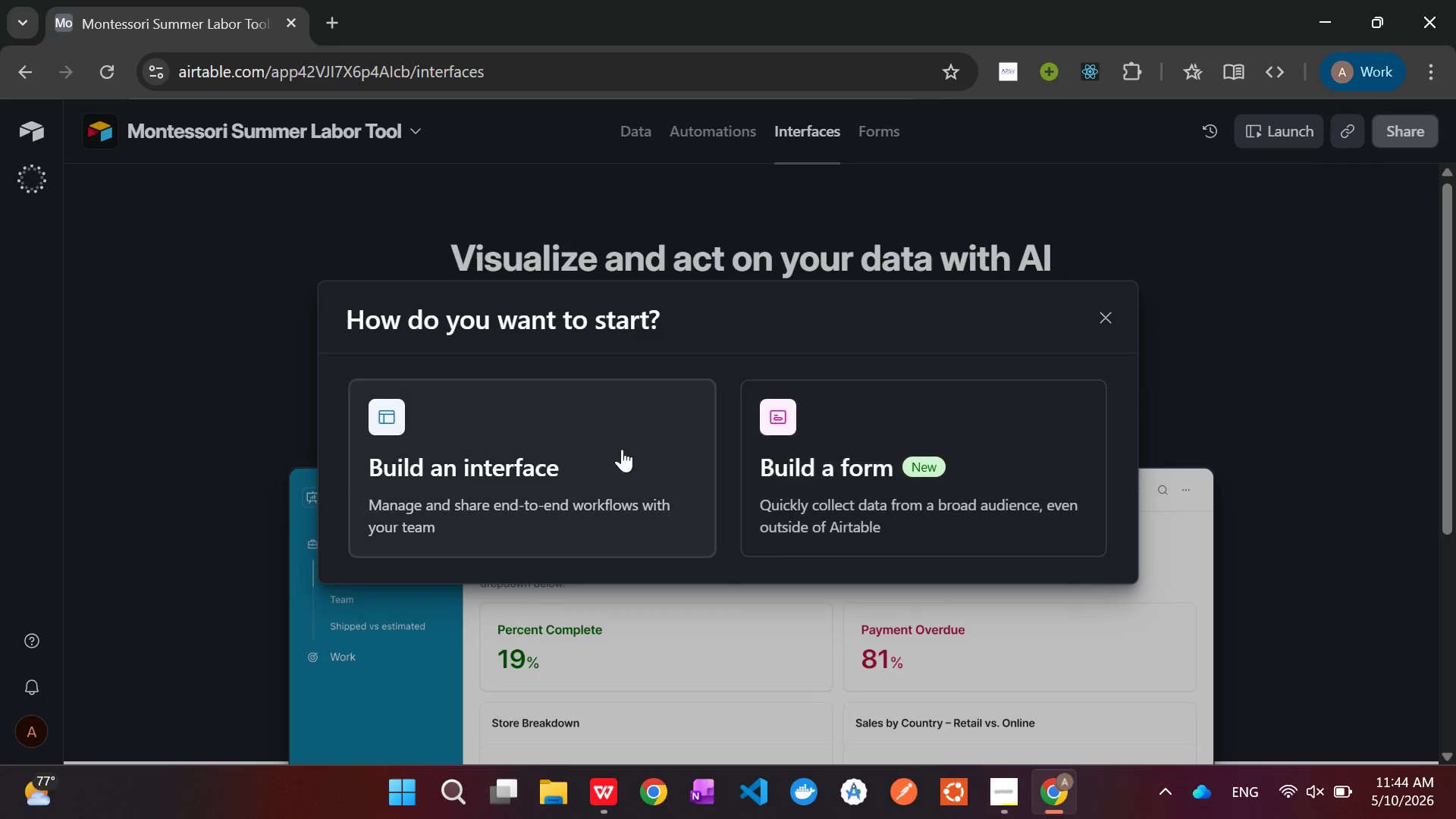 
left_click([524, 471])
 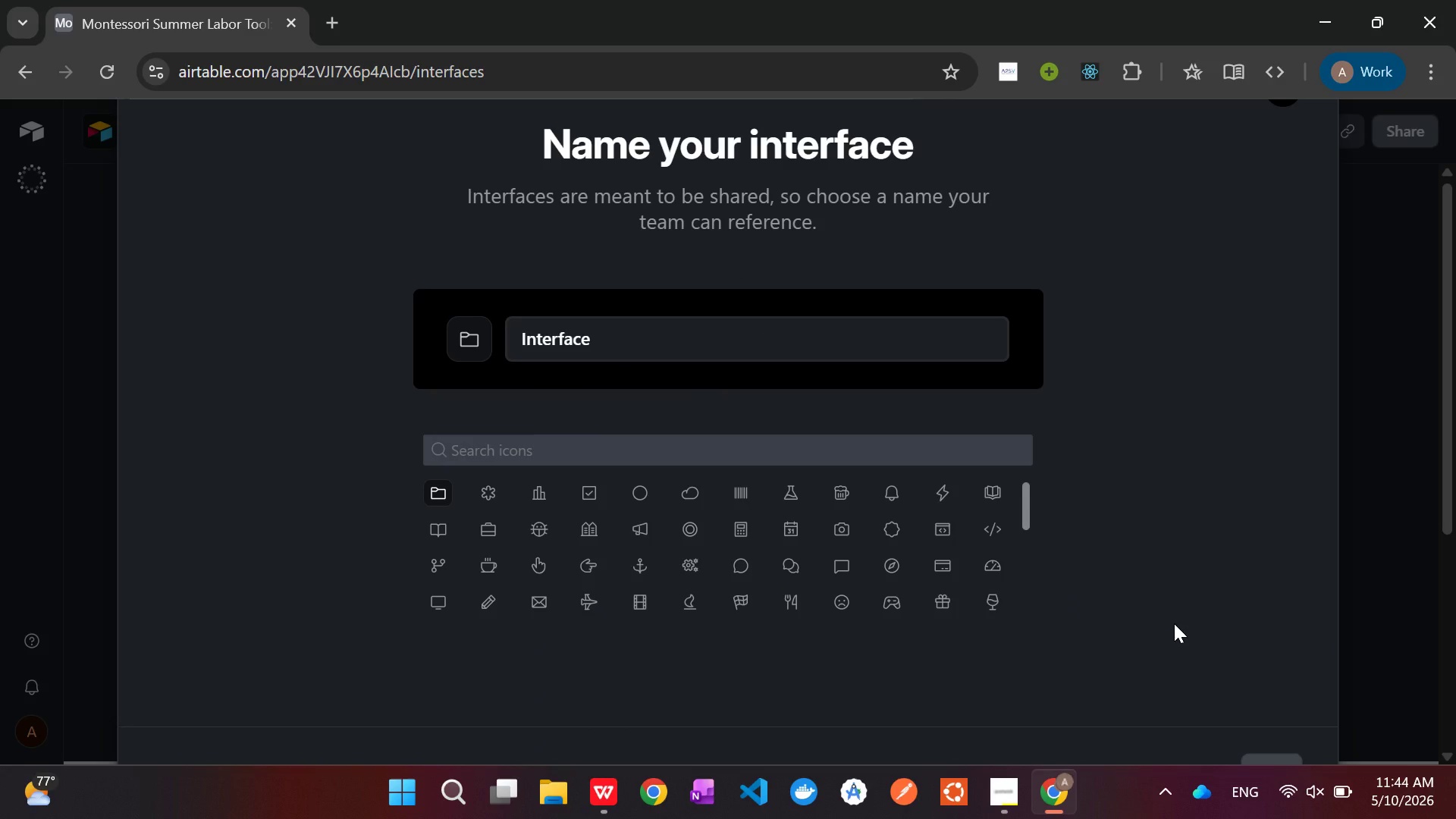 
wait(10.69)
 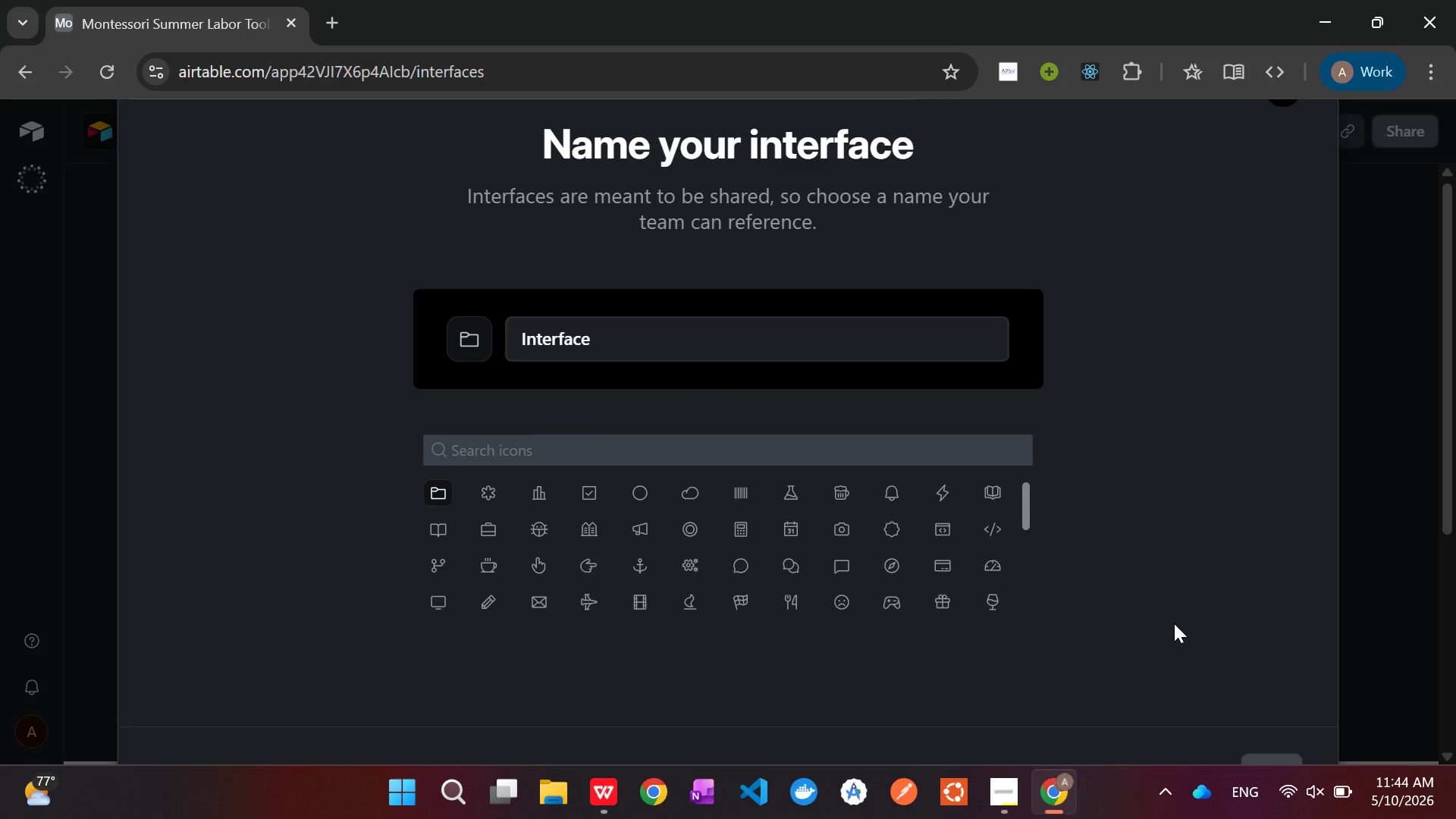 
left_click([1280, 761])
 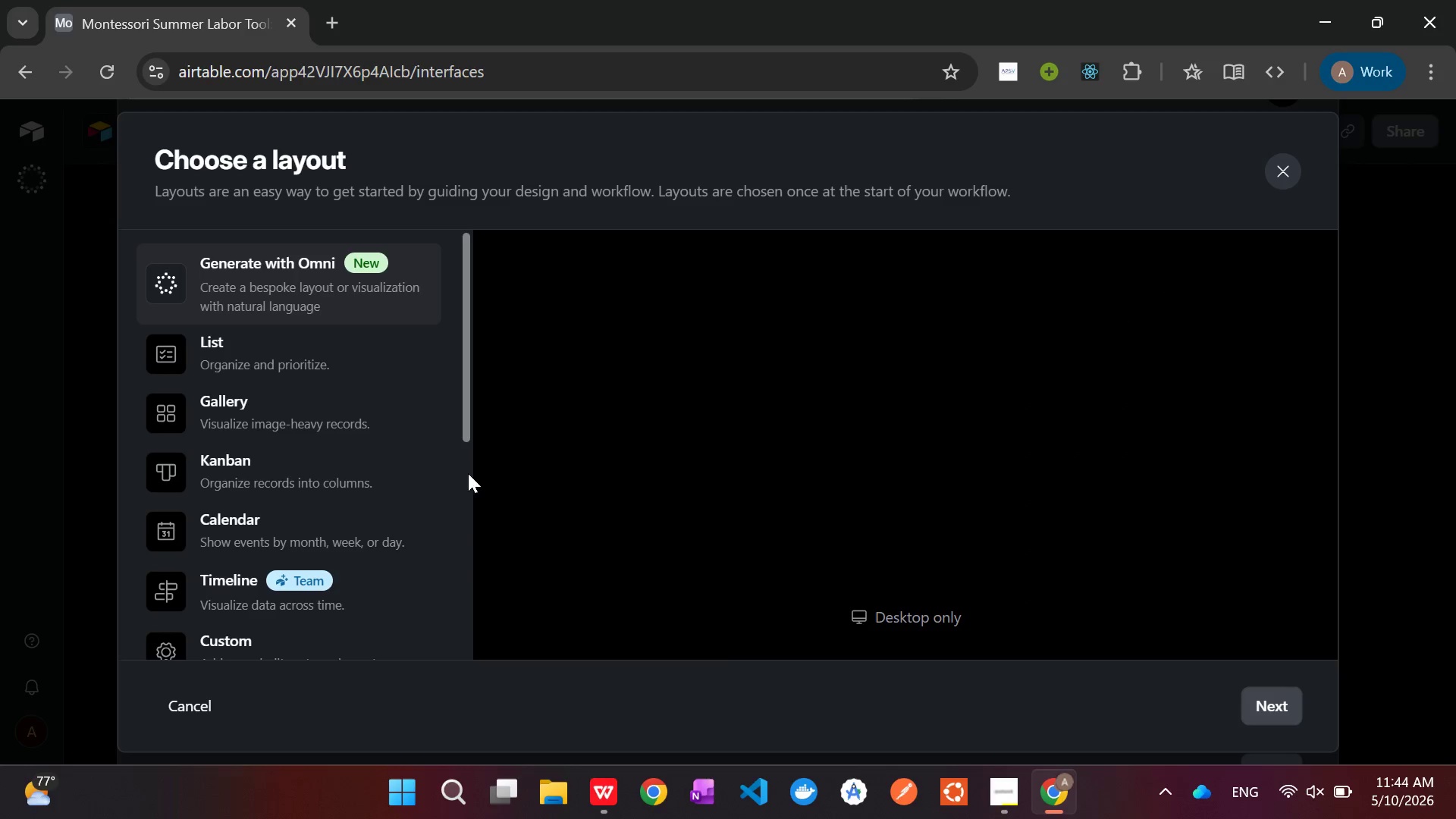 
scroll: coordinate [338, 472], scroll_direction: down, amount: 3.0
 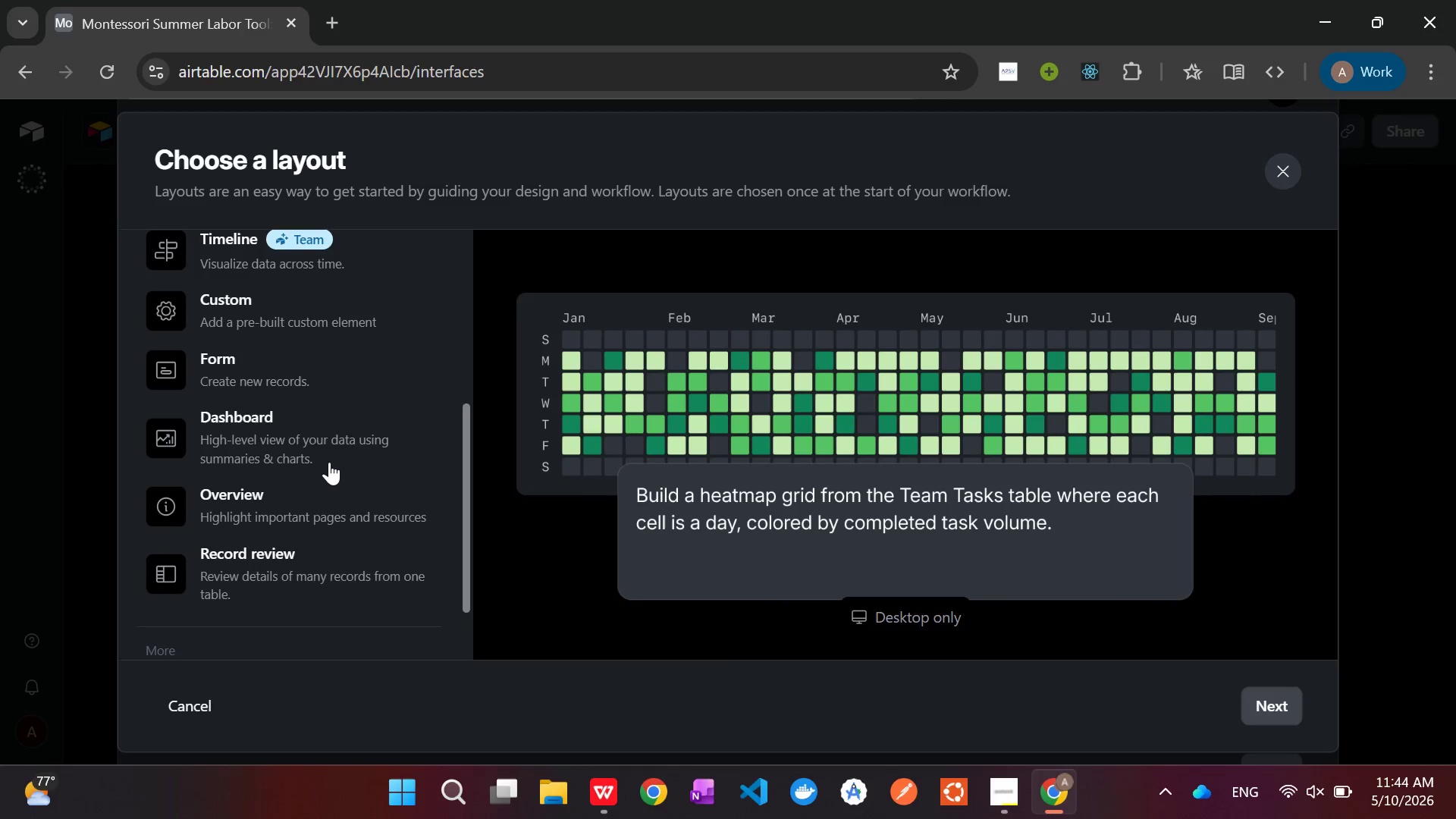 
left_click([325, 456])
 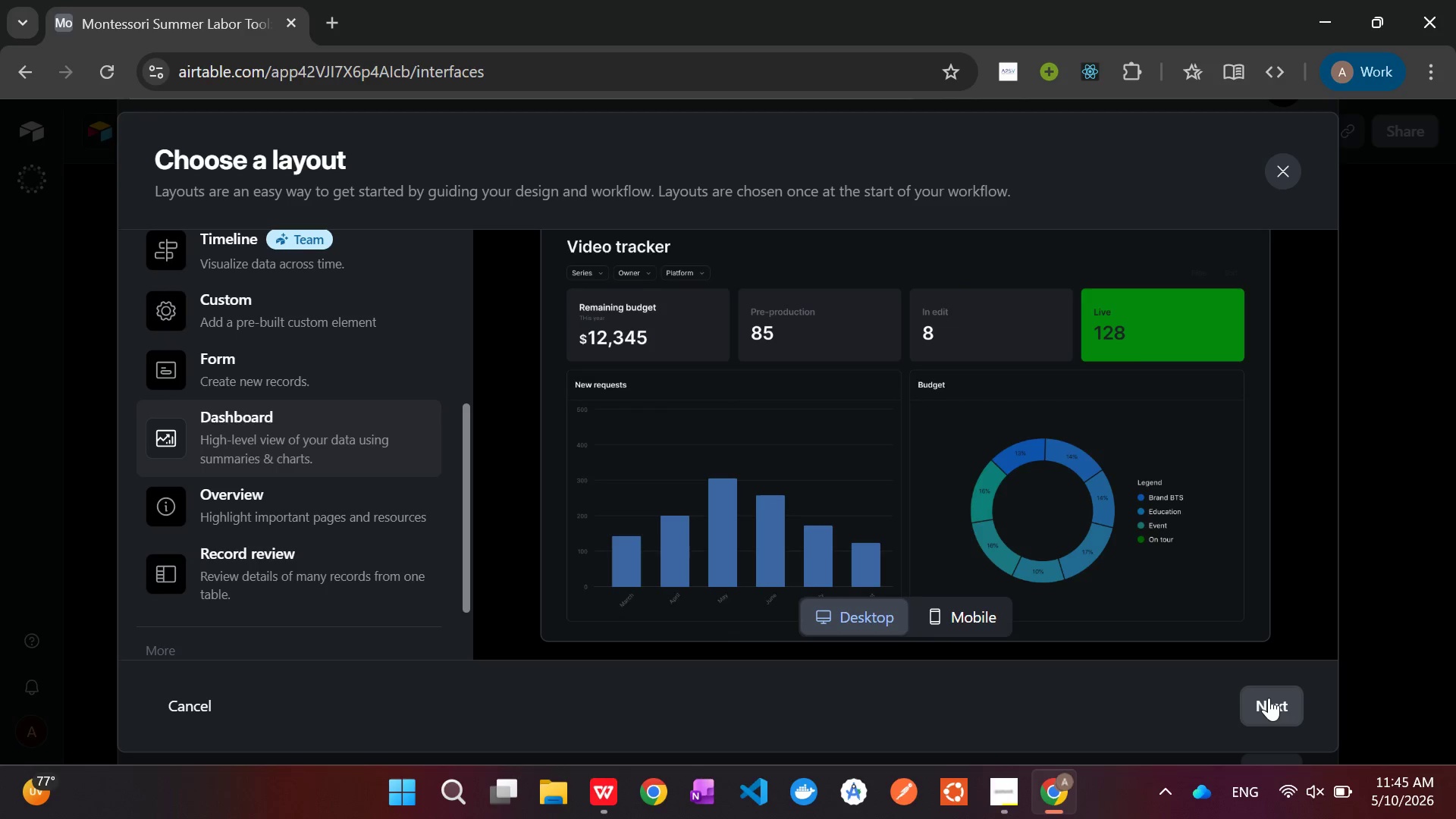 
left_click([1269, 698])
 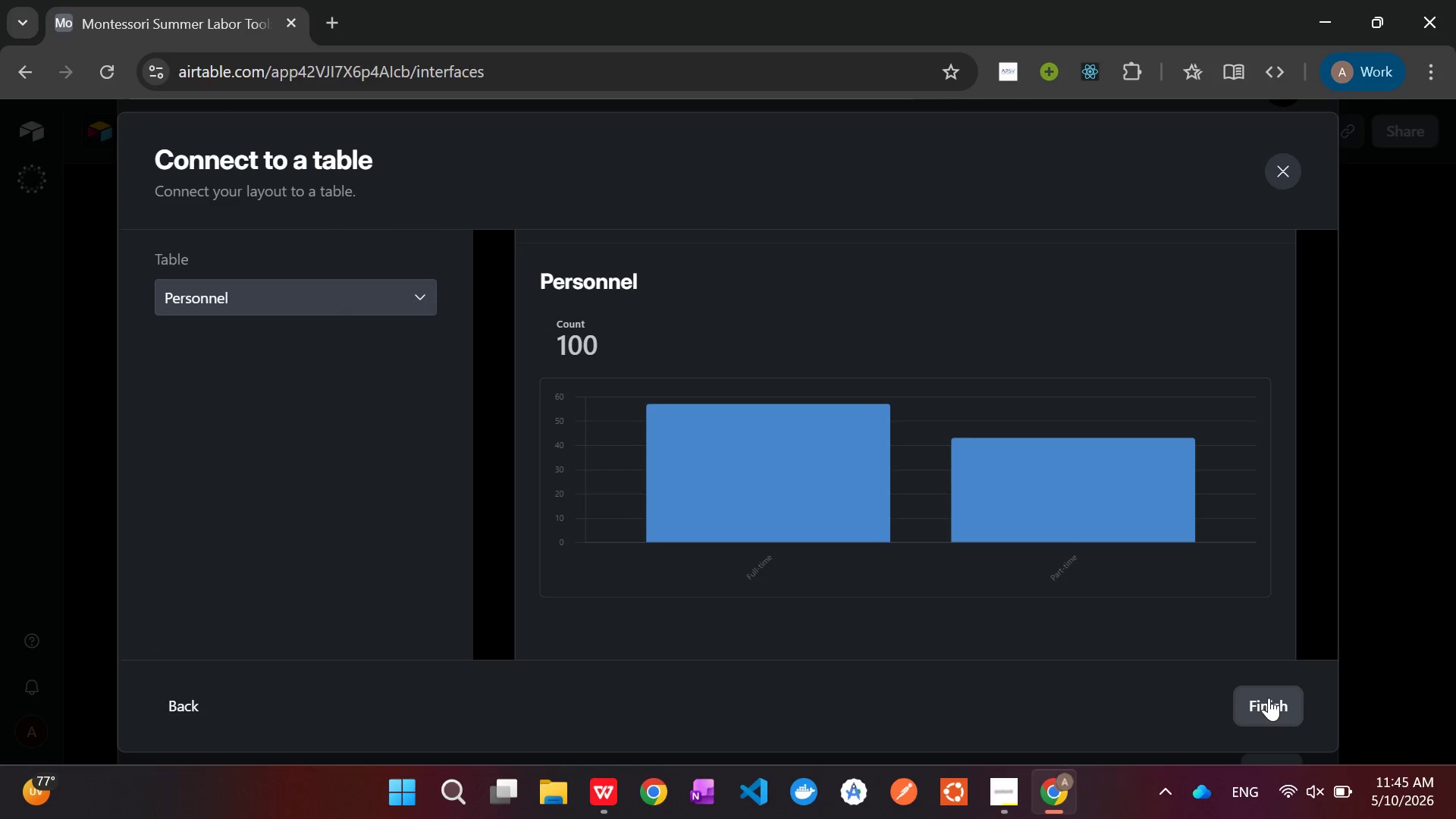 
left_click([1269, 698])
 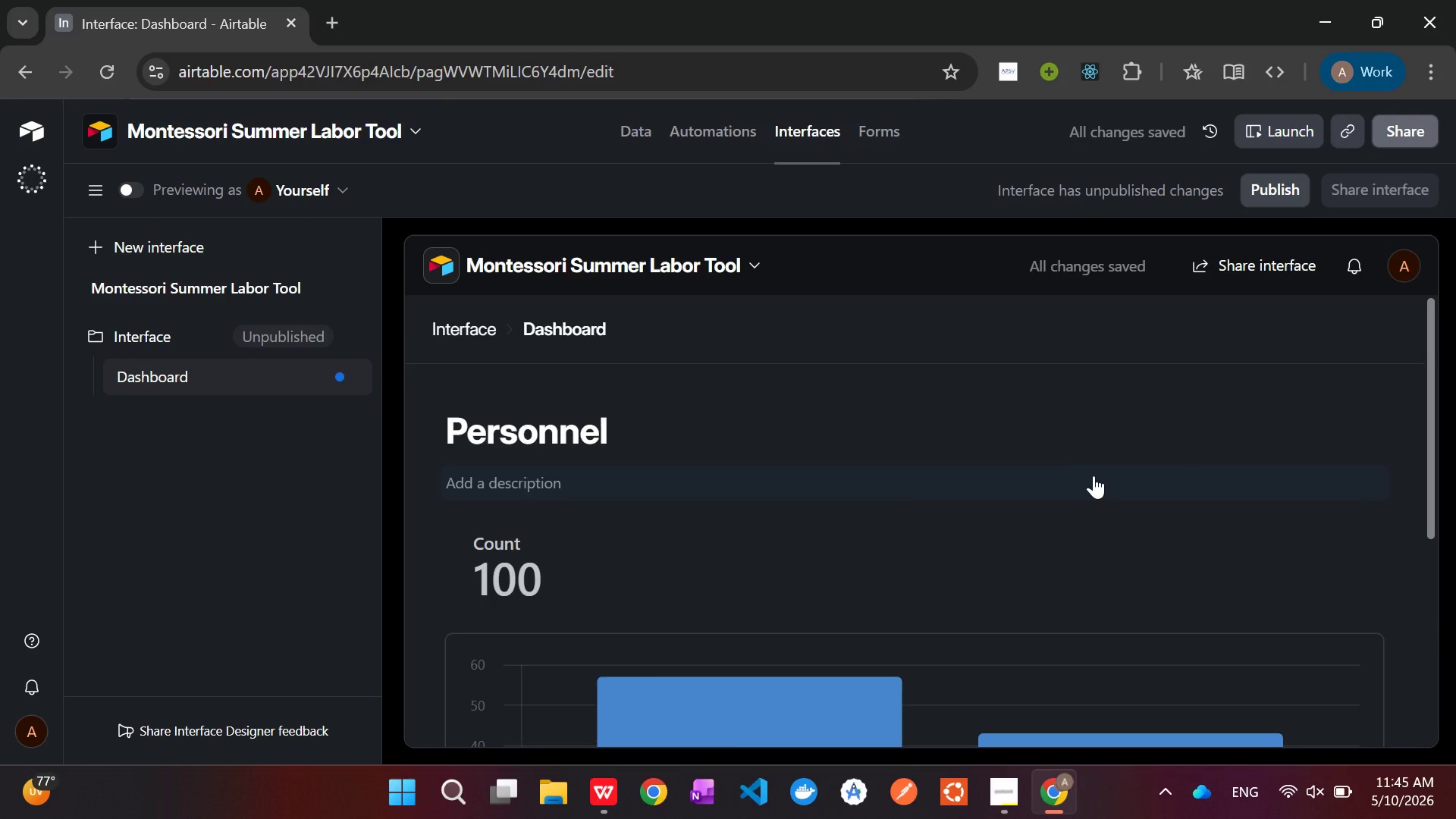 
wait(9.89)
 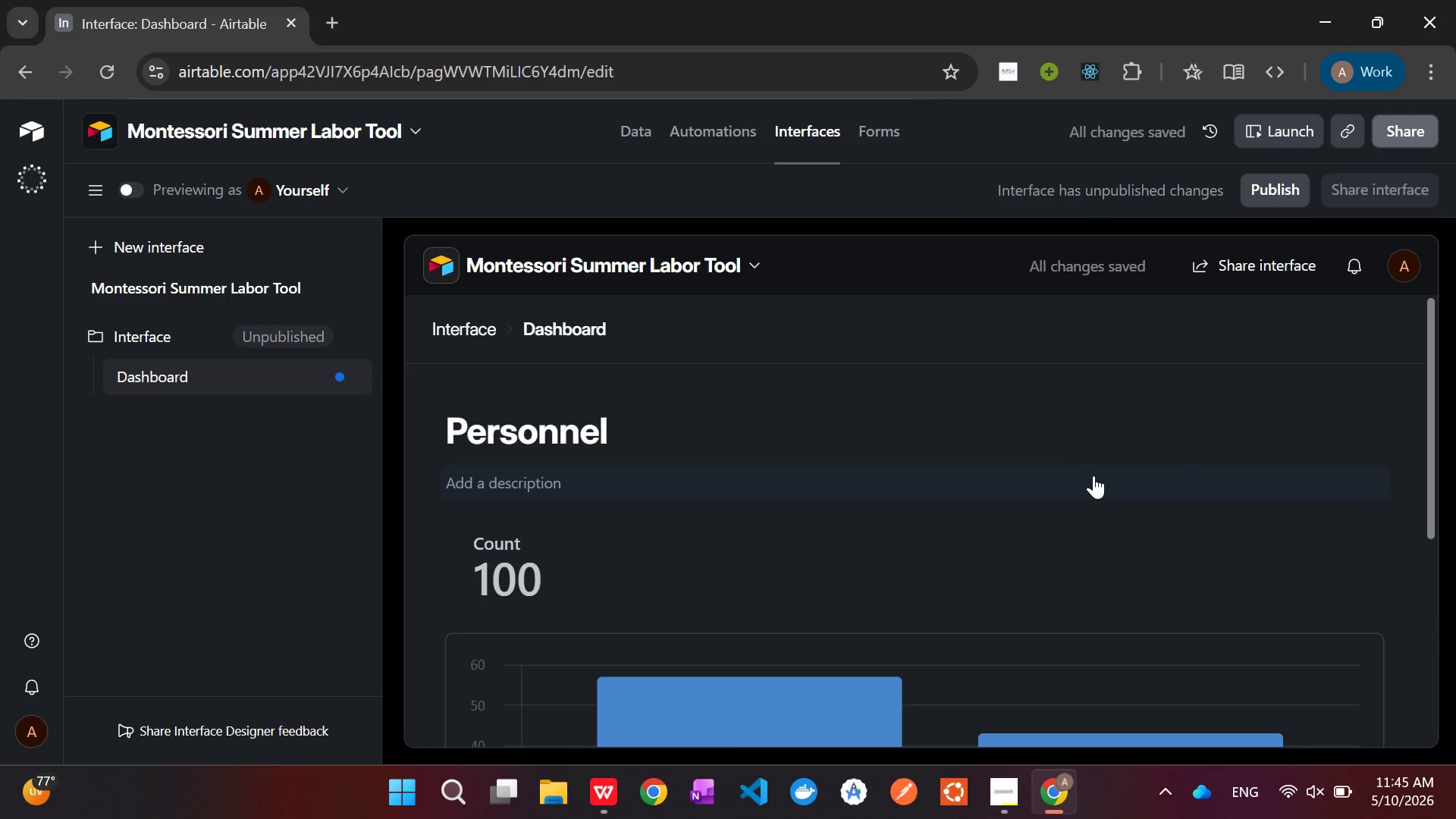 
left_click([736, 598])
 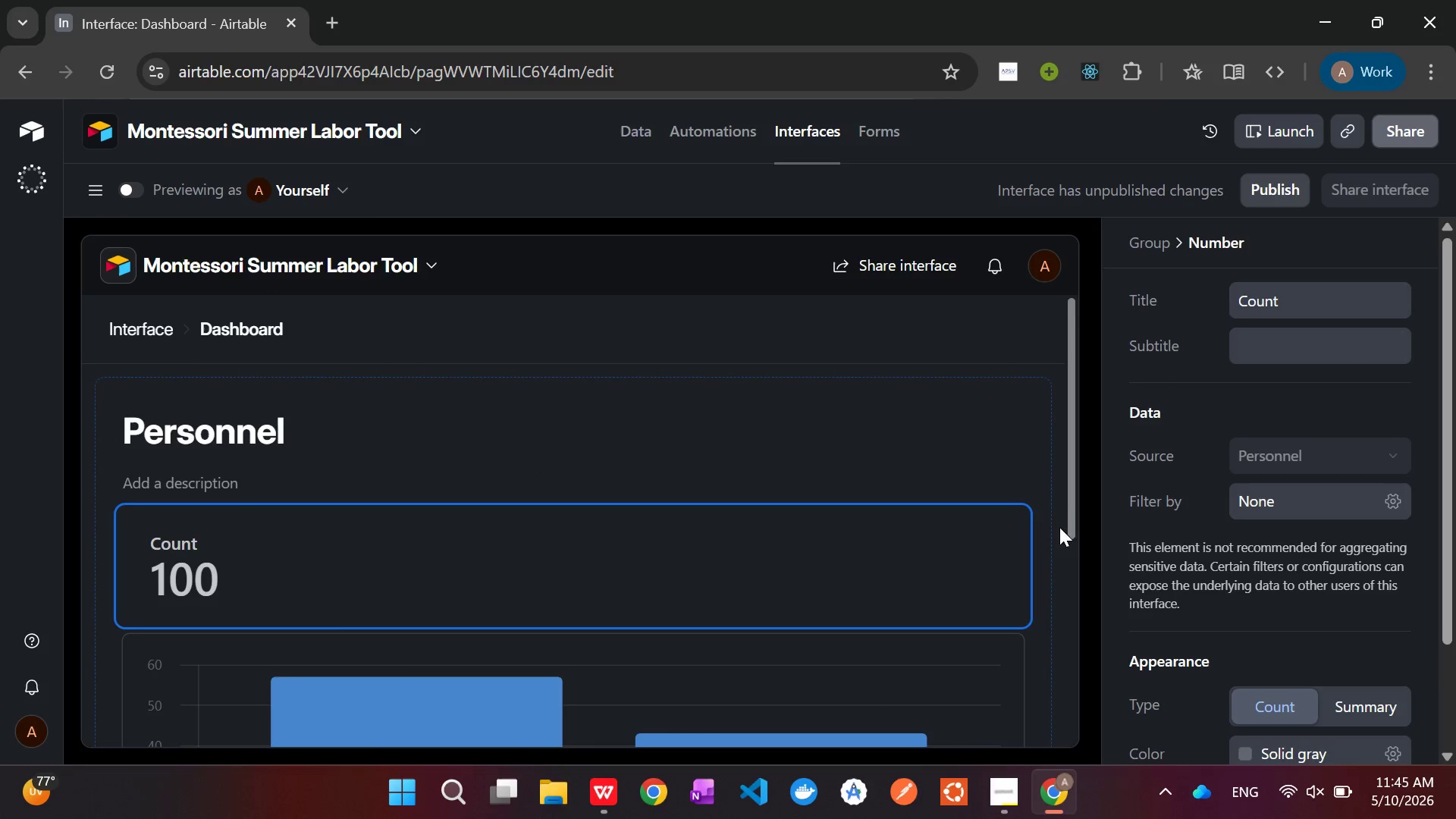 
wait(5.08)
 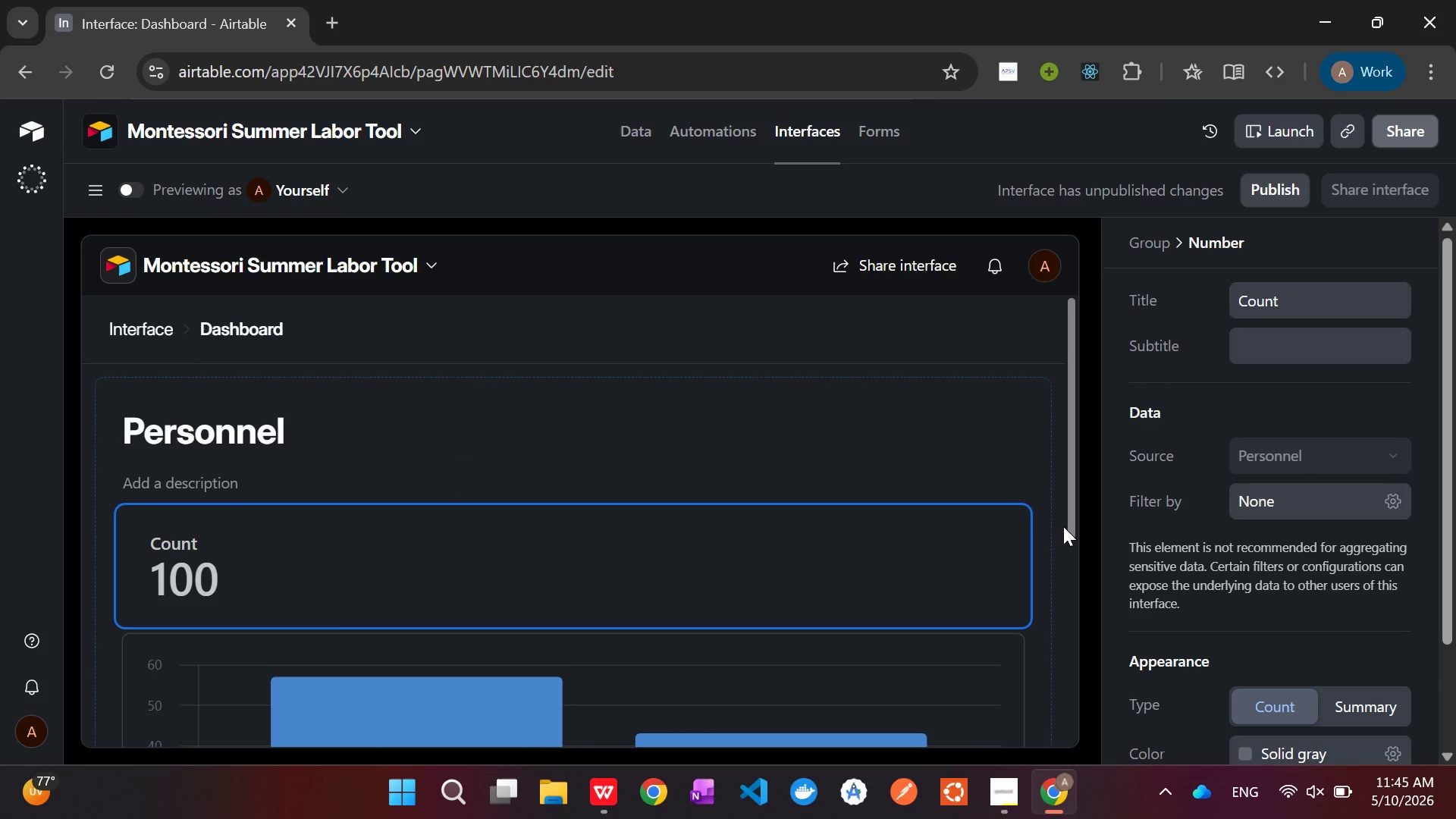 
scroll: coordinate [1326, 483], scroll_direction: down, amount: 1.0
 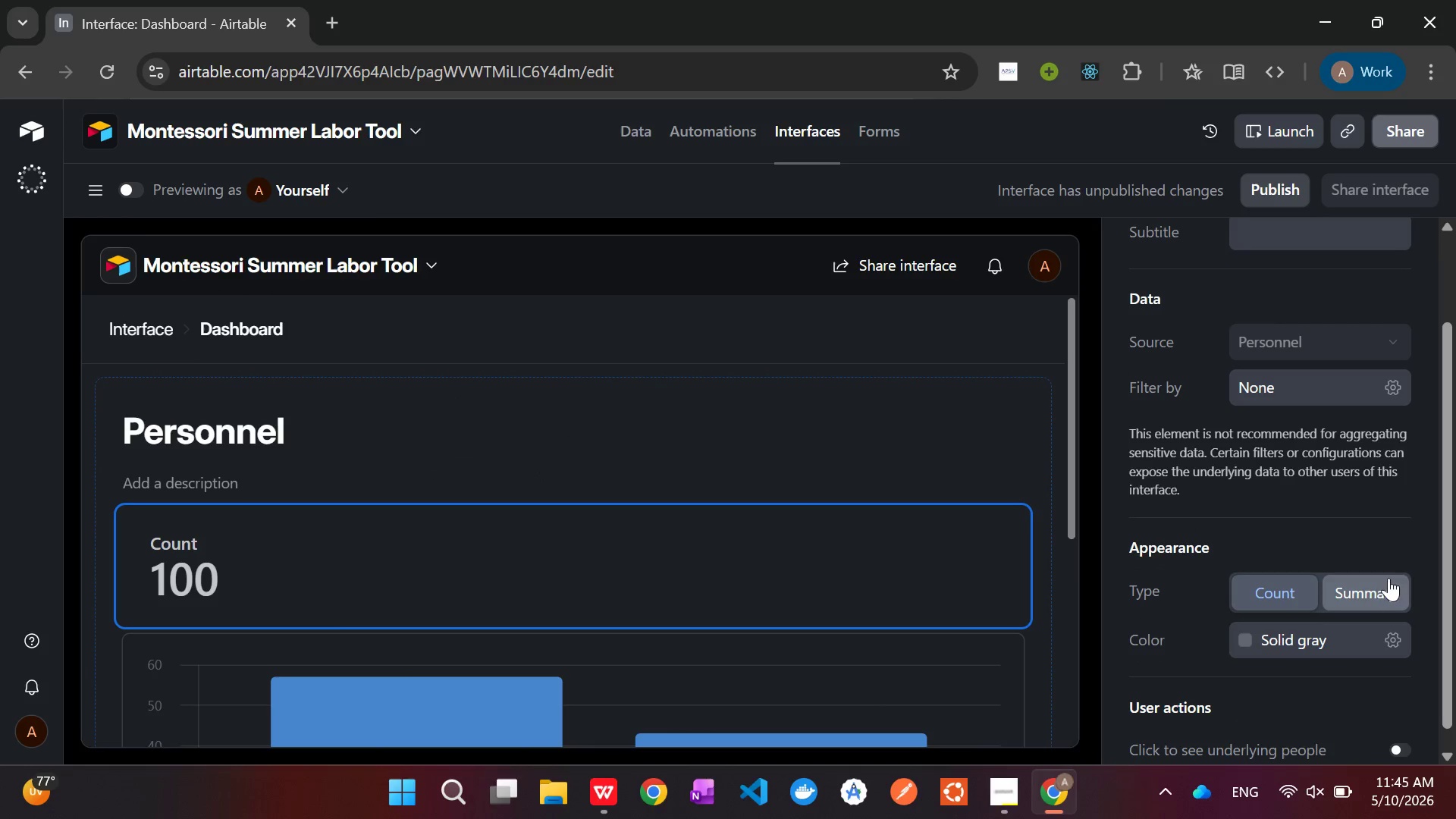 
left_click([1373, 592])
 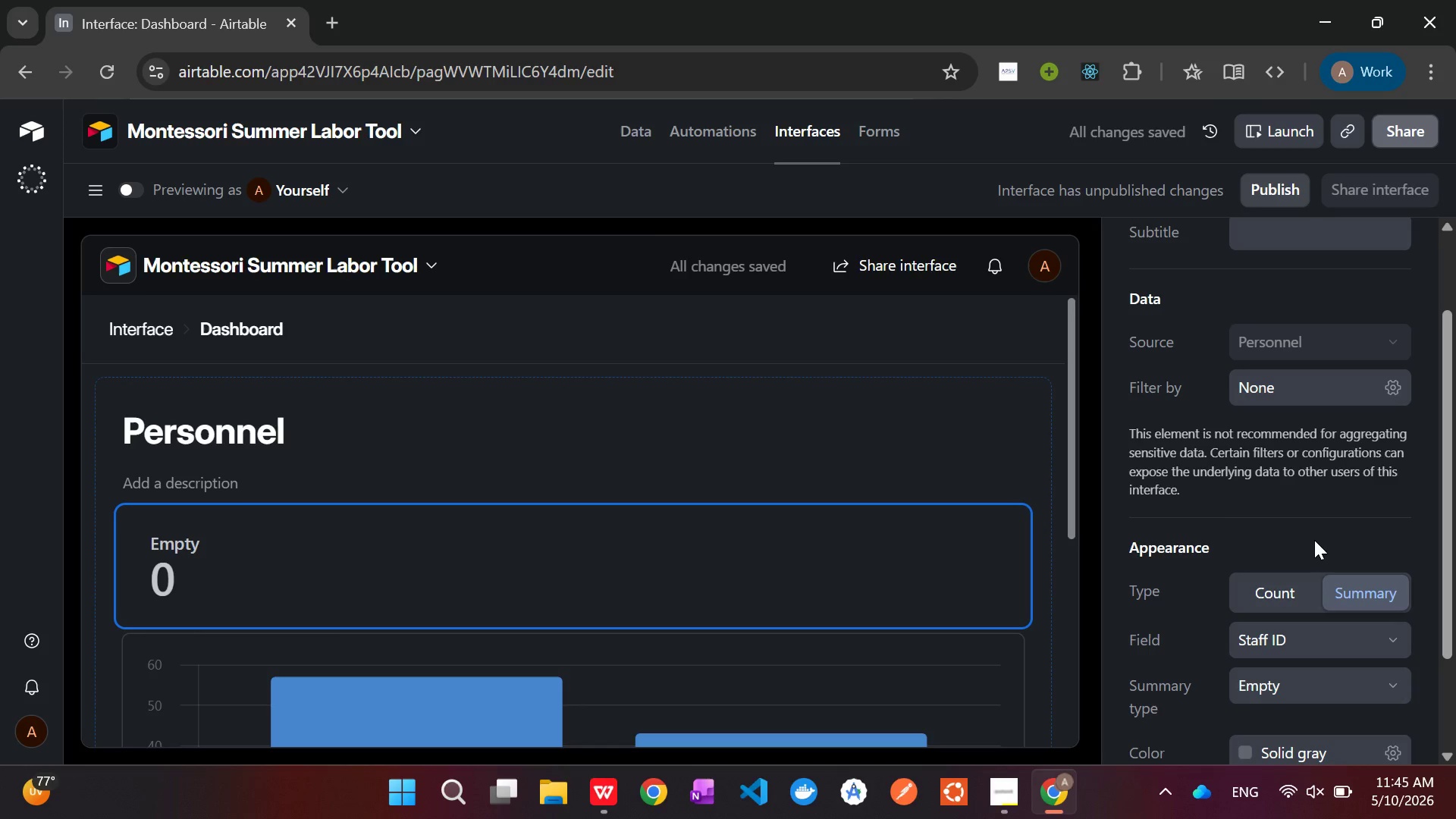 
scroll: coordinate [1314, 540], scroll_direction: down, amount: 1.0
 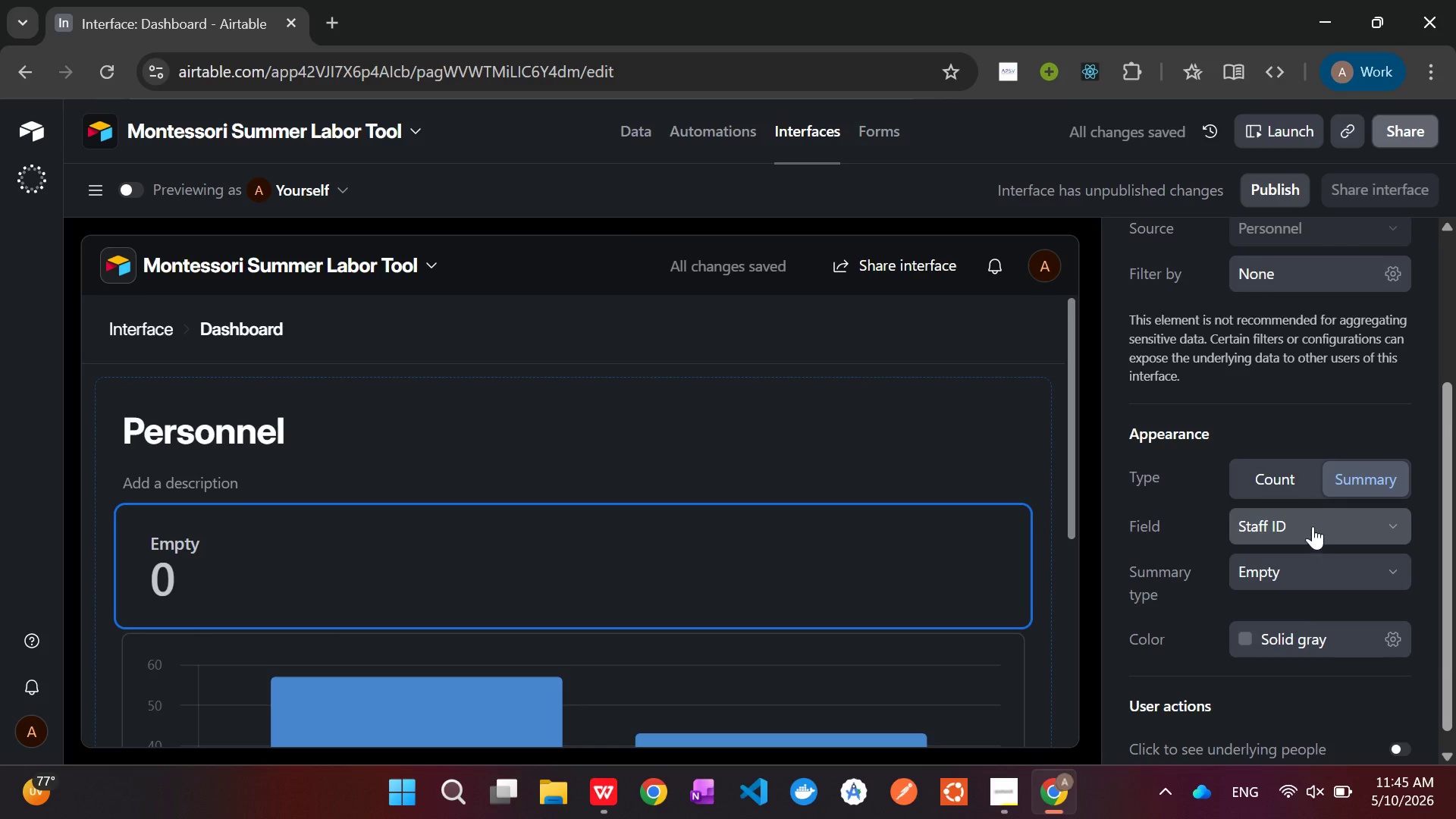 
left_click([1313, 526])
 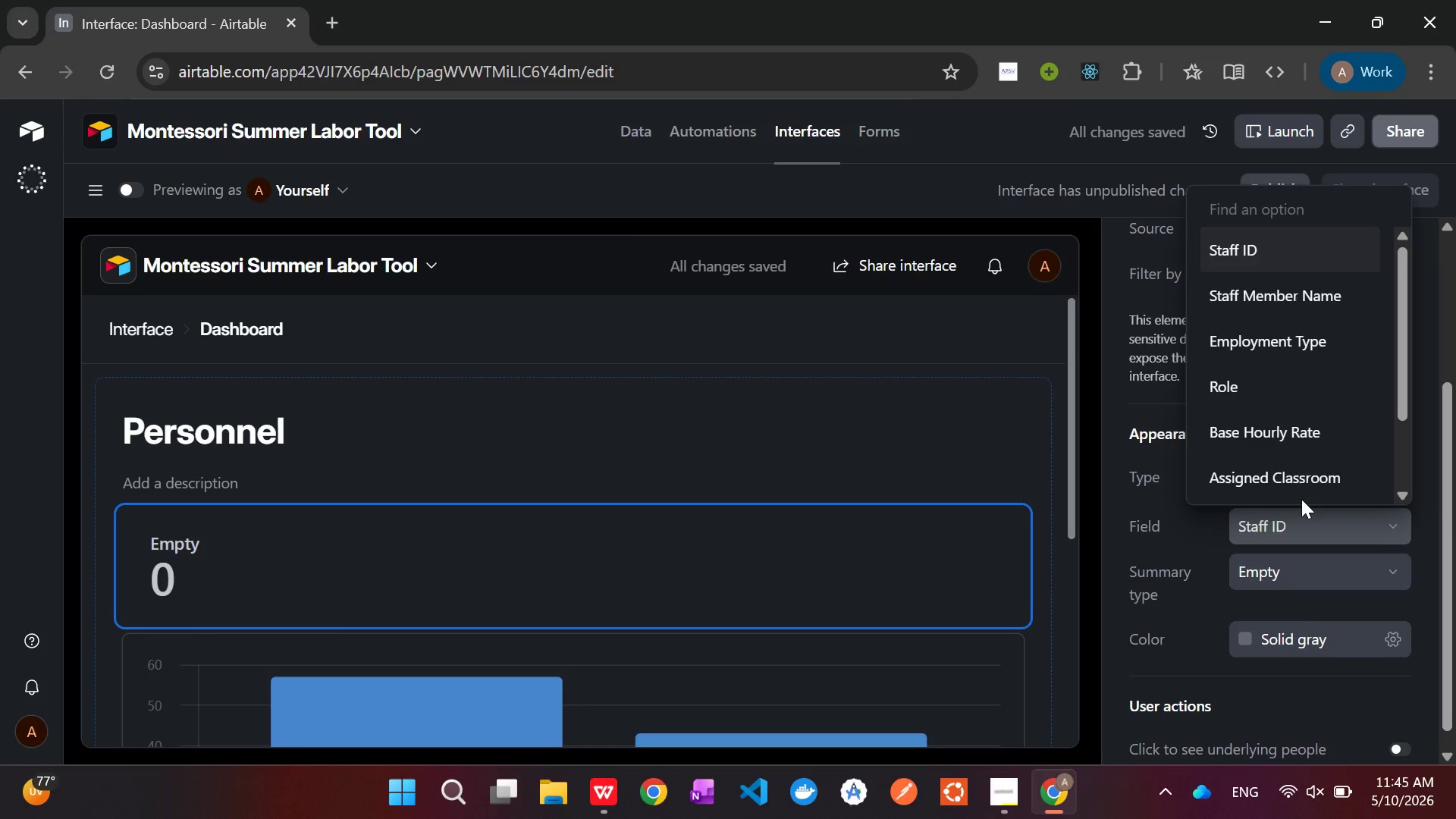 
scroll: coordinate [1283, 447], scroll_direction: down, amount: 7.0
 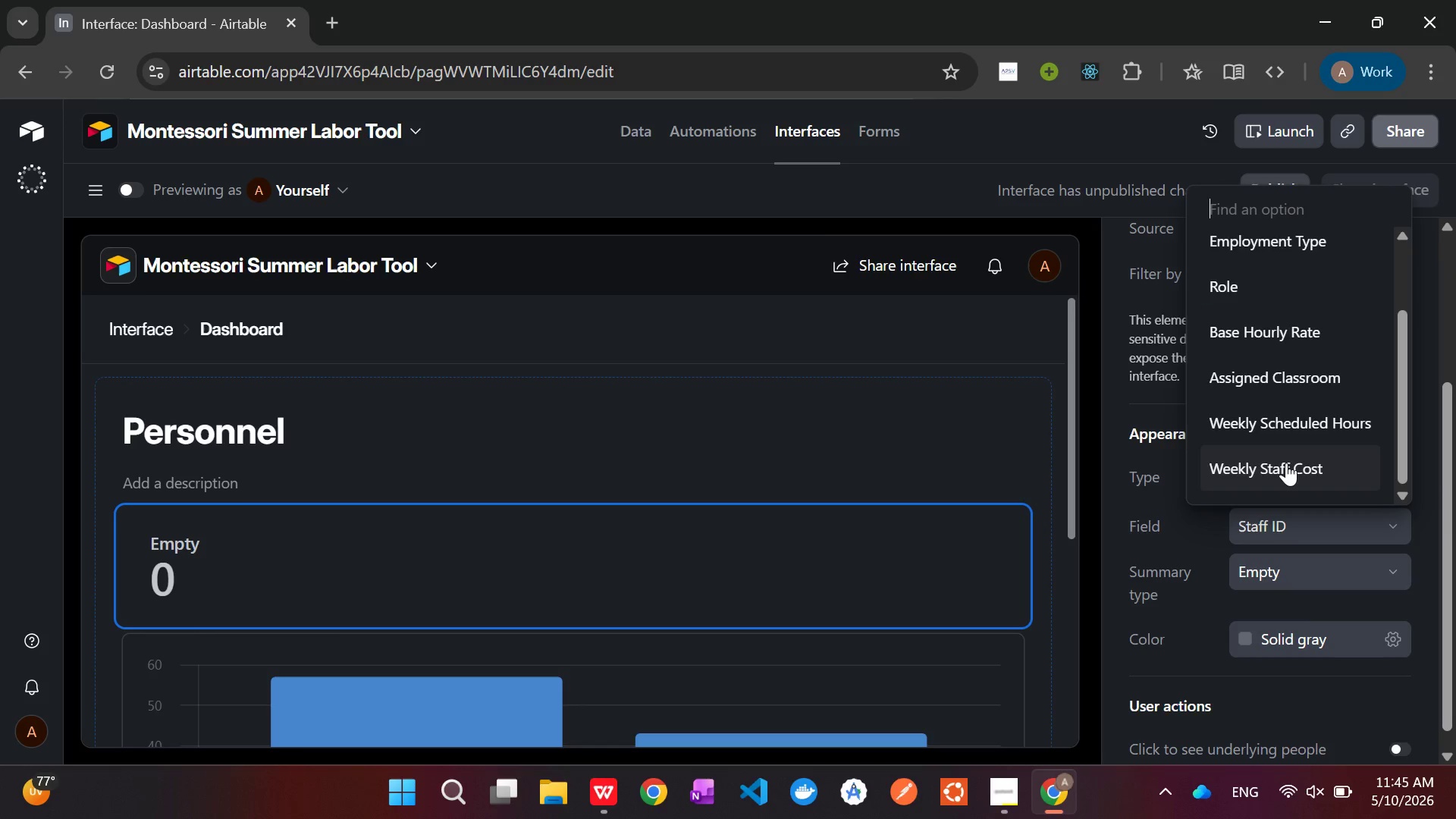 
left_click([1286, 463])
 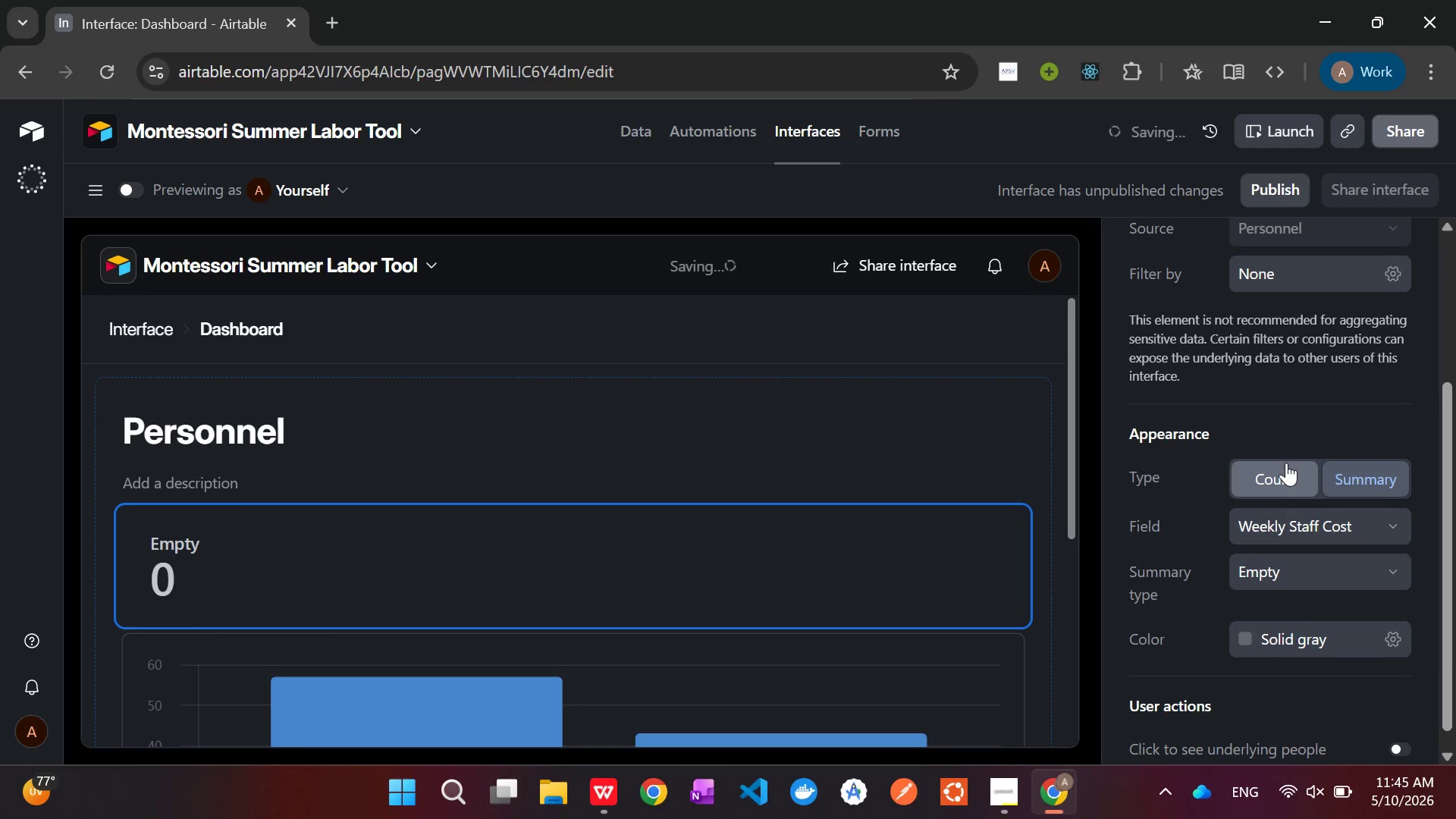 
left_click([1309, 573])
 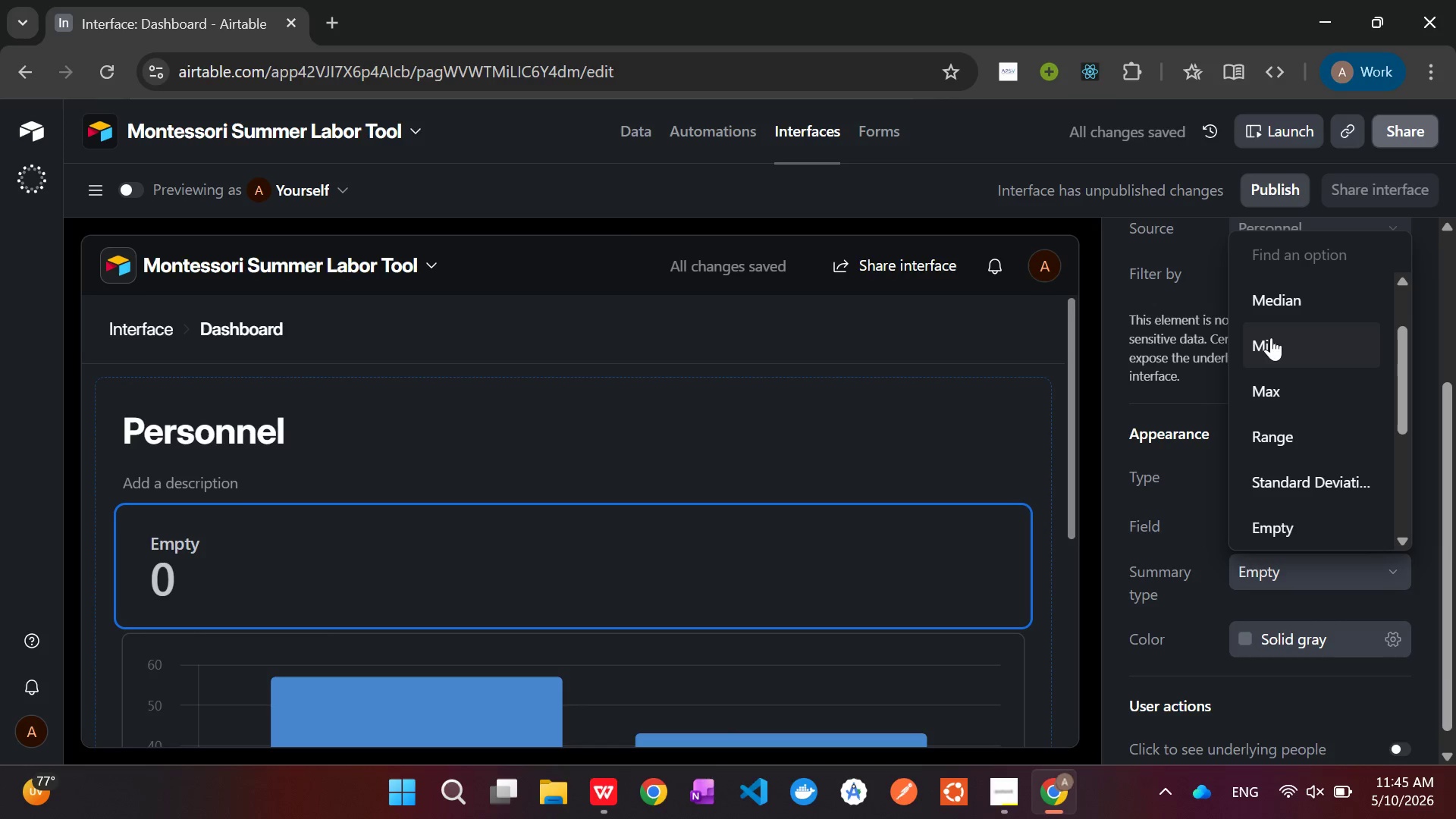 
left_click([1266, 303])
 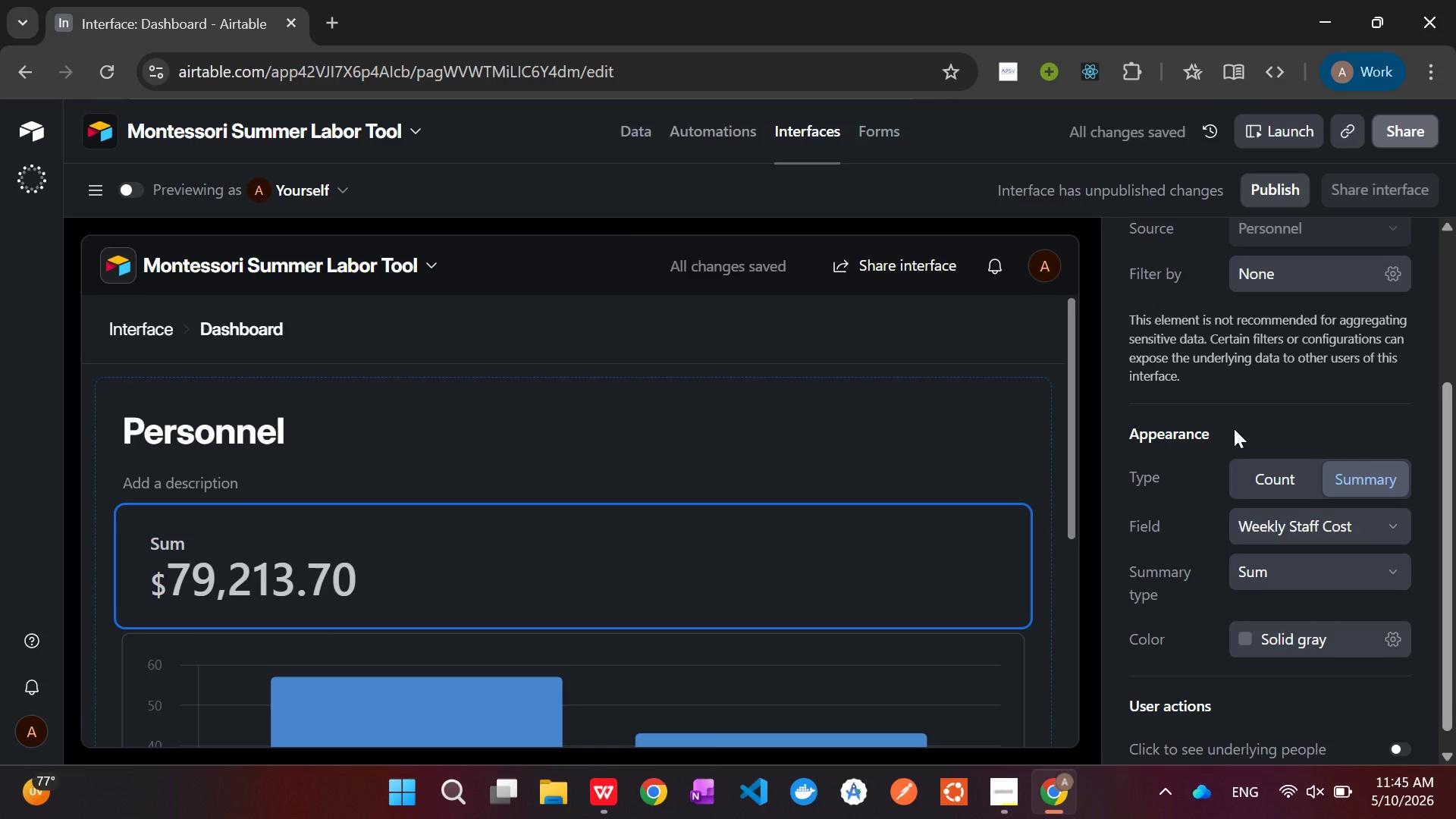 
scroll: coordinate [1271, 338], scroll_direction: up, amount: 6.0
 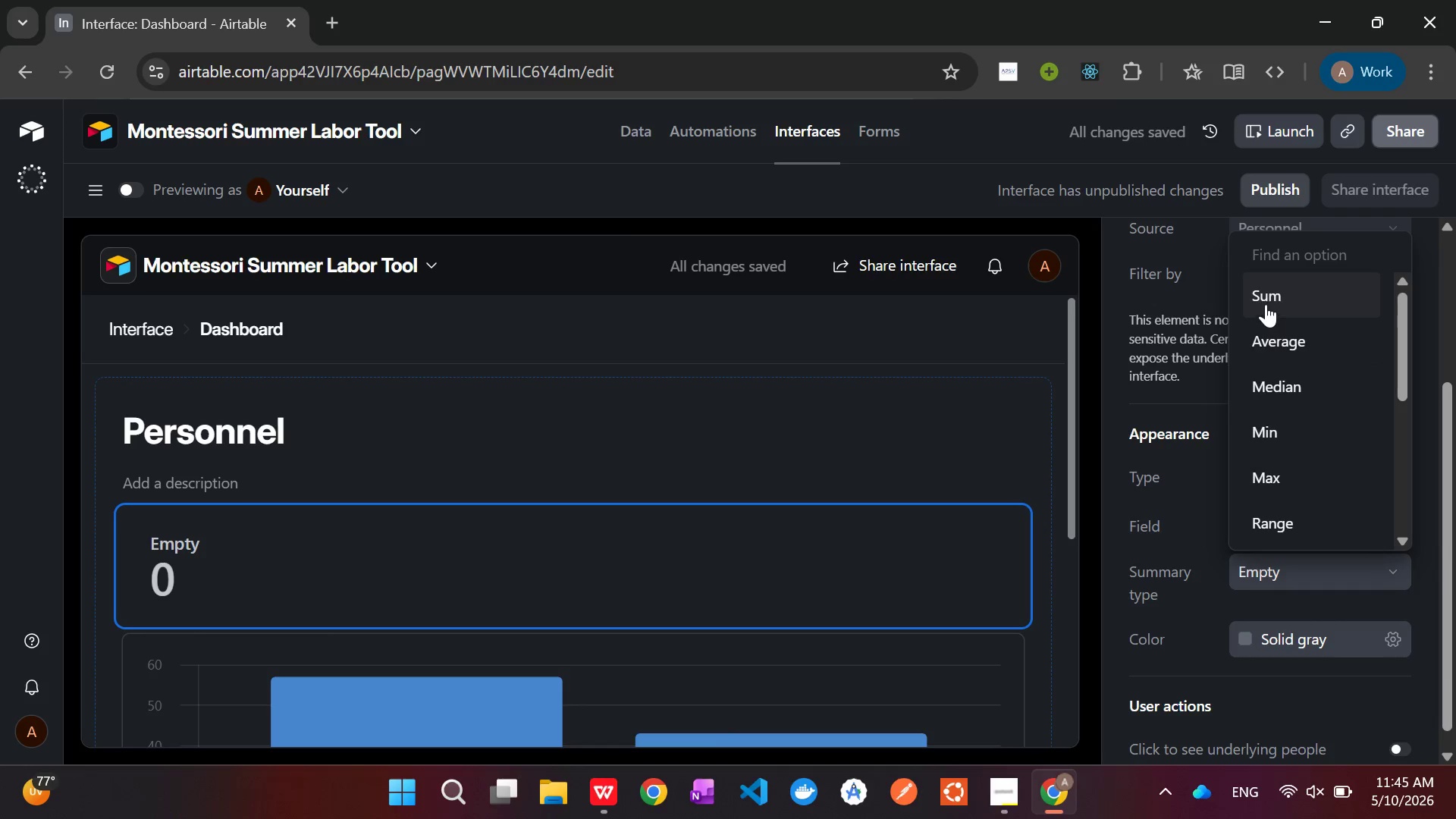 
wait(6.85)
 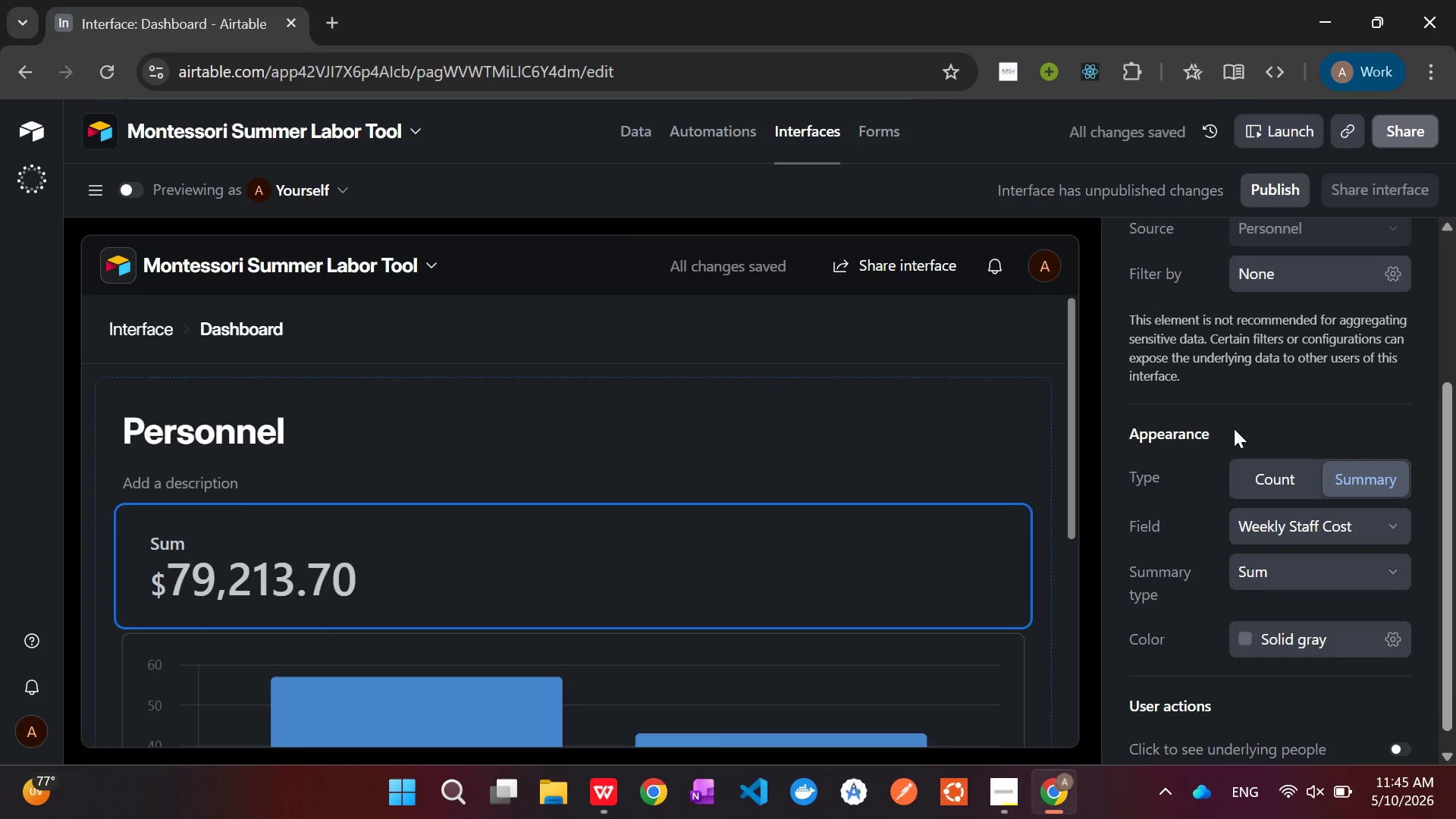 
scroll: coordinate [1235, 428], scroll_direction: up, amount: 9.0
 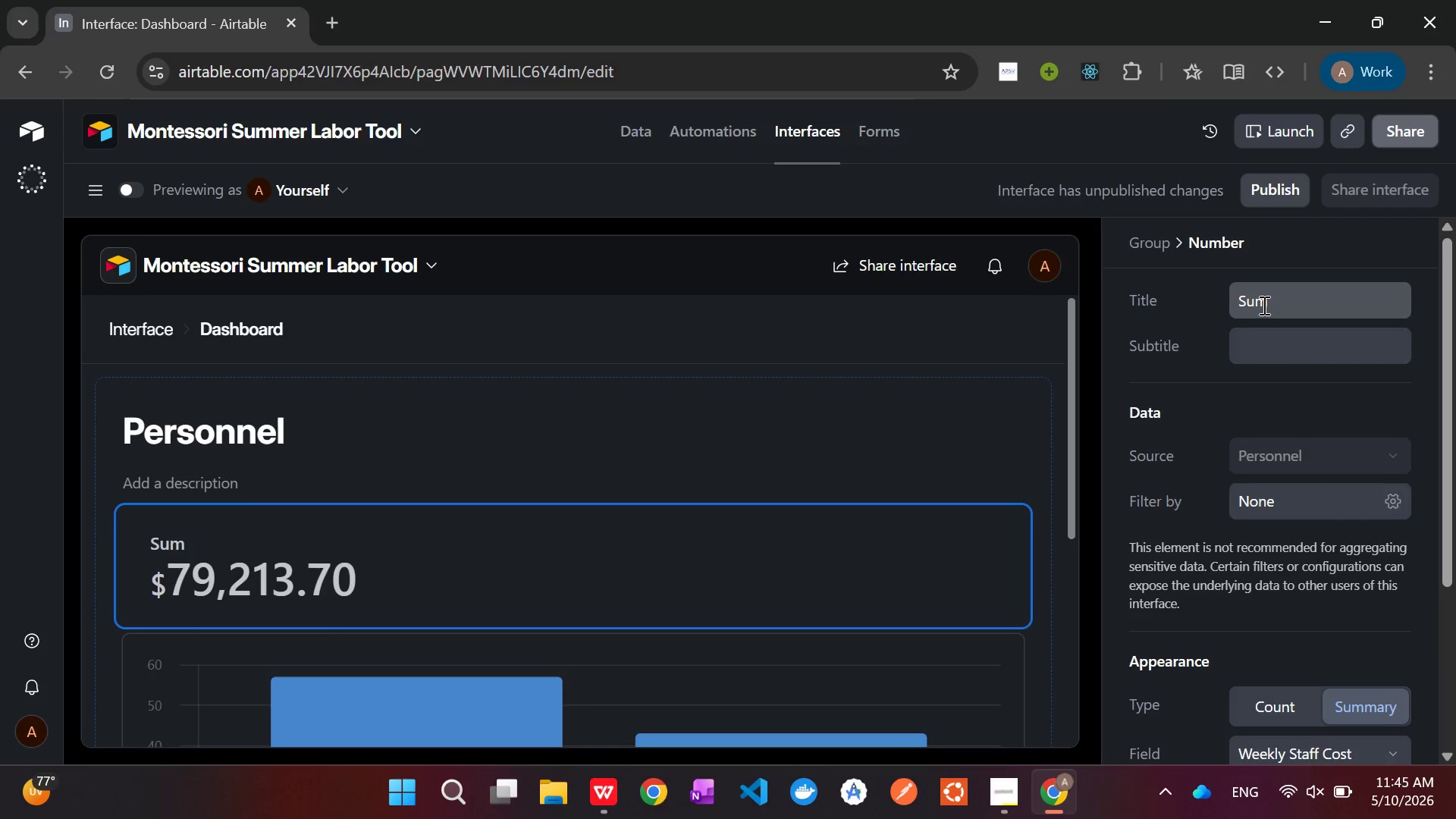 
left_click_drag(start_coordinate=[1285, 304], to_coordinate=[1222, 302])
 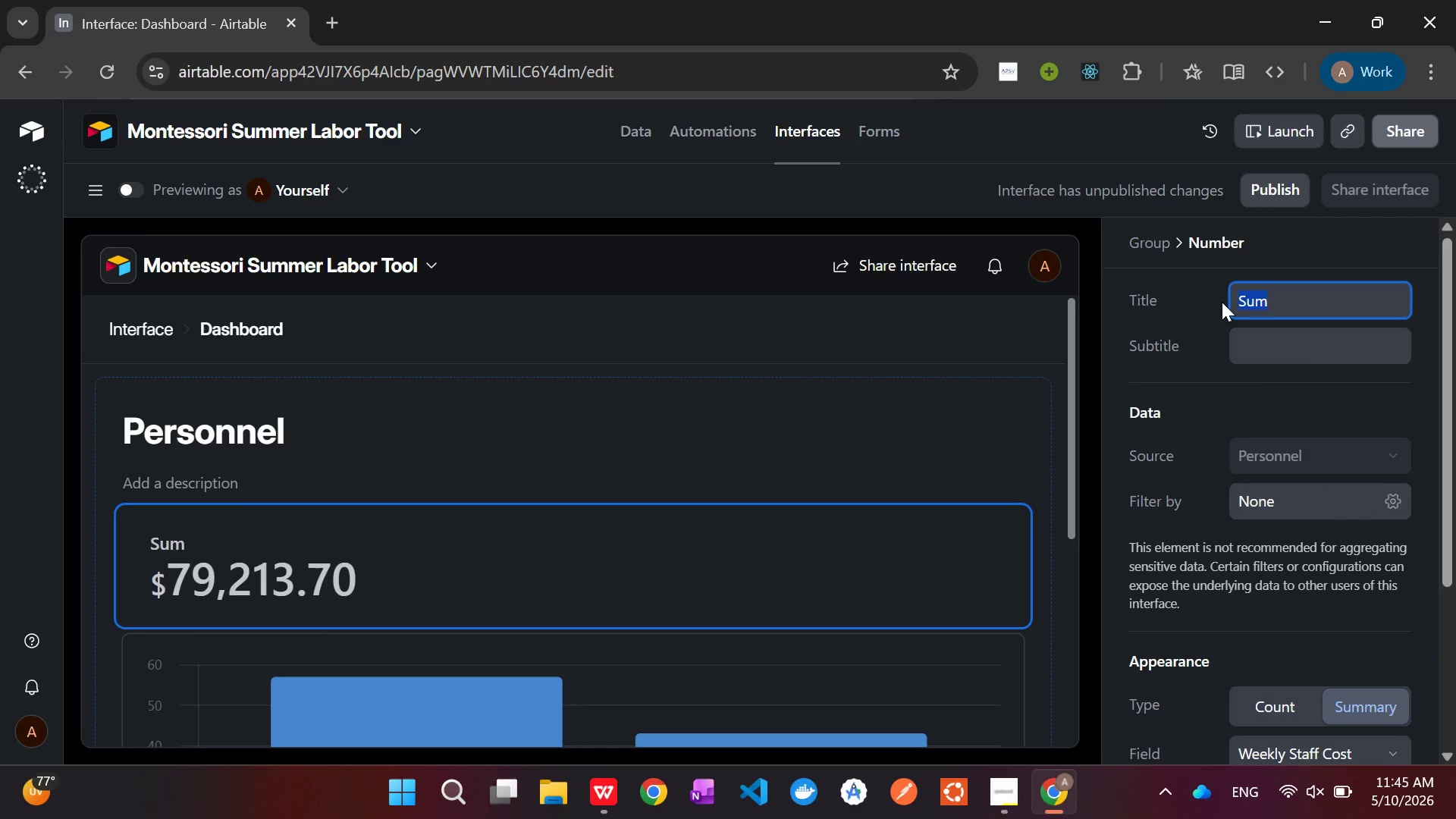 
key(Backspace)
type(Total Program Weekly Payroll)
 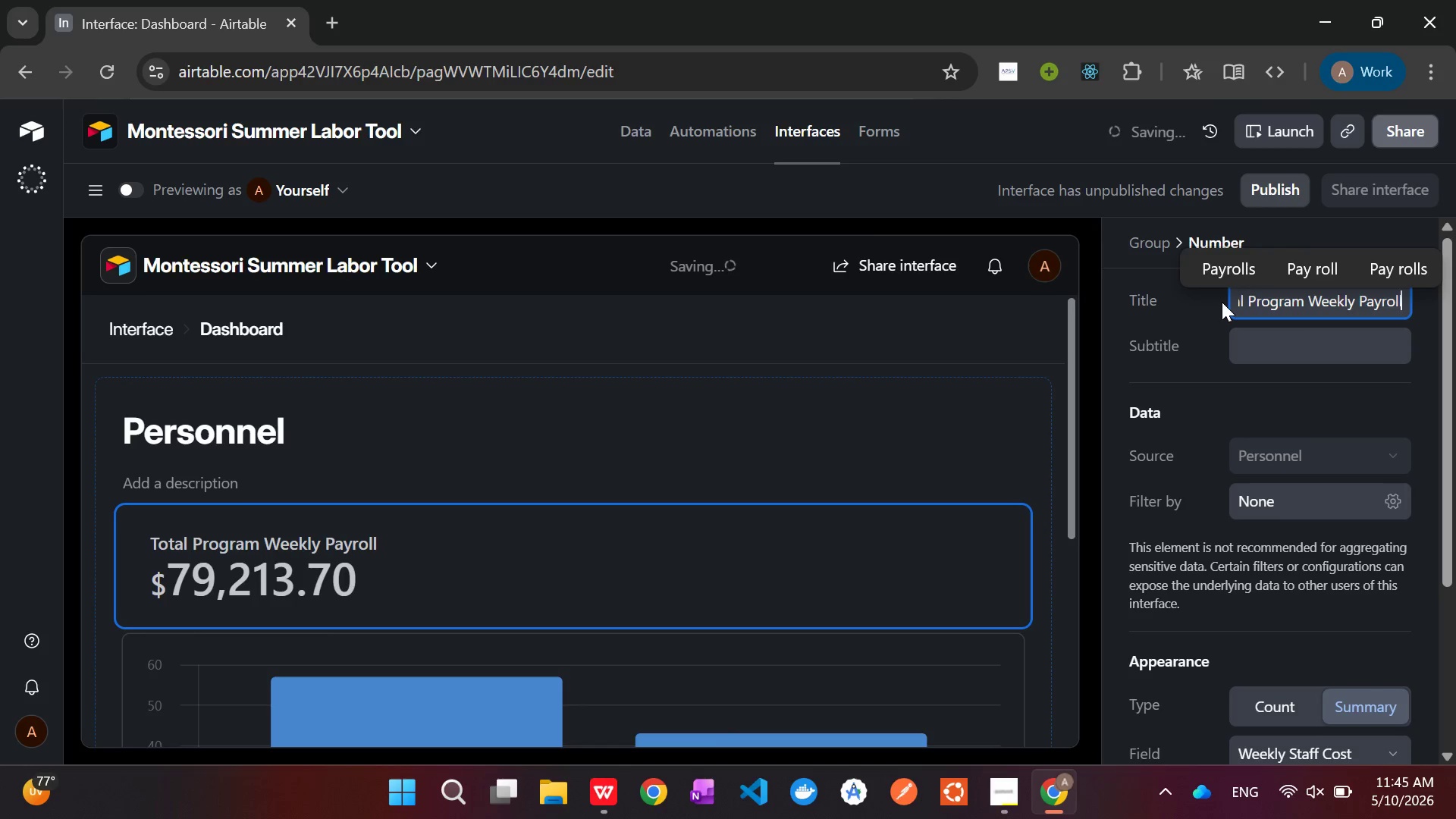 
left_click([1201, 402])
 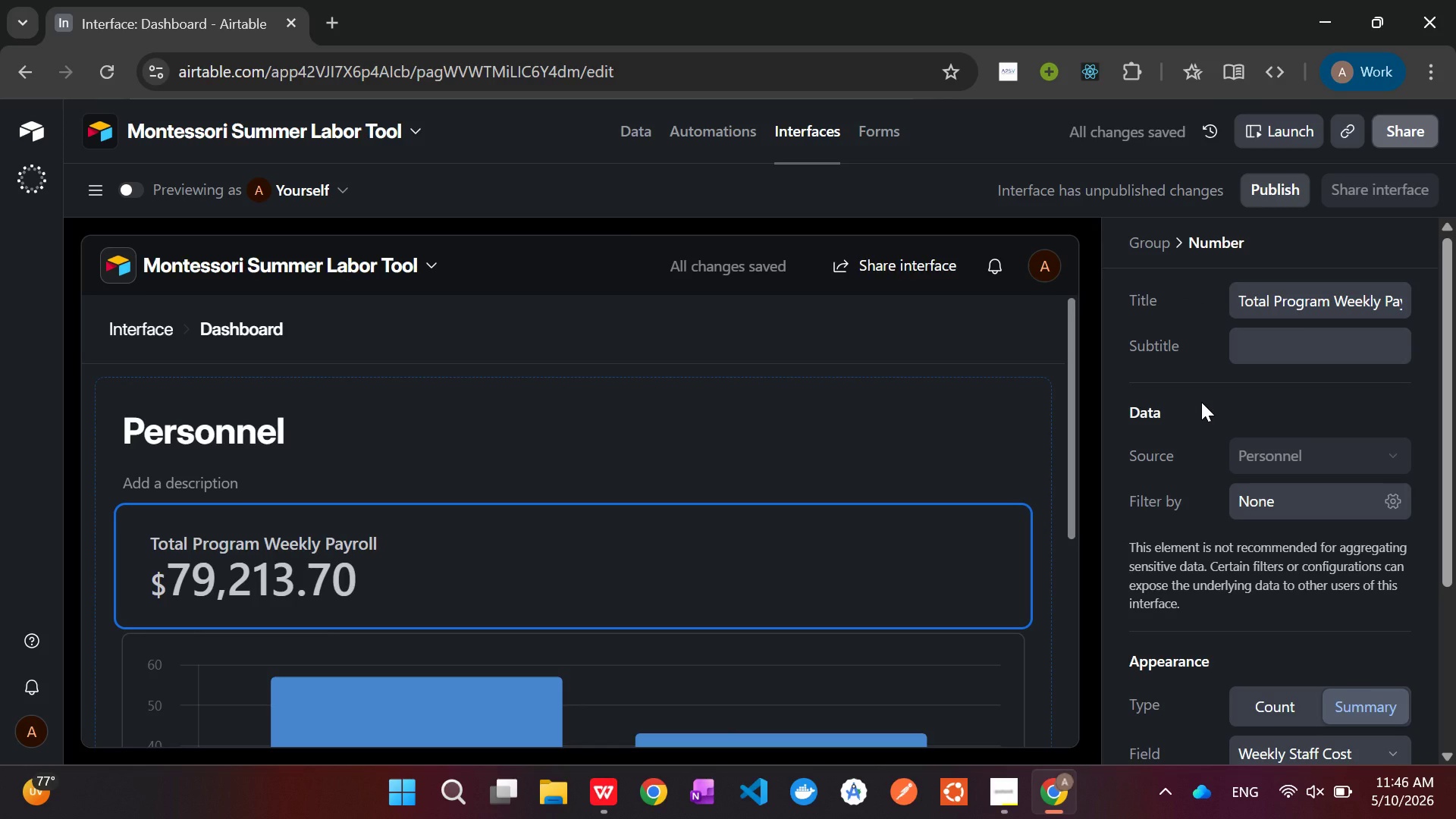 
wait(6.8)
 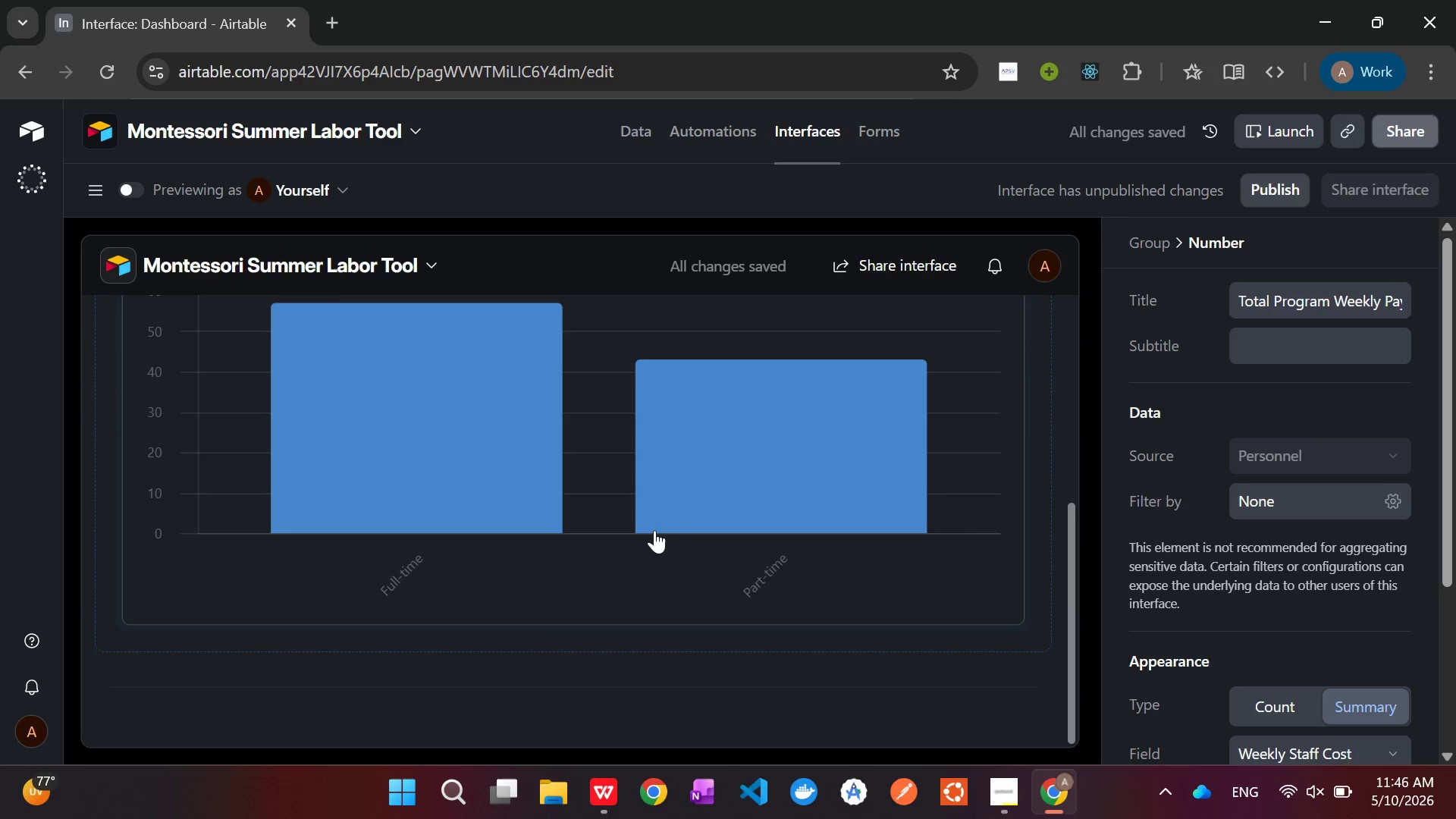 
left_click([591, 535])
 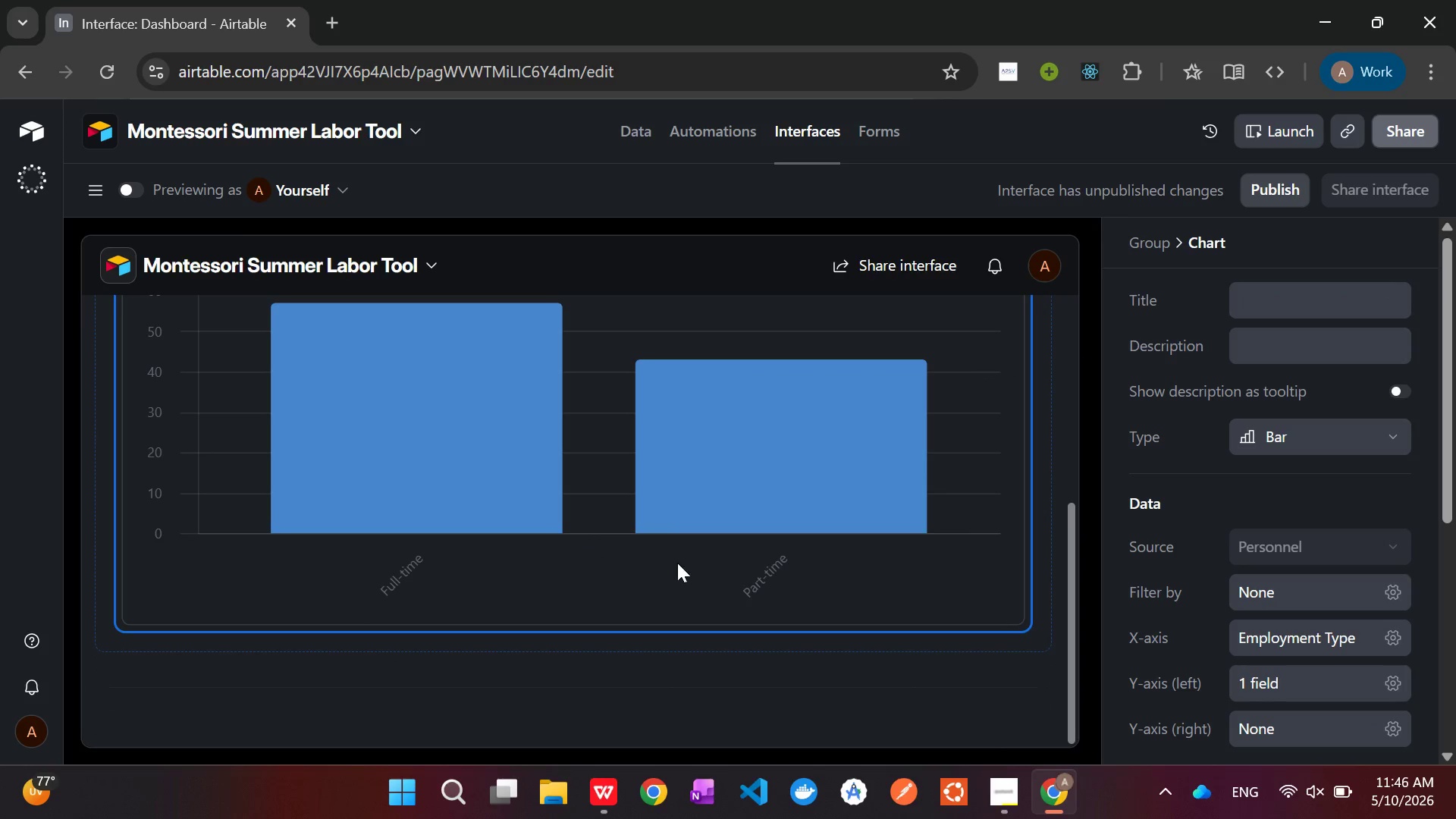 
scroll: coordinate [669, 522], scroll_direction: down, amount: 5.0
 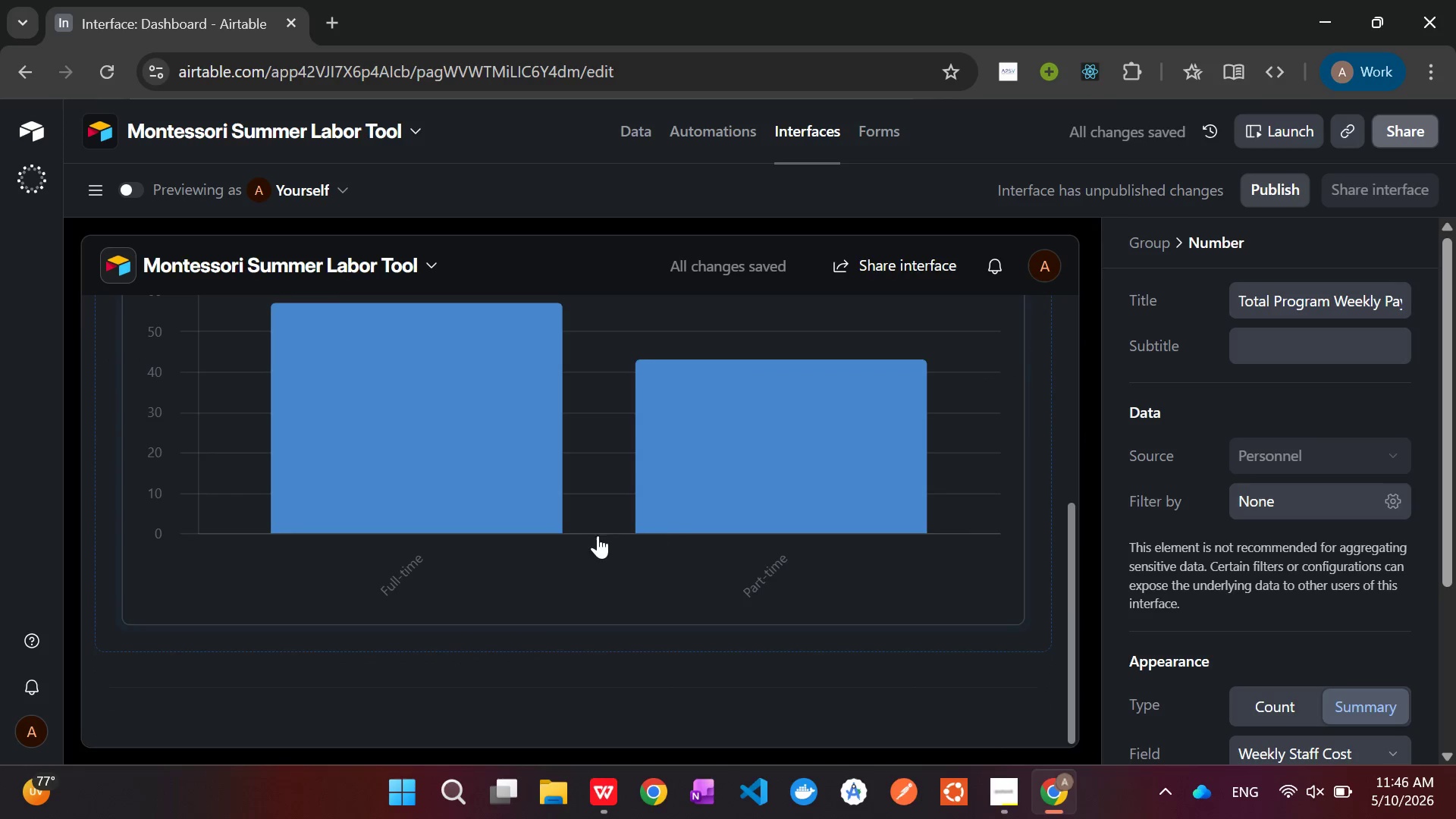 
scroll: coordinate [668, 542], scroll_direction: up, amount: 1.0
 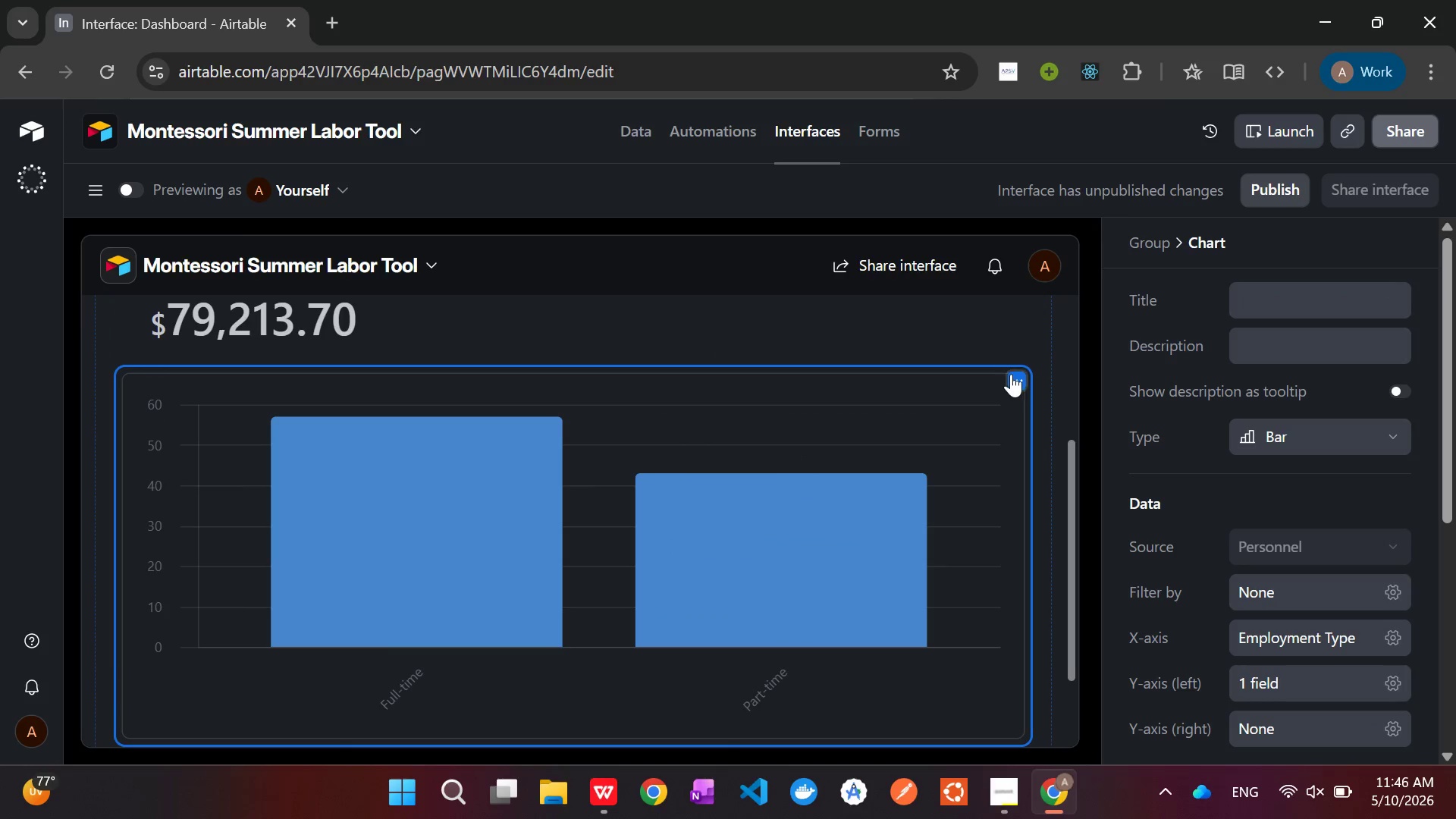 
left_click([1013, 375])
 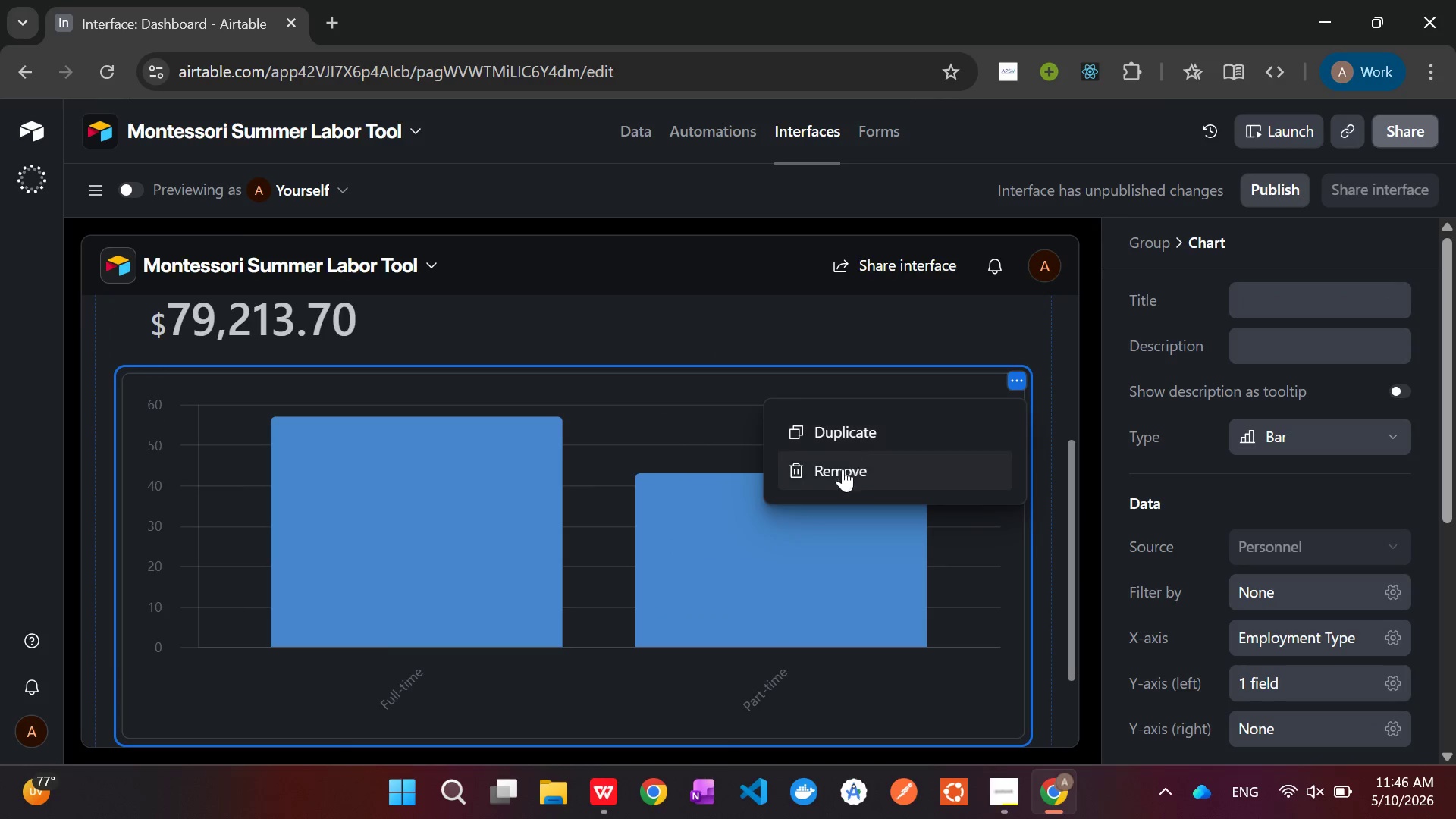 
left_click([833, 479])
 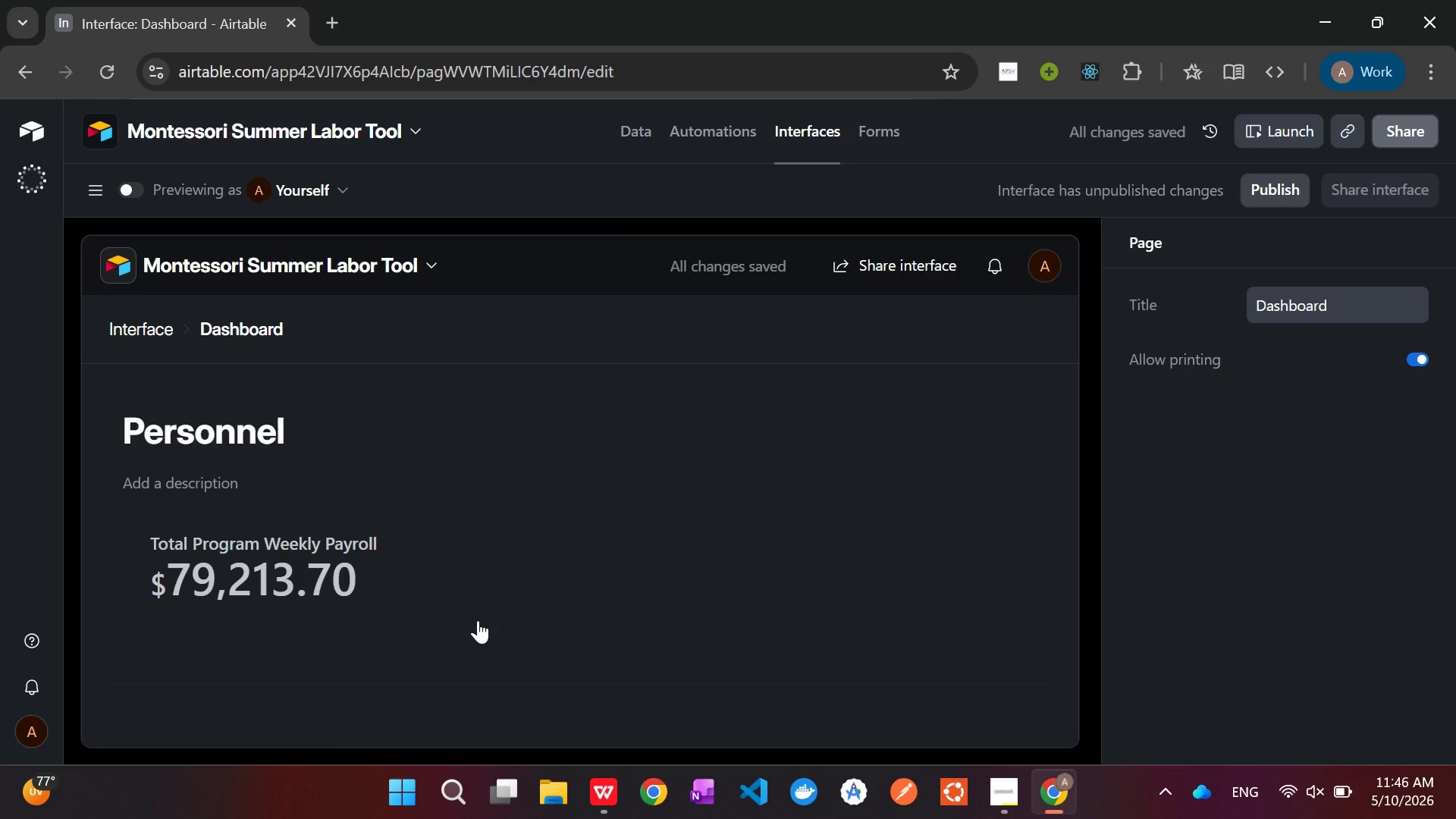 
wait(5.17)
 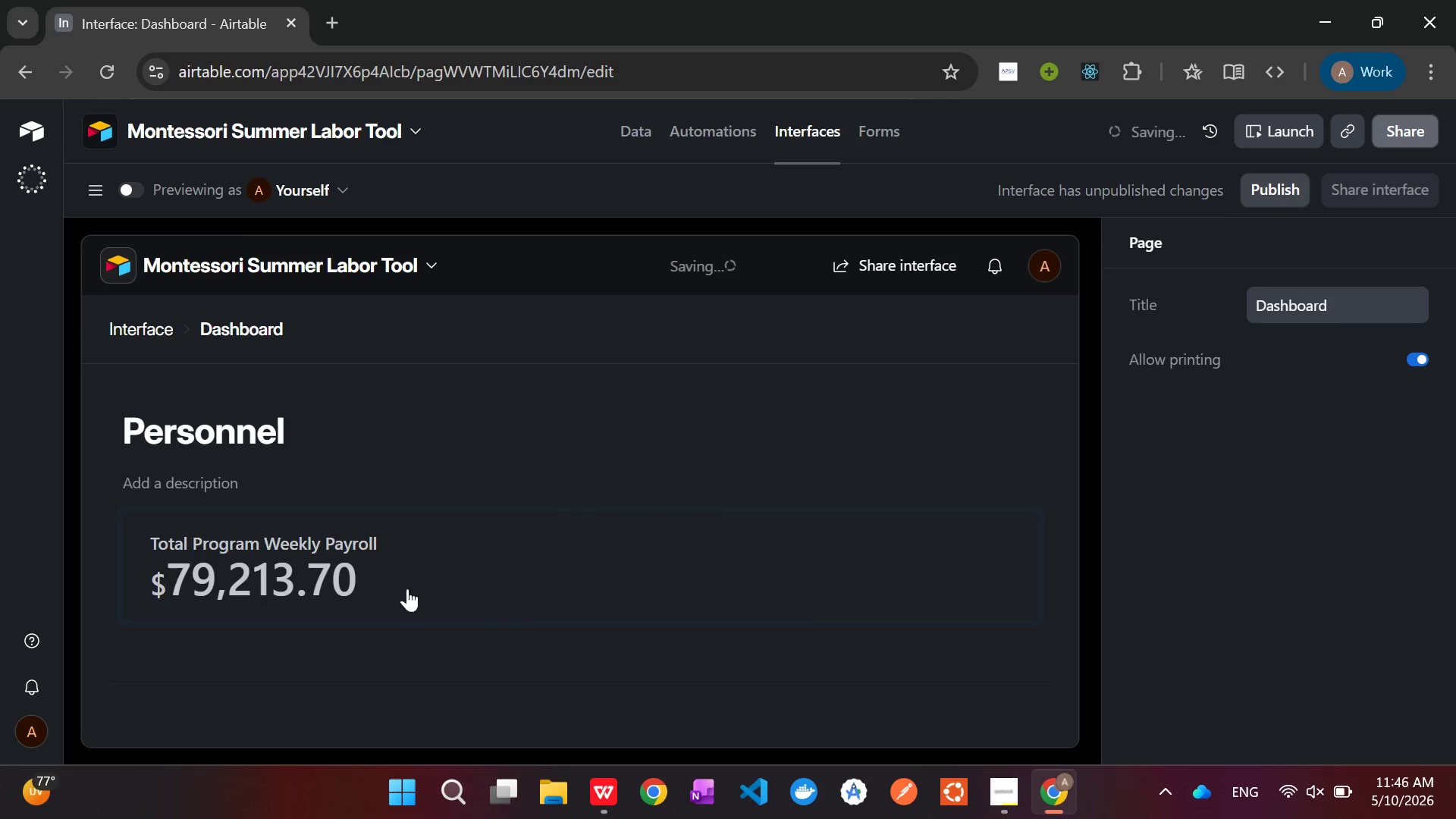 
left_click([580, 621])
 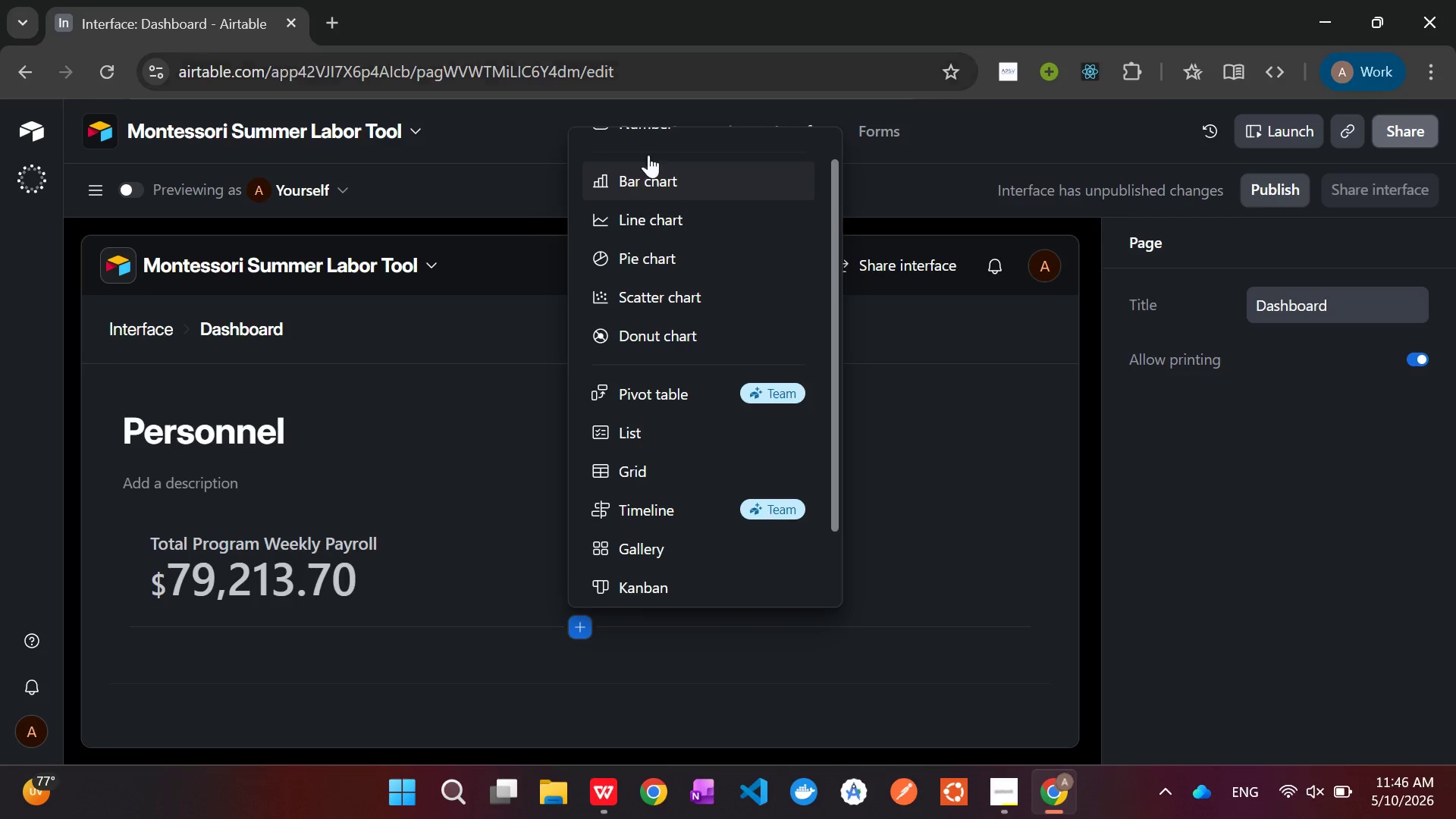 
scroll: coordinate [666, 301], scroll_direction: up, amount: 1.0
 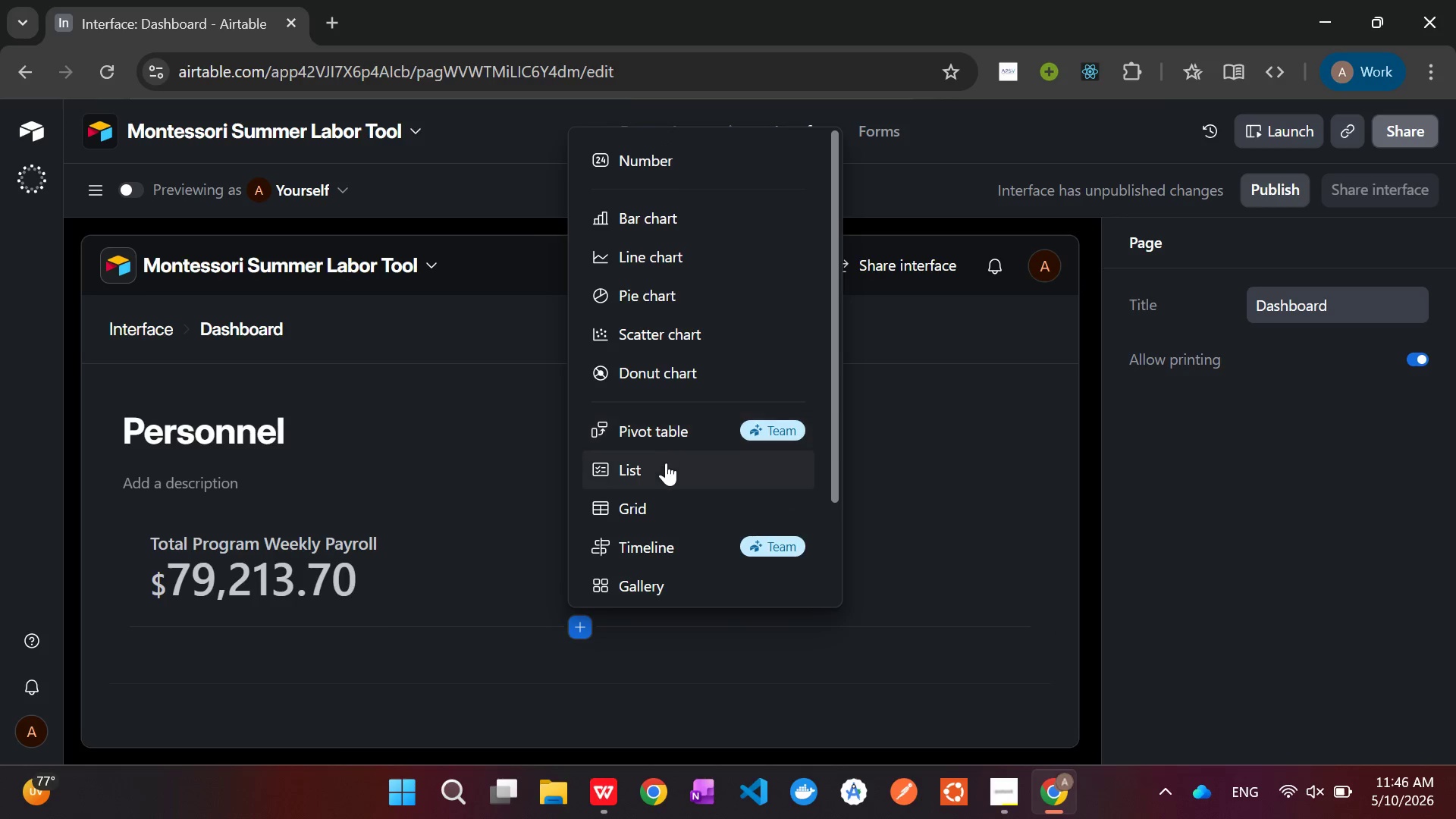 
left_click([667, 469])
 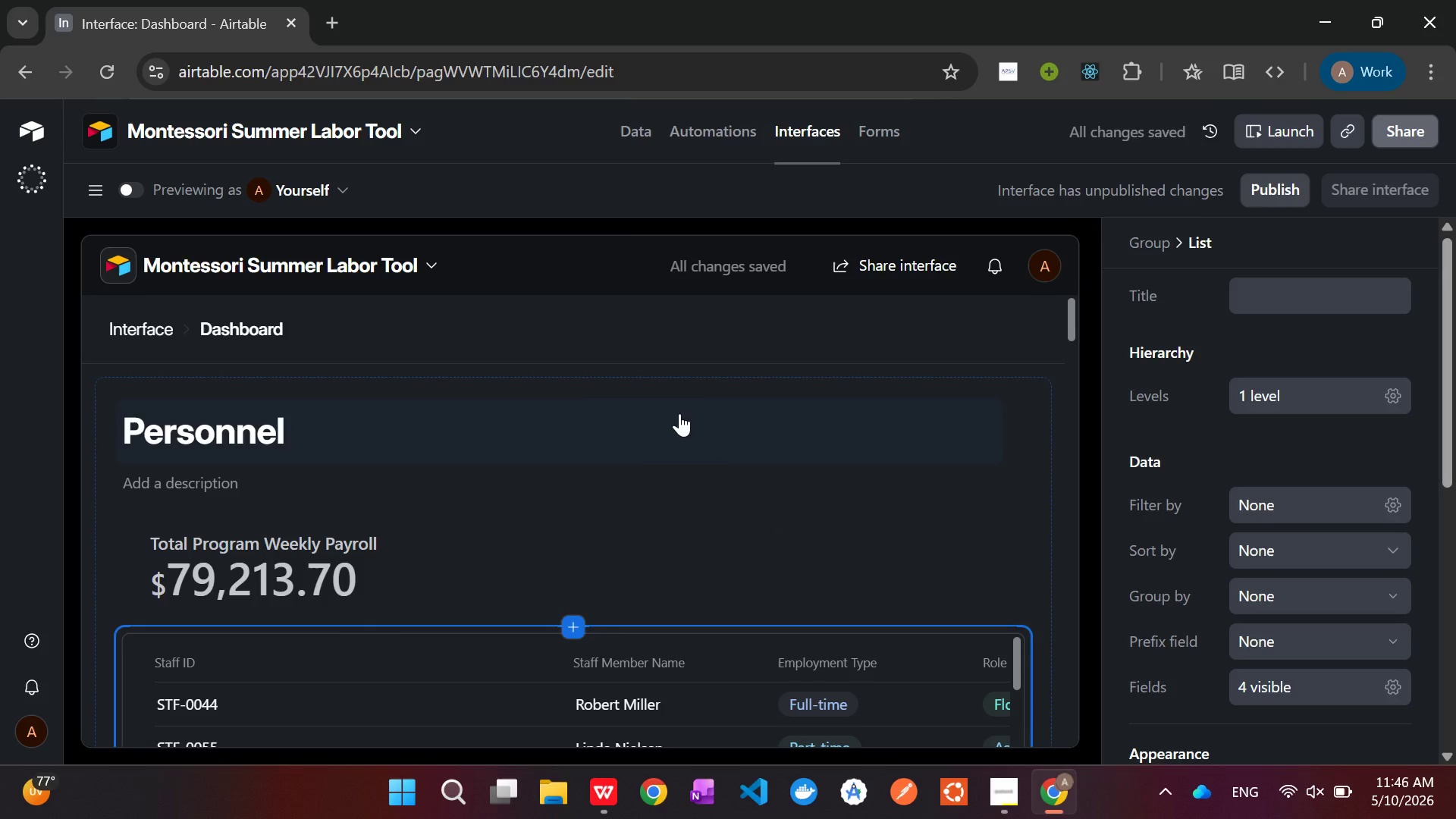 
wait(5.64)
 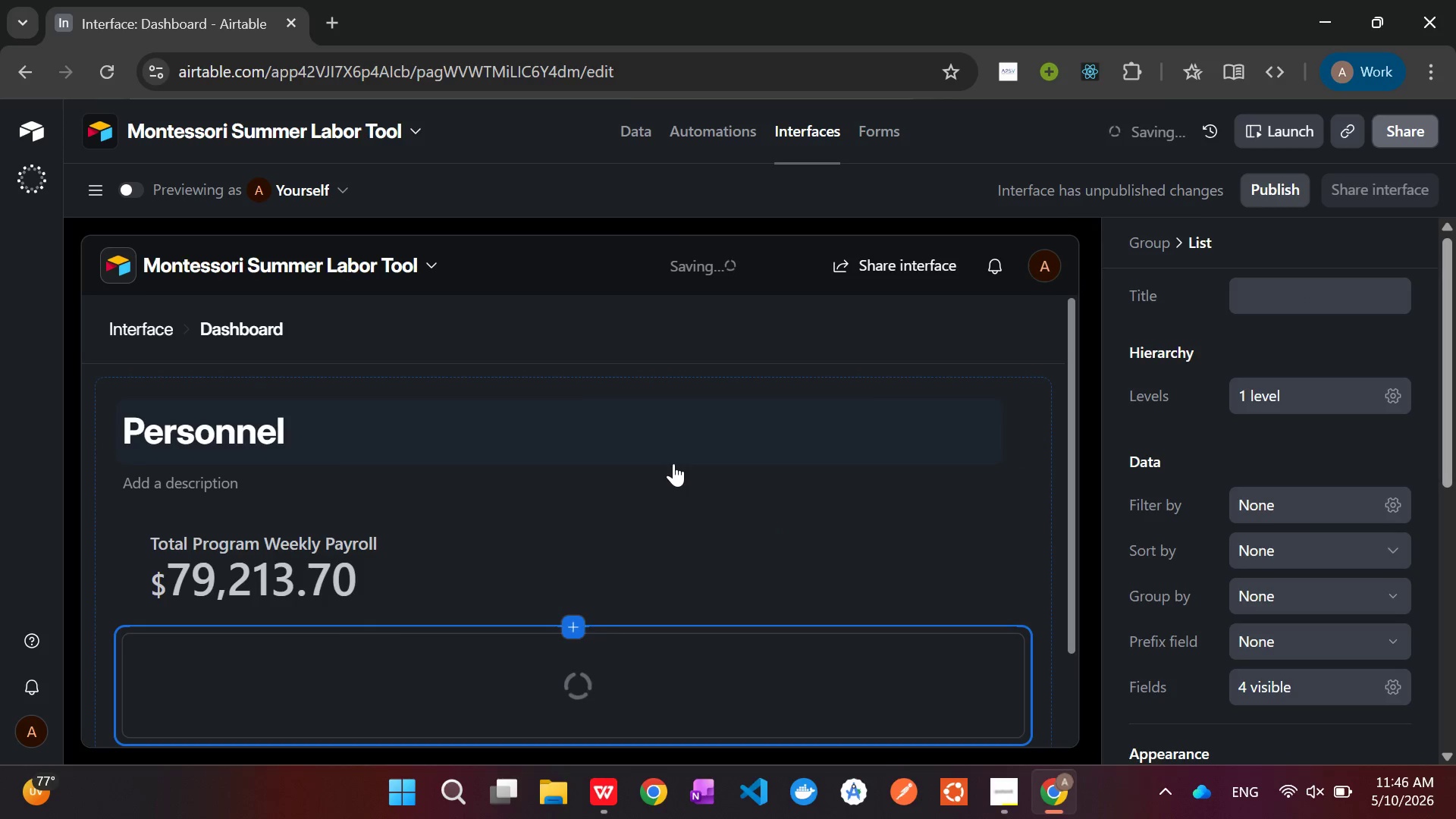 
scroll: coordinate [1181, 419], scroll_direction: down, amount: 4.0
 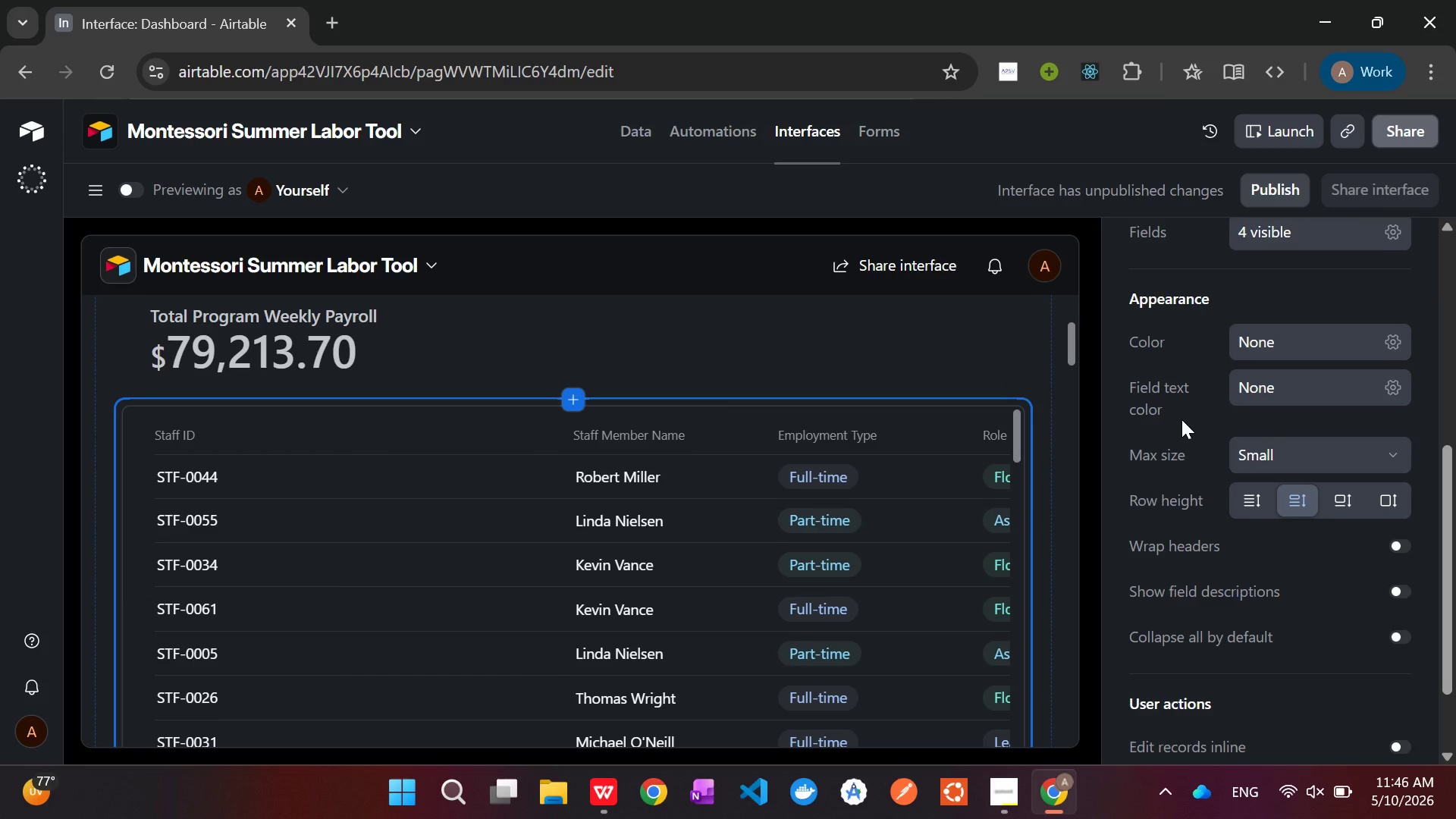 
scroll: coordinate [1181, 419], scroll_direction: up, amount: 4.0
 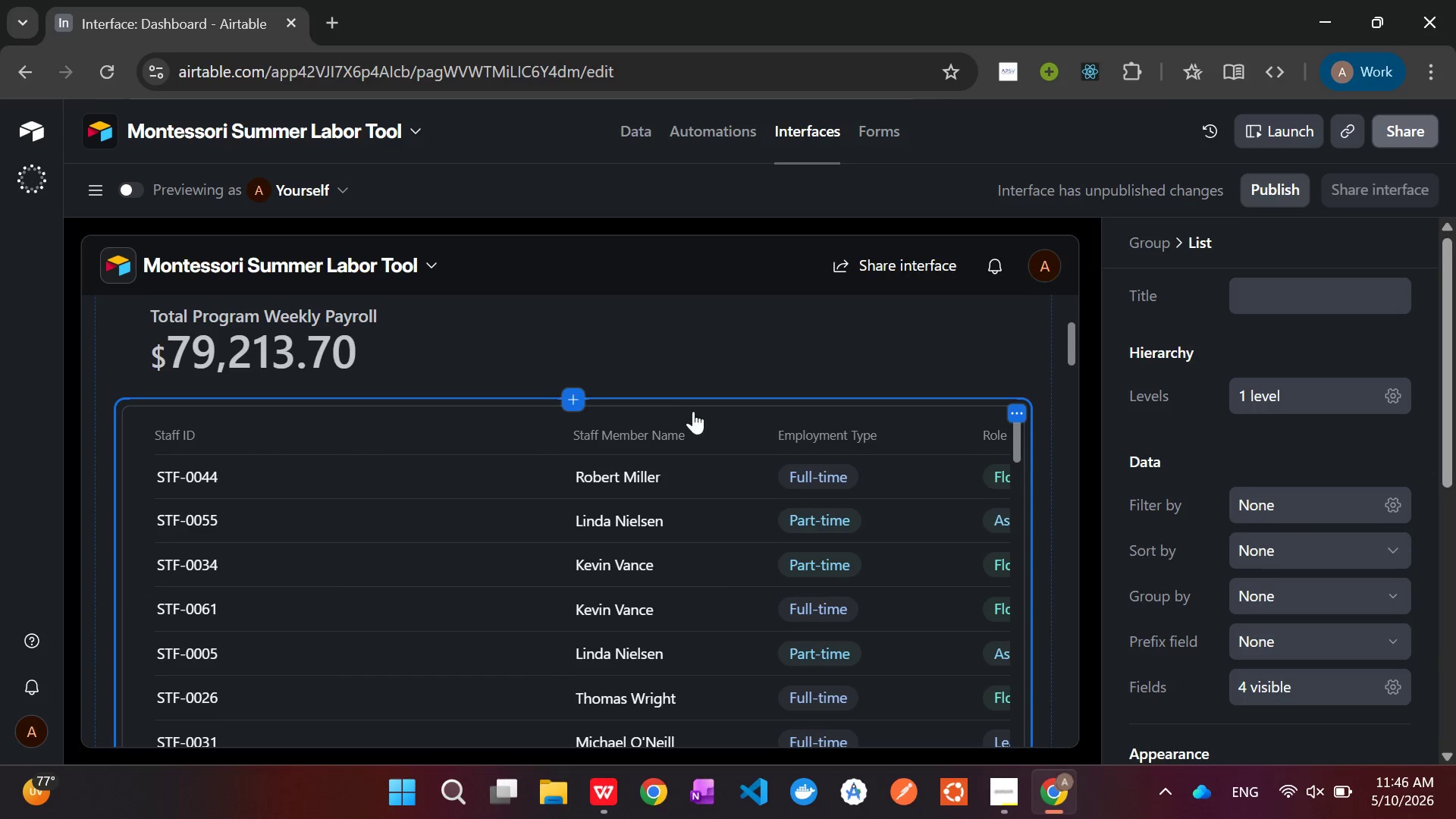 
left_click([1023, 416])
 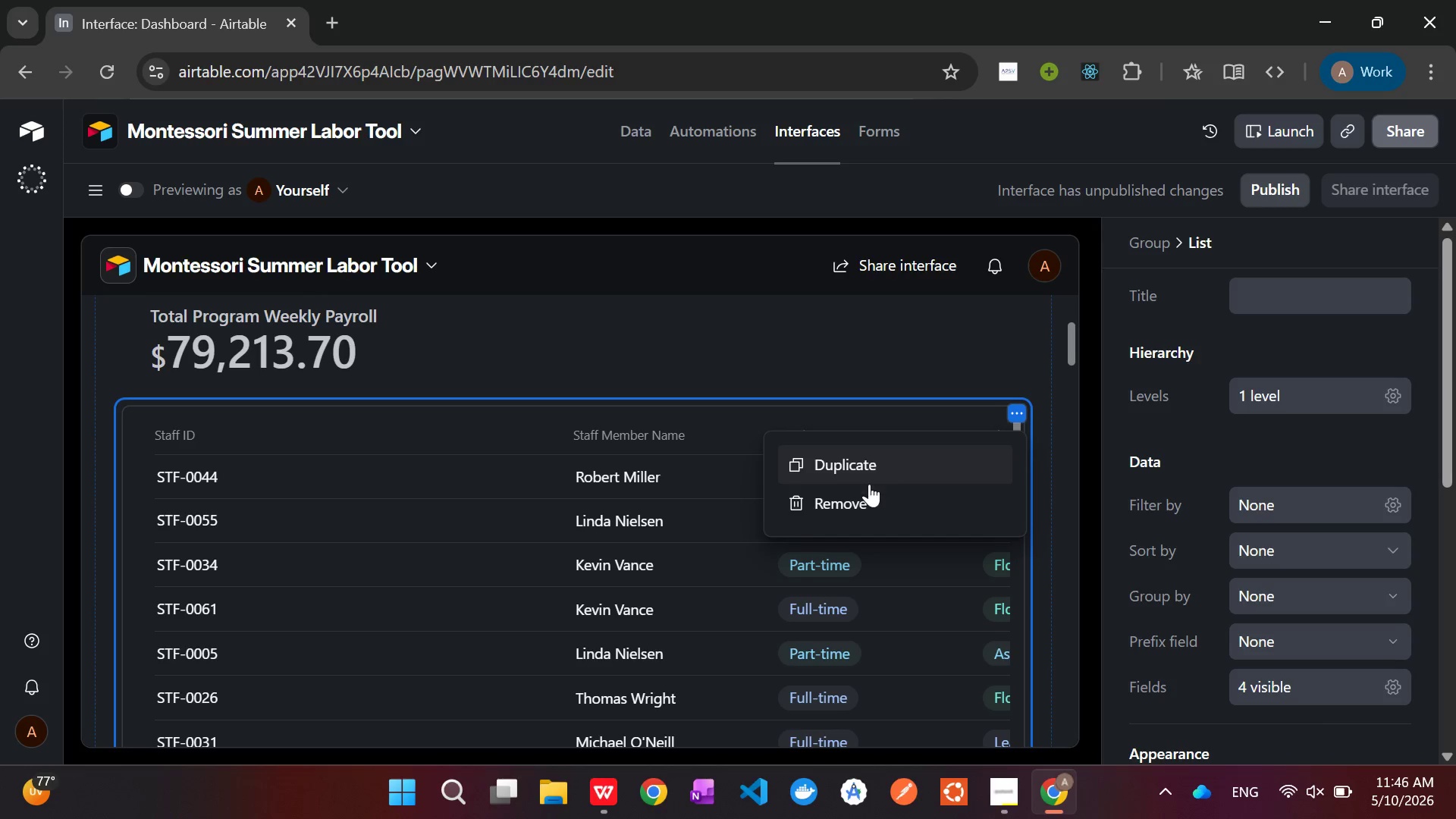 
left_click([857, 504])
 